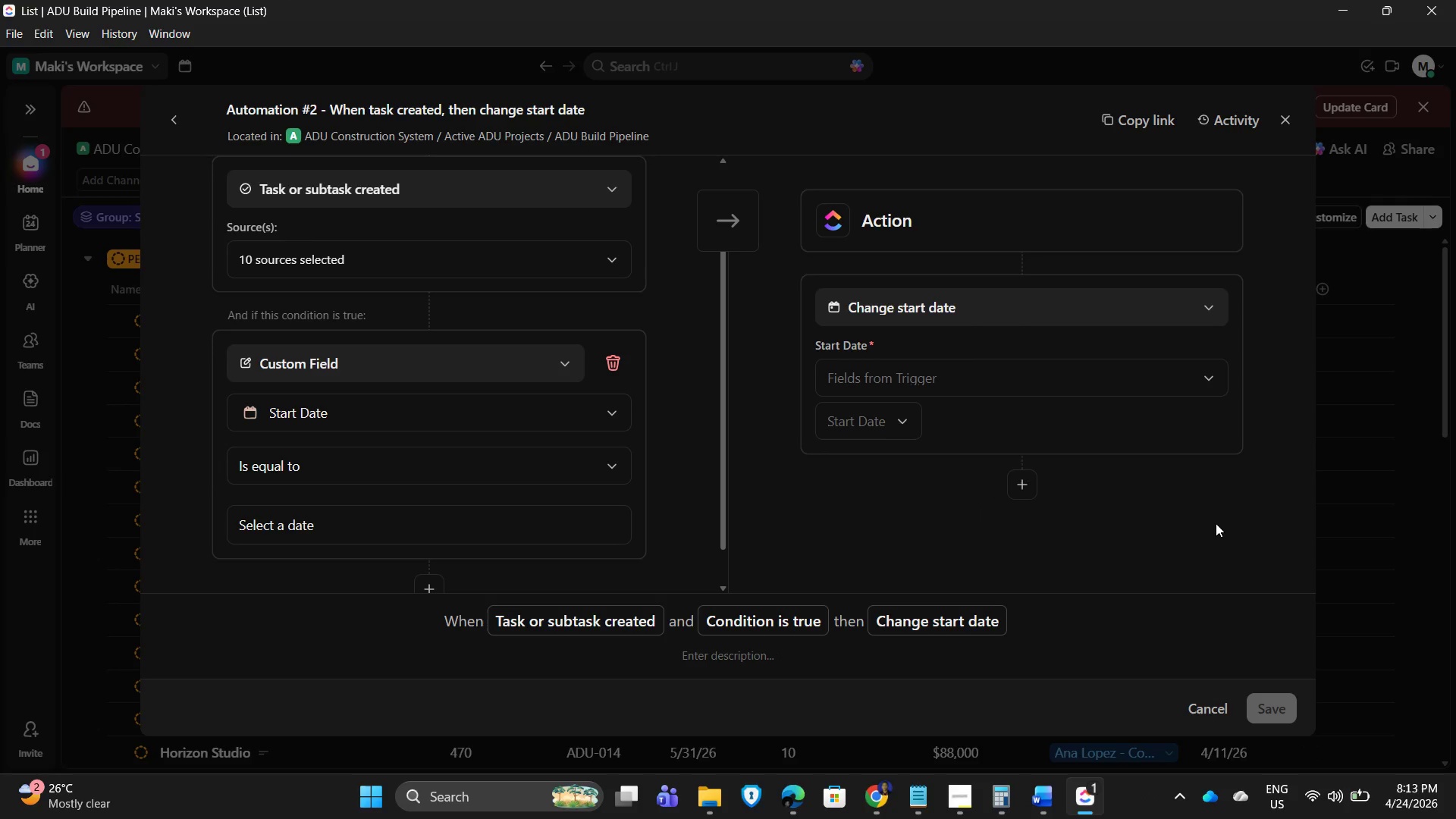 
left_click([1216, 523])
 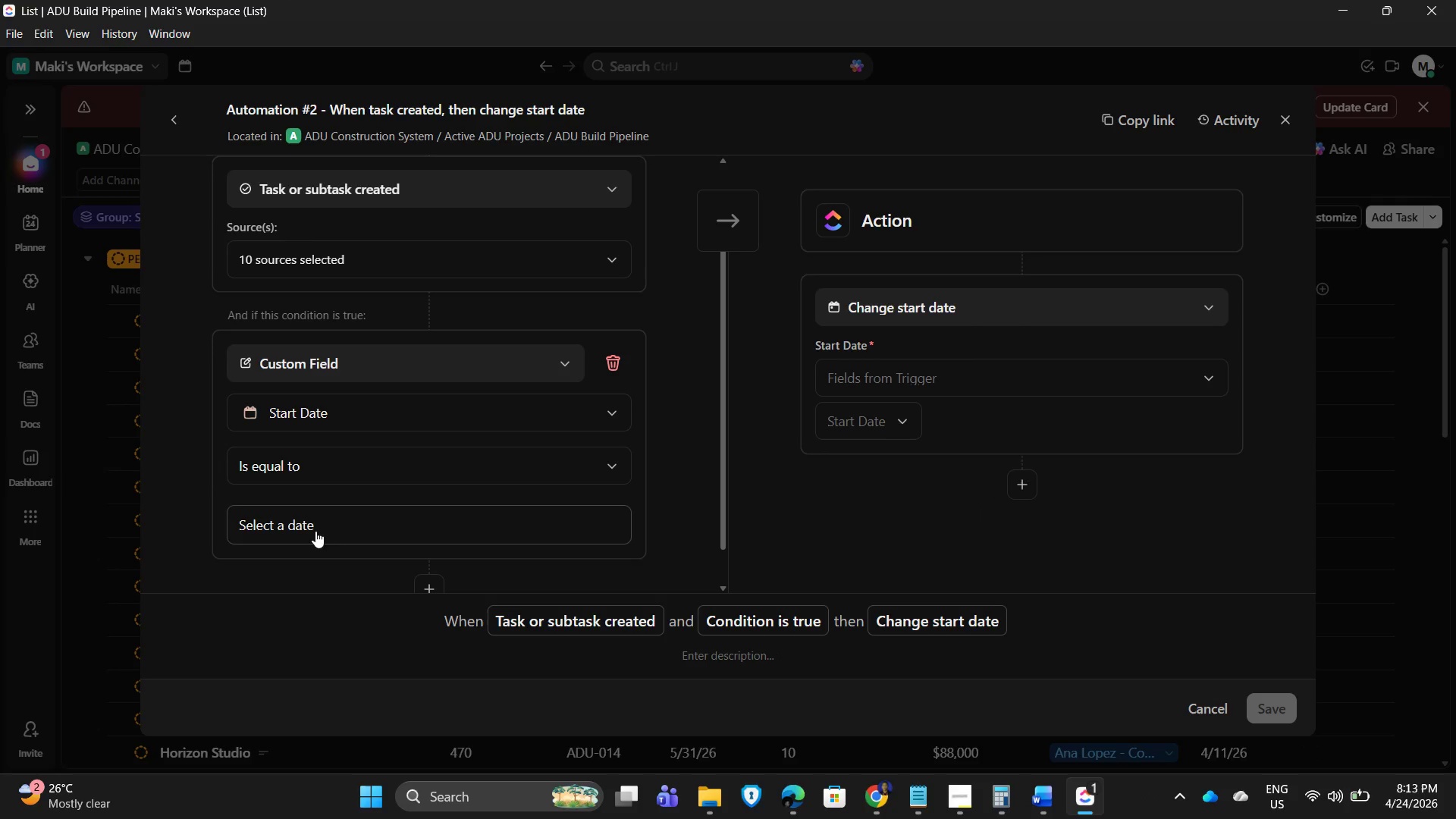 
left_click([381, 523])
 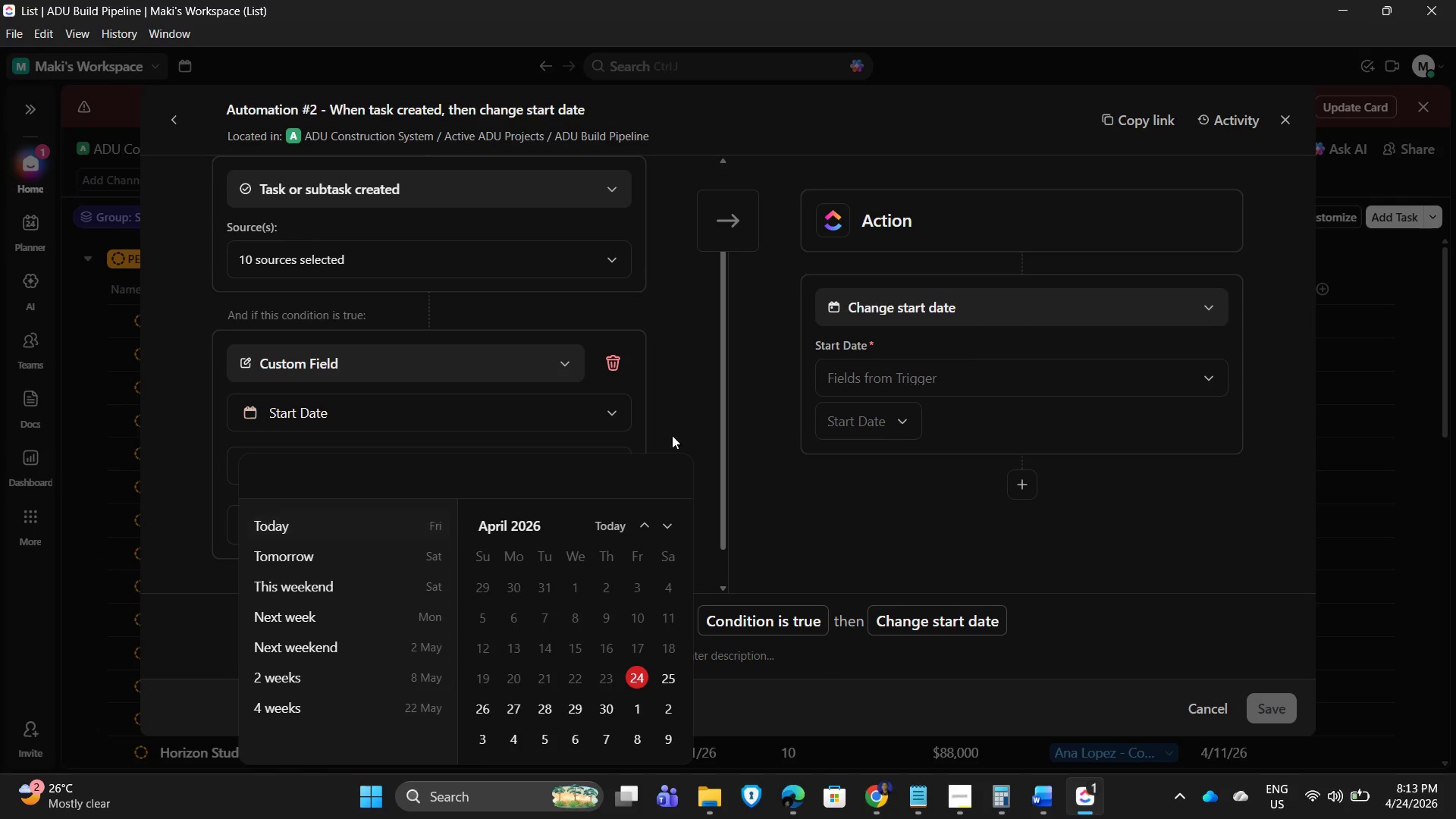 
left_click([695, 420])
 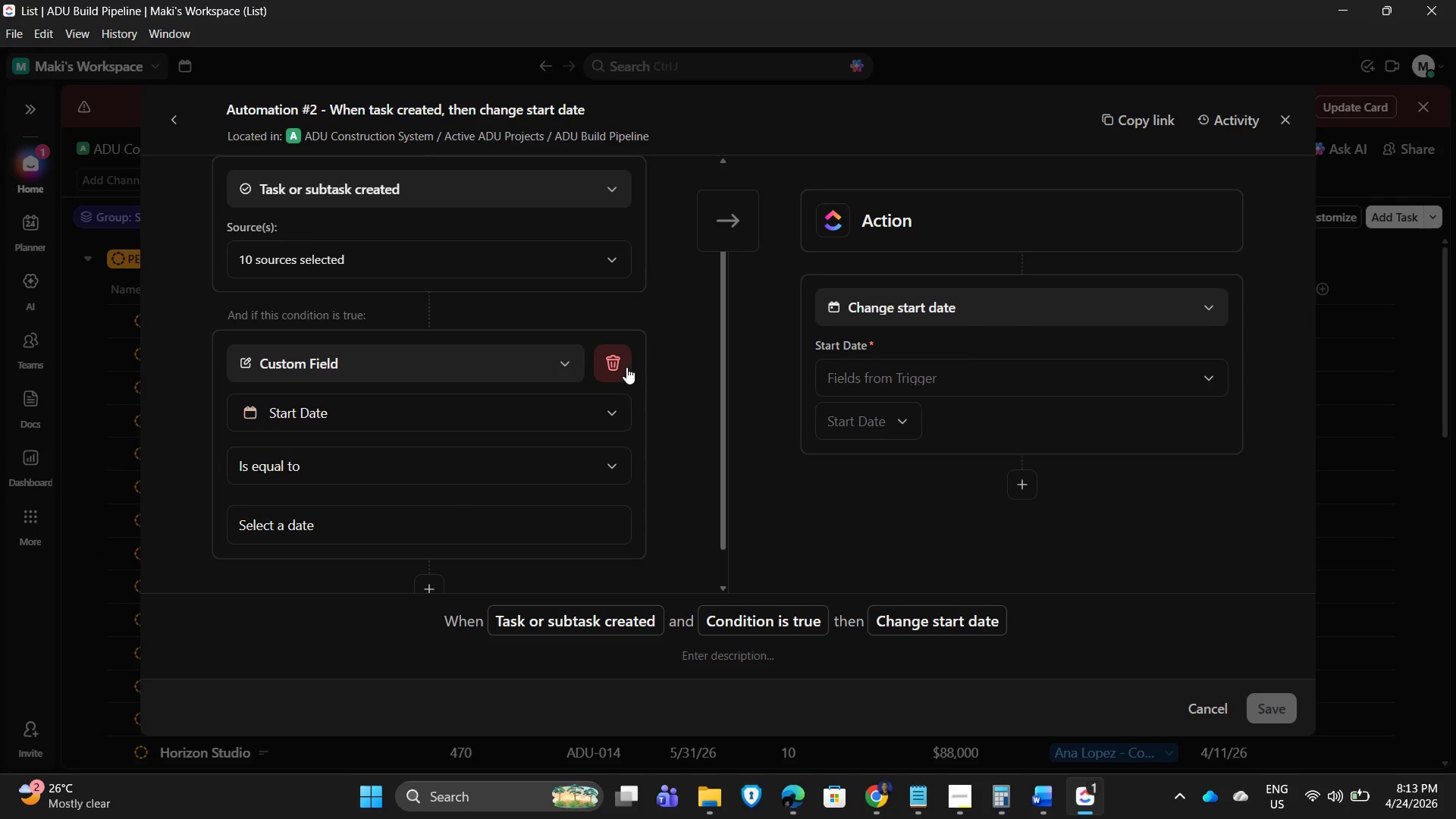 
left_click([623, 366])
 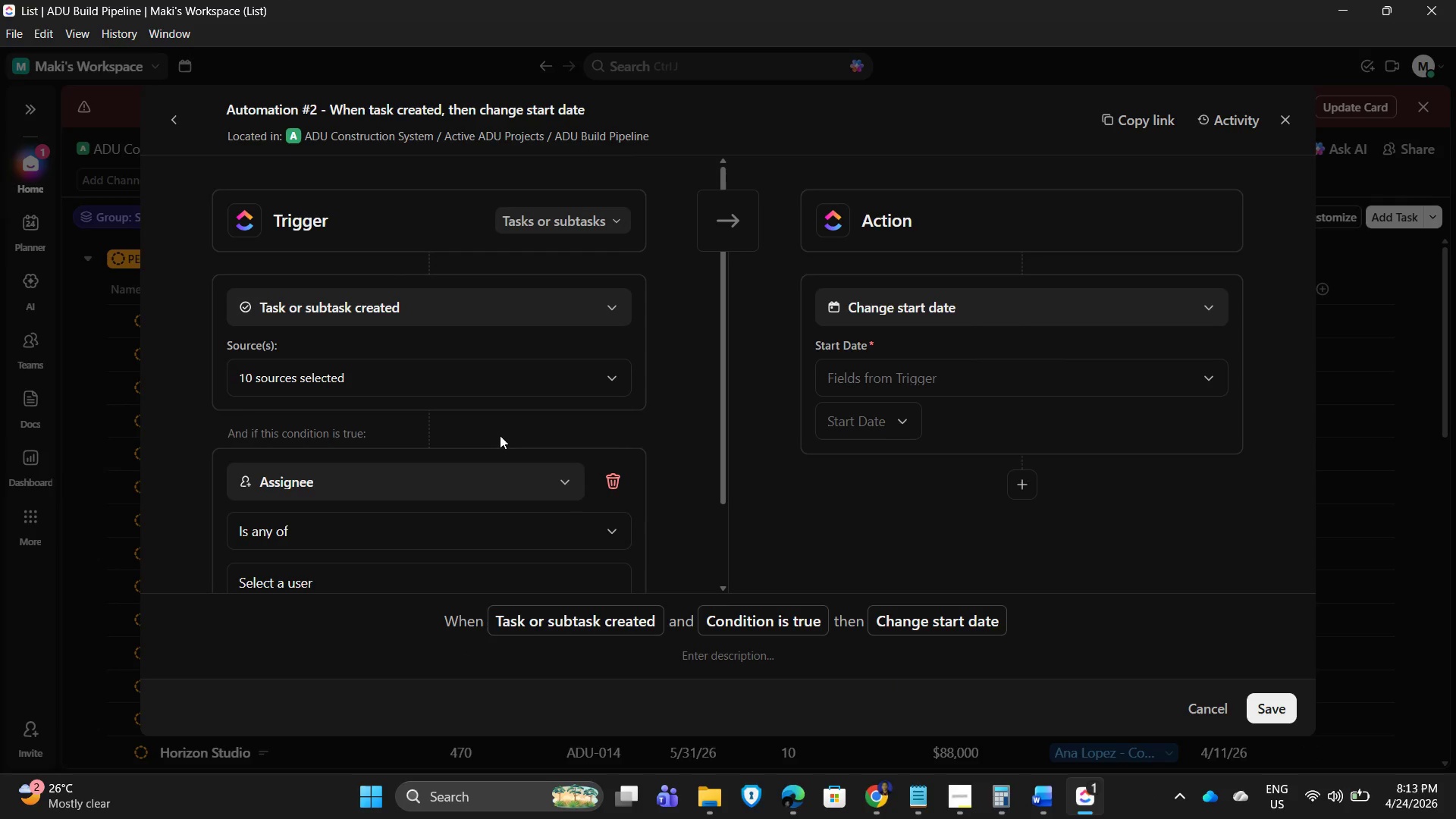 
scroll: coordinate [488, 453], scroll_direction: down, amount: 3.0
 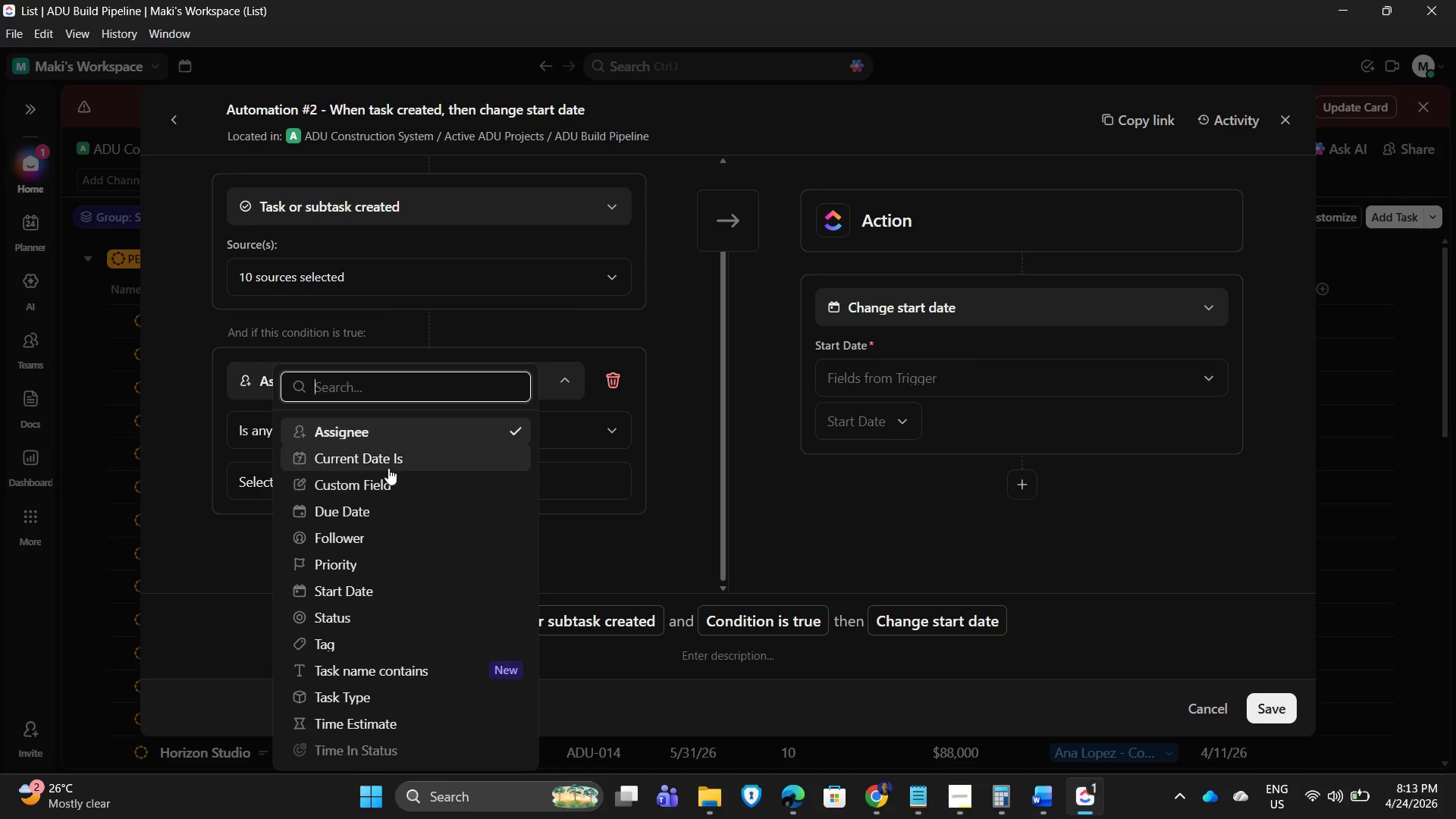 
wait(7.68)
 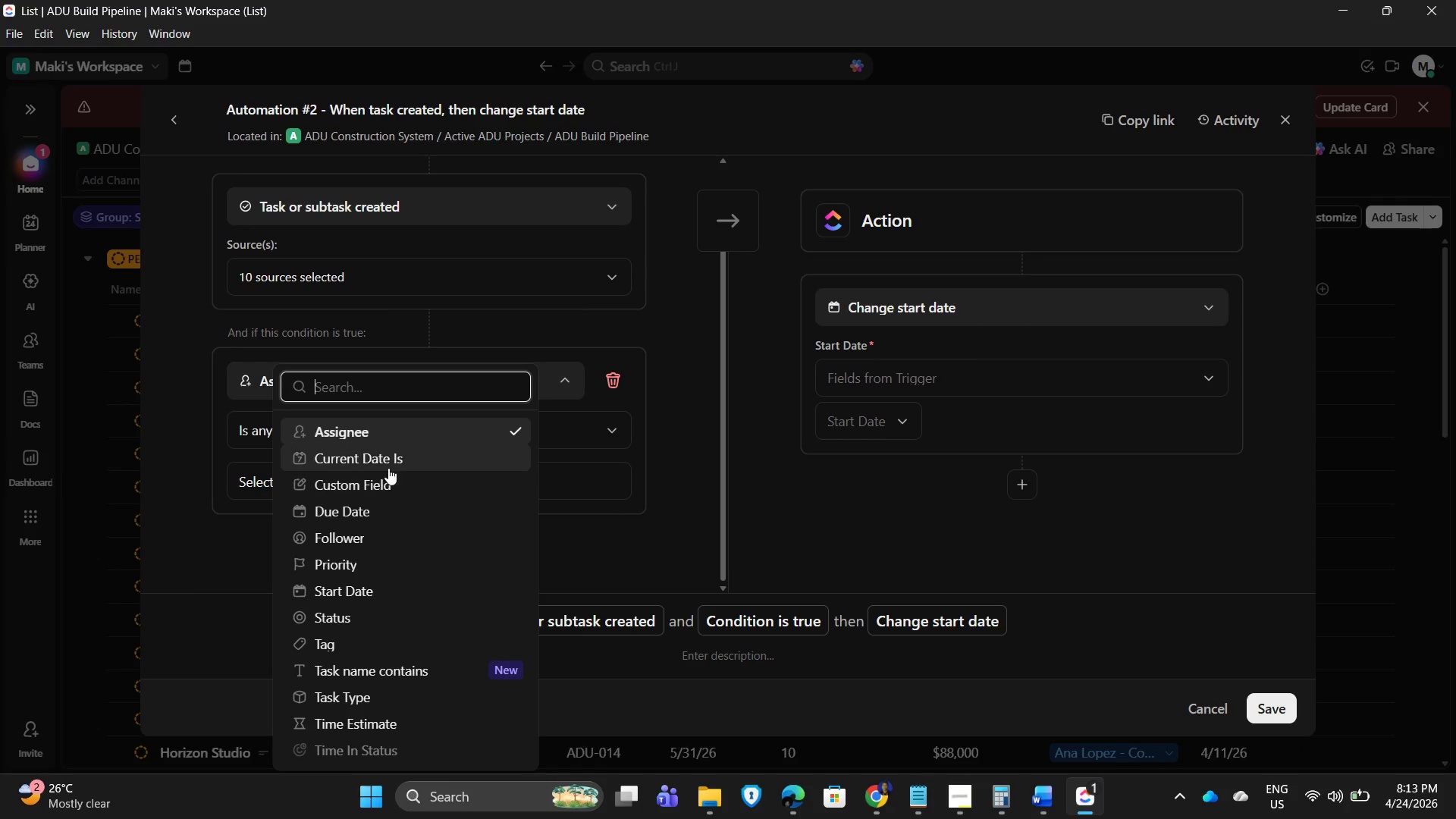 
left_click([395, 588])
 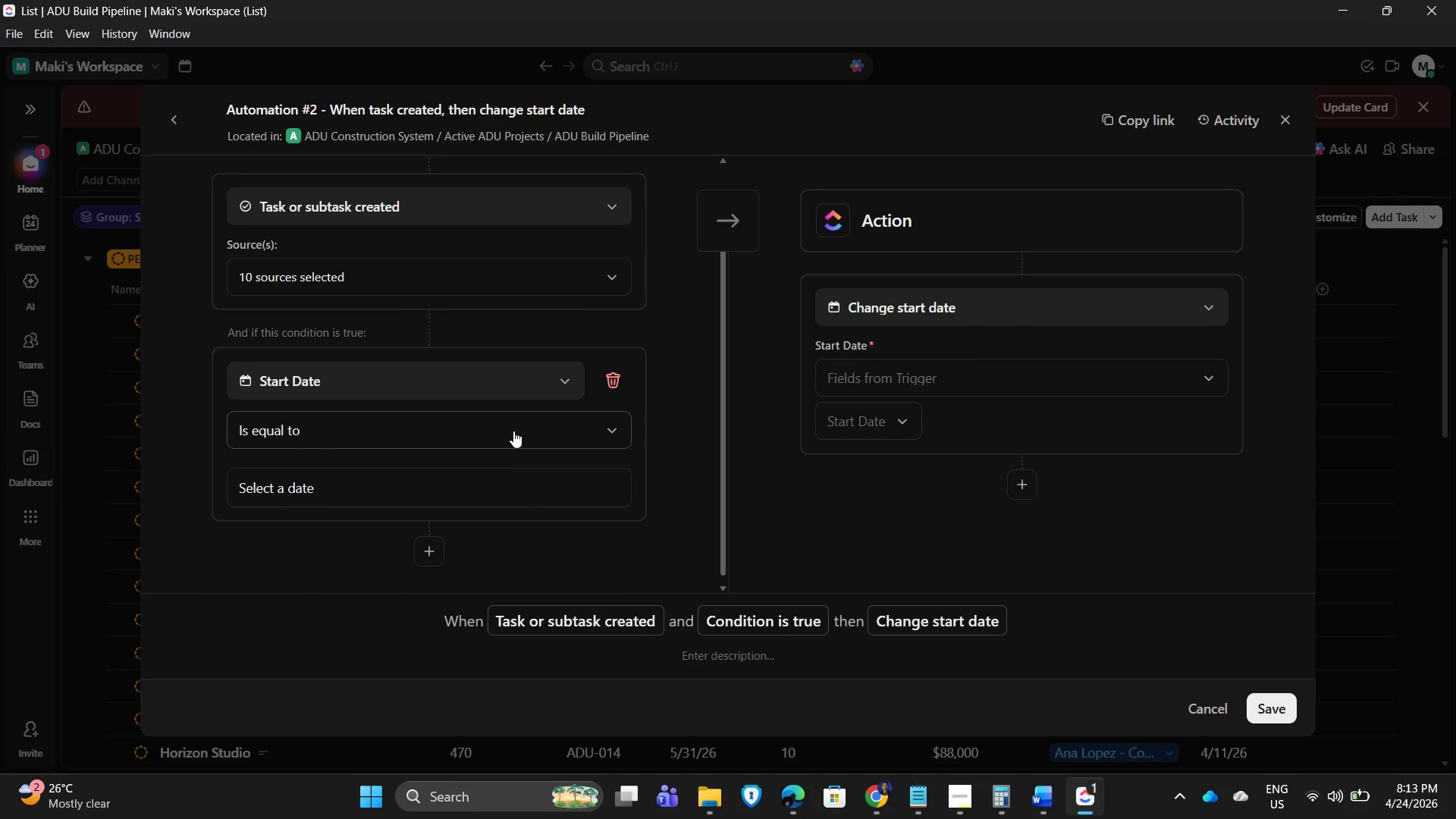 
left_click([453, 486])
 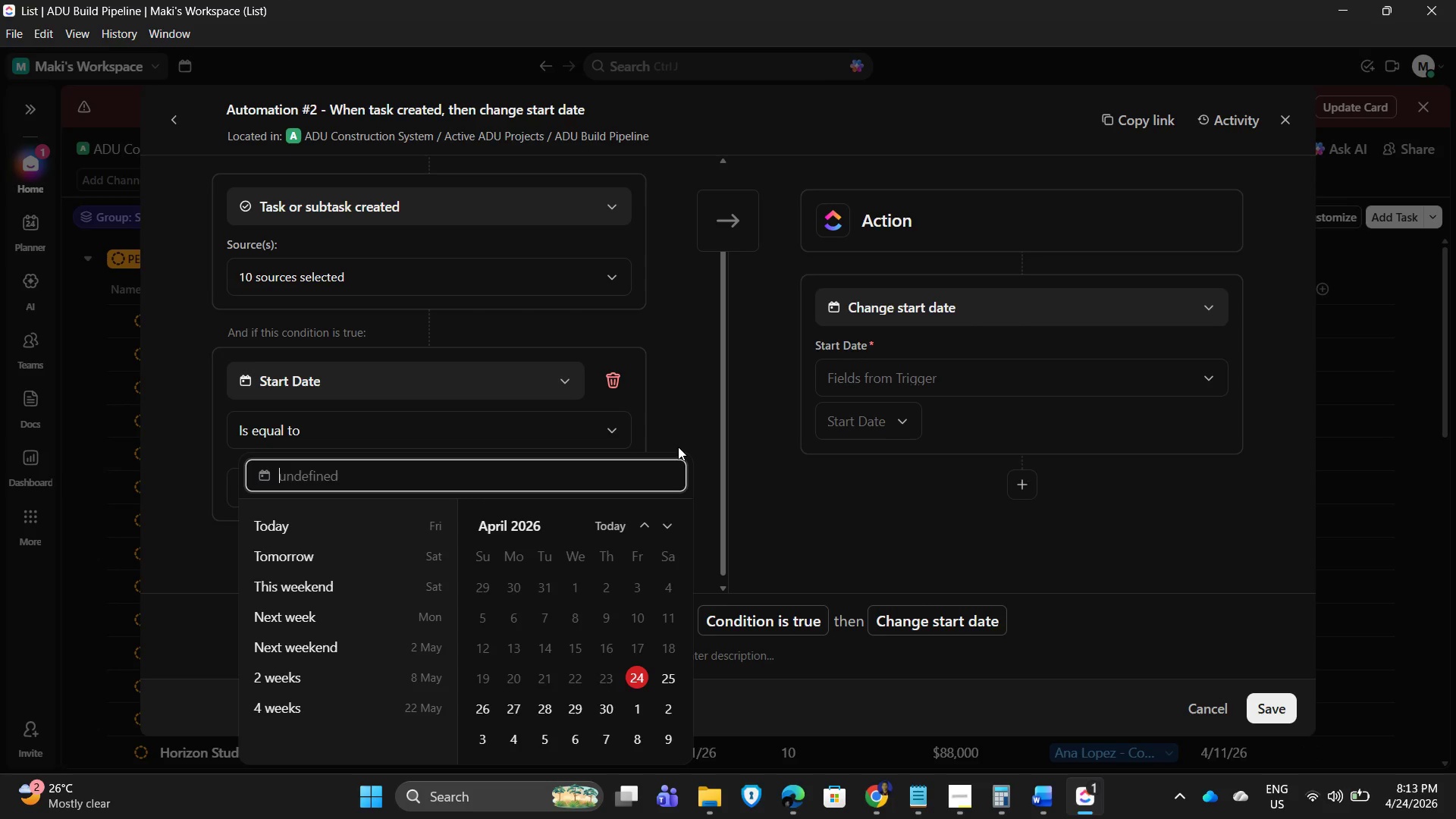 
left_click([681, 438])
 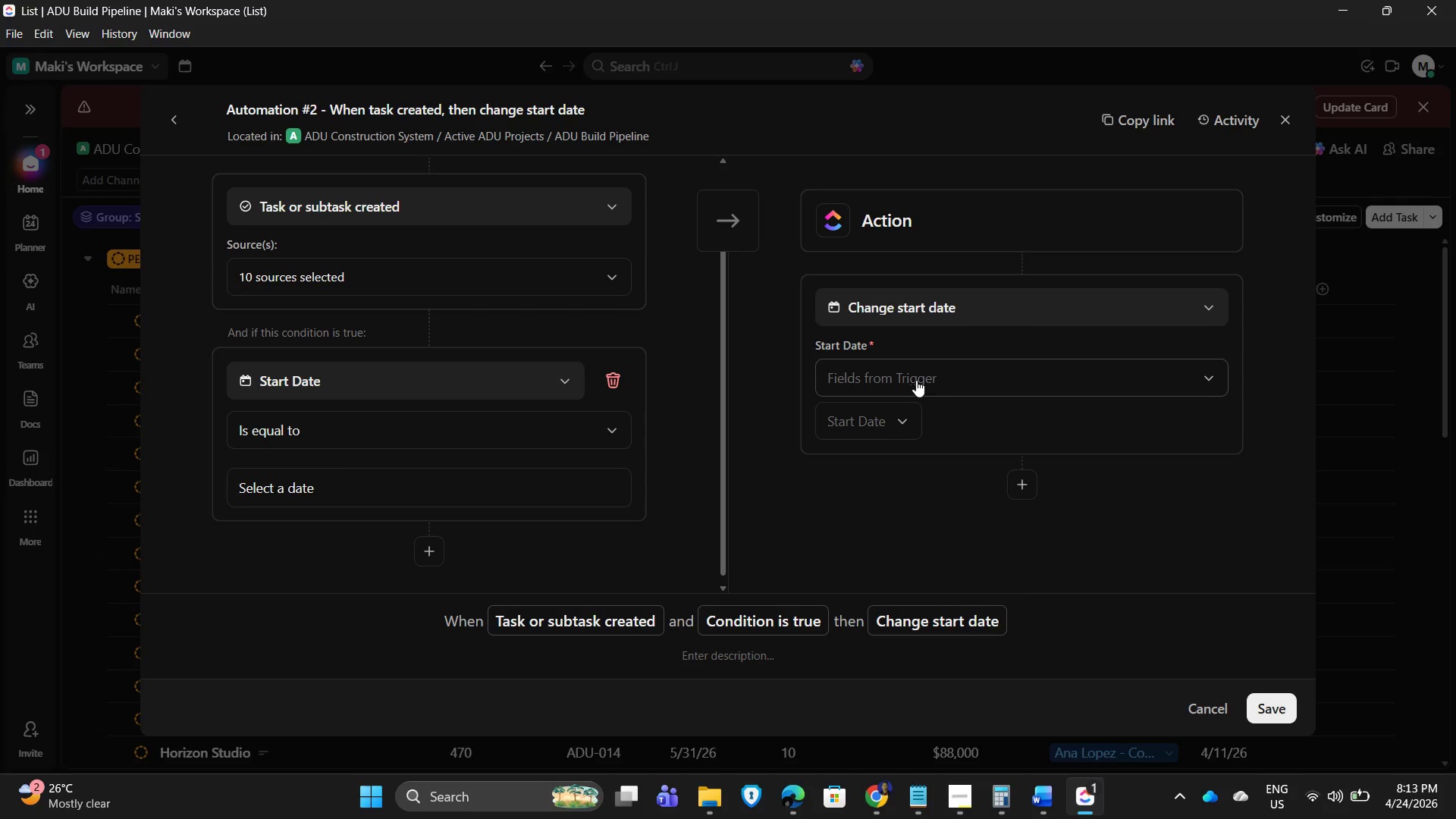 
left_click([894, 422])
 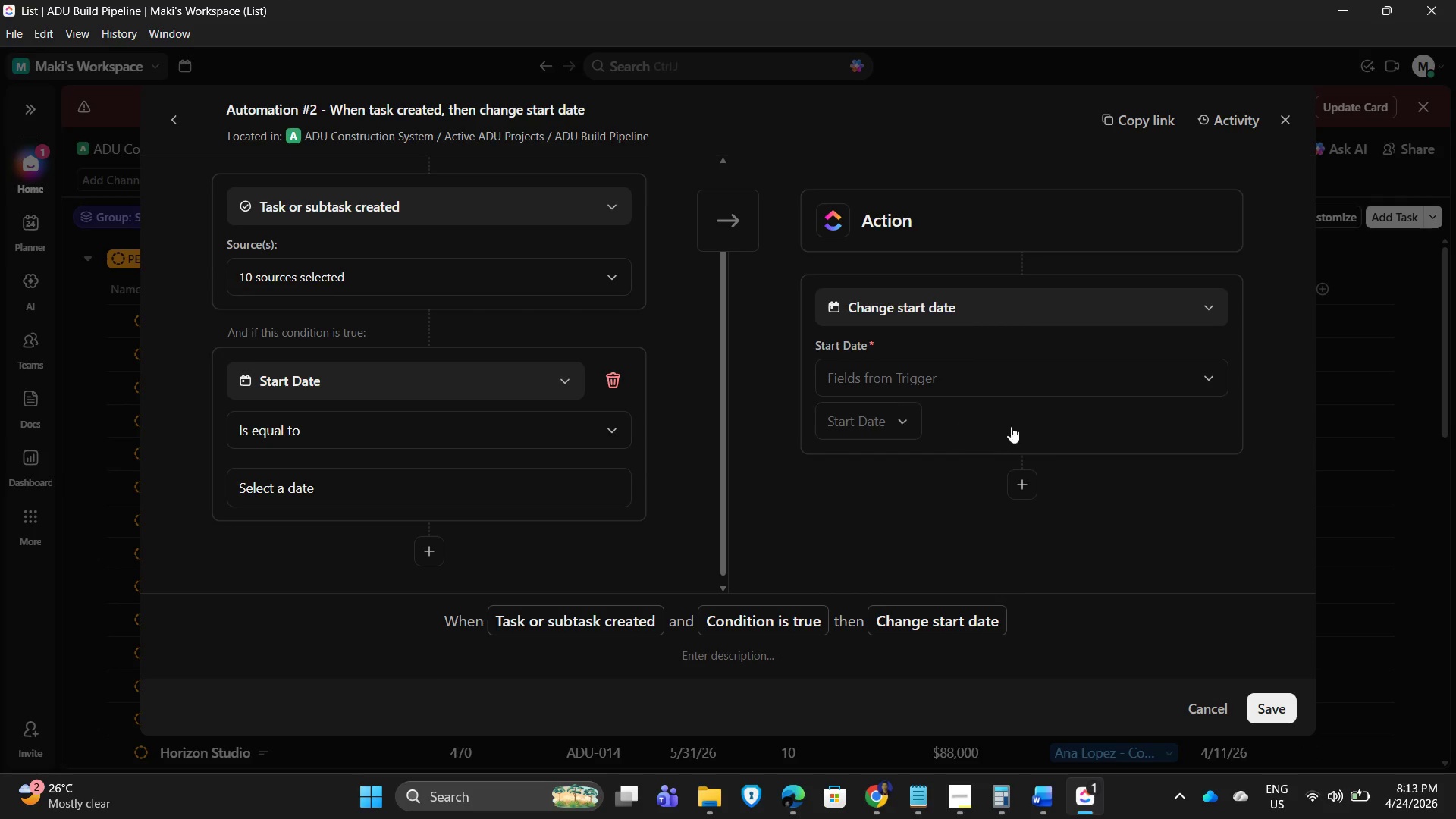 
double_click([1083, 426])
 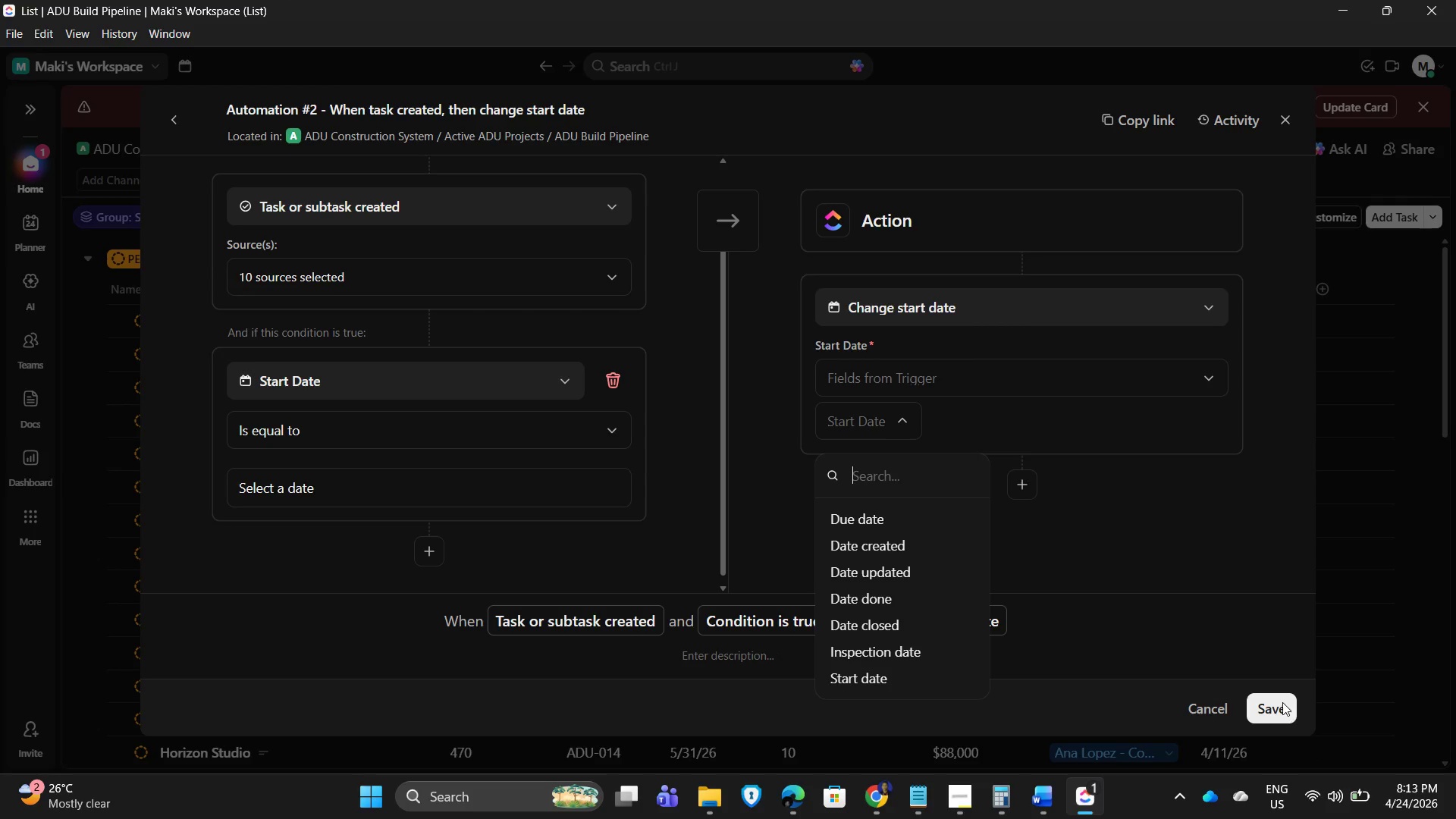 
left_click([1279, 700])
 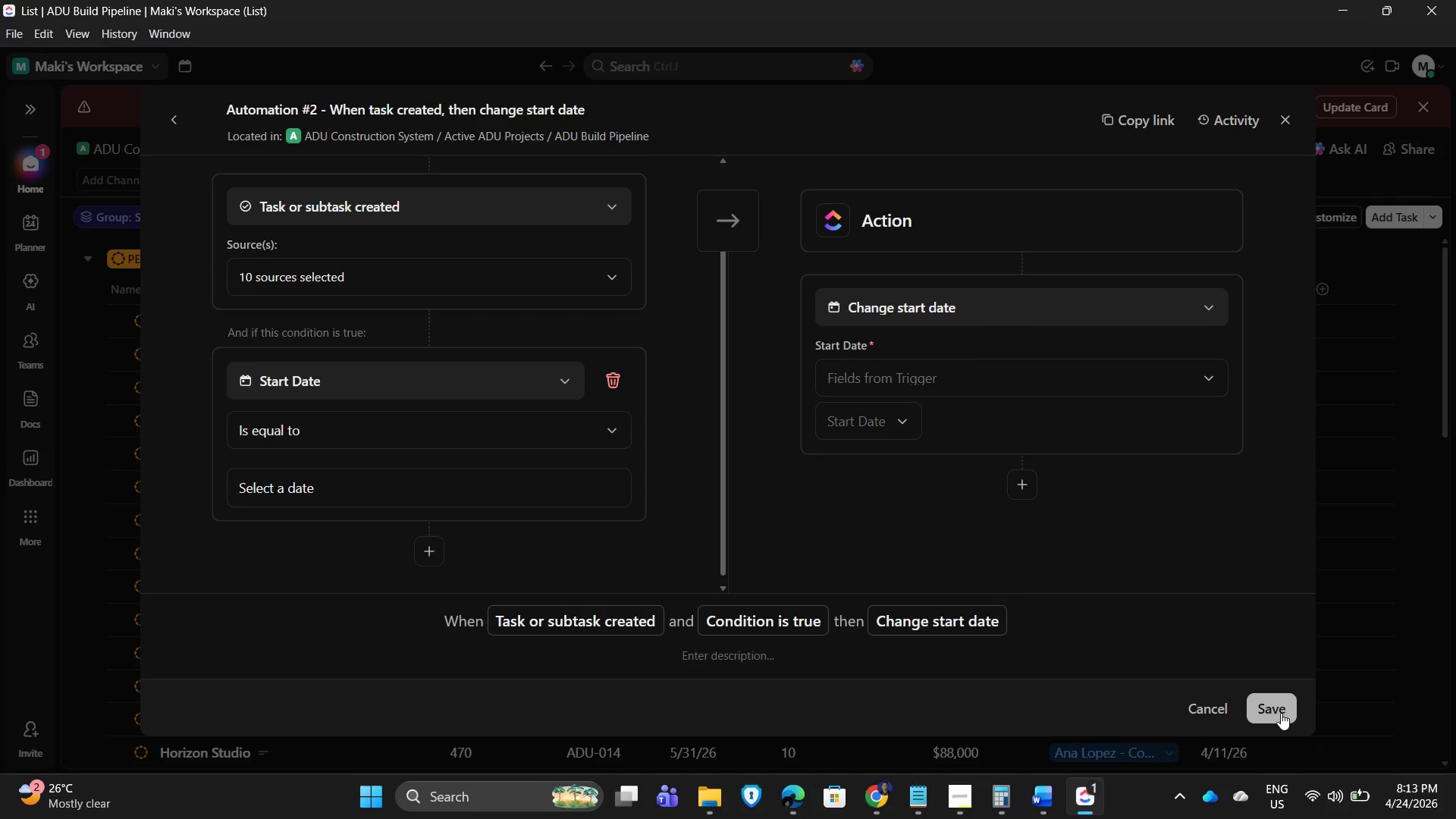 
left_click([1281, 714])
 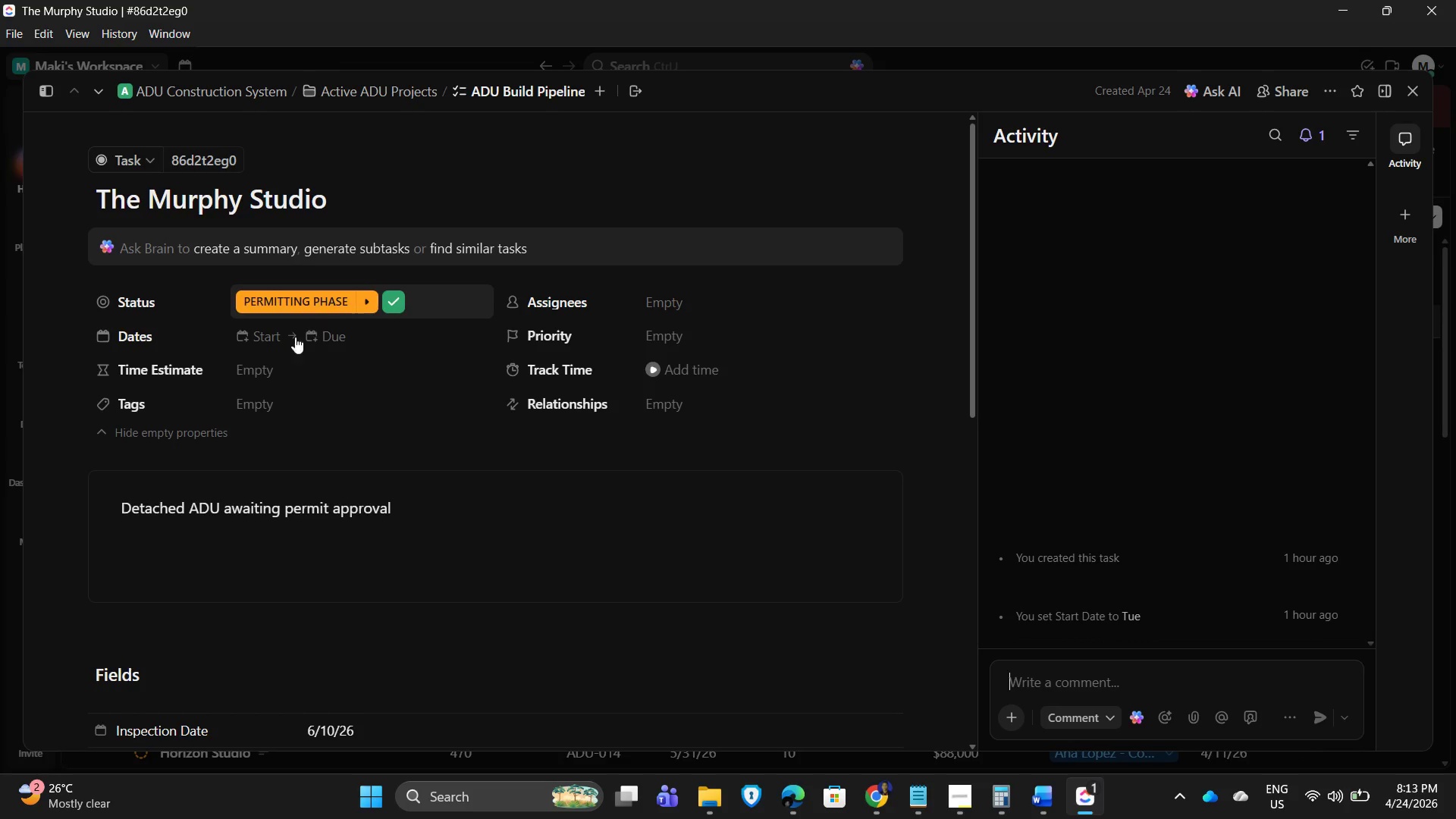 
wait(7.33)
 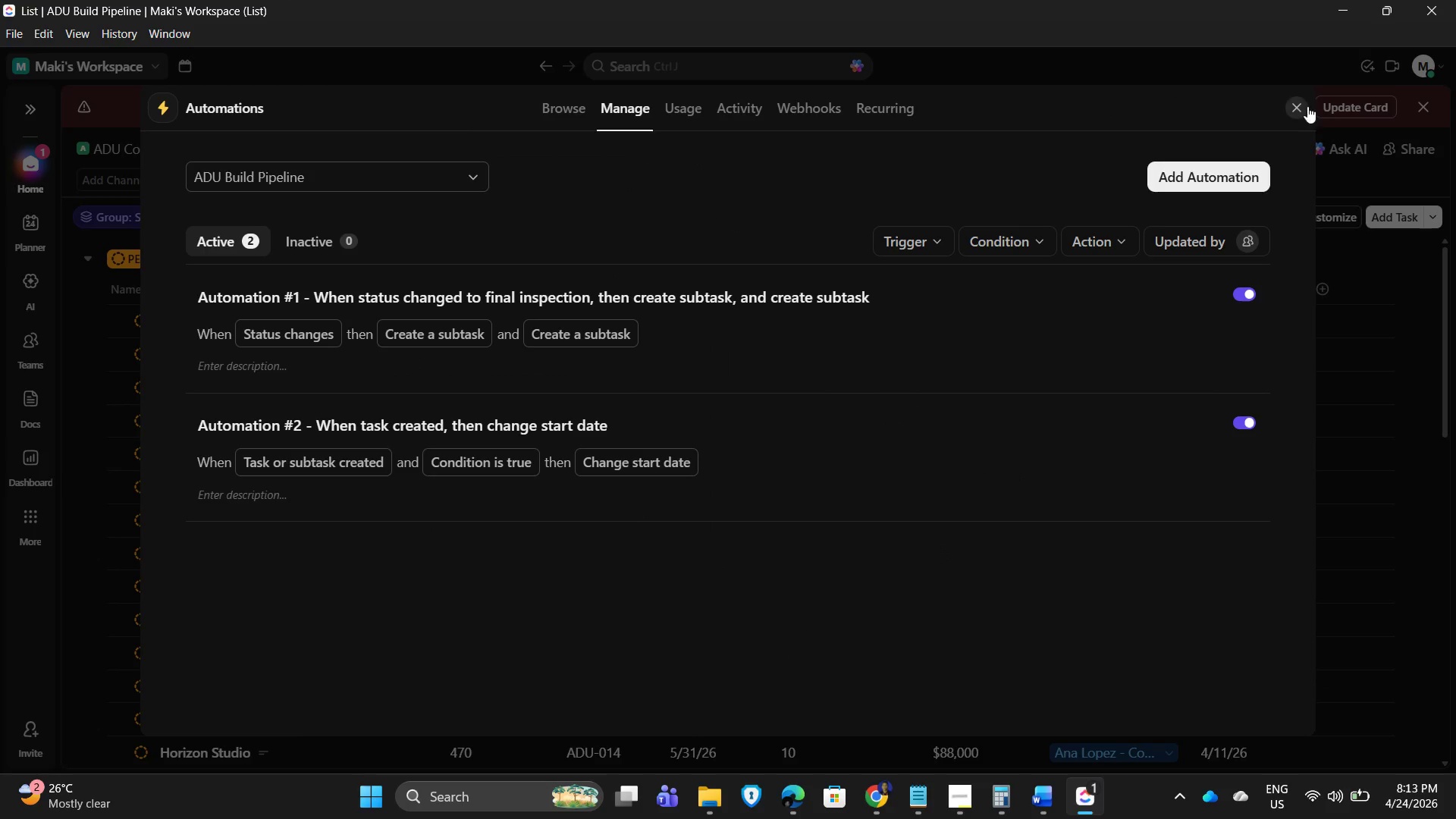 
left_click([1407, 91])
 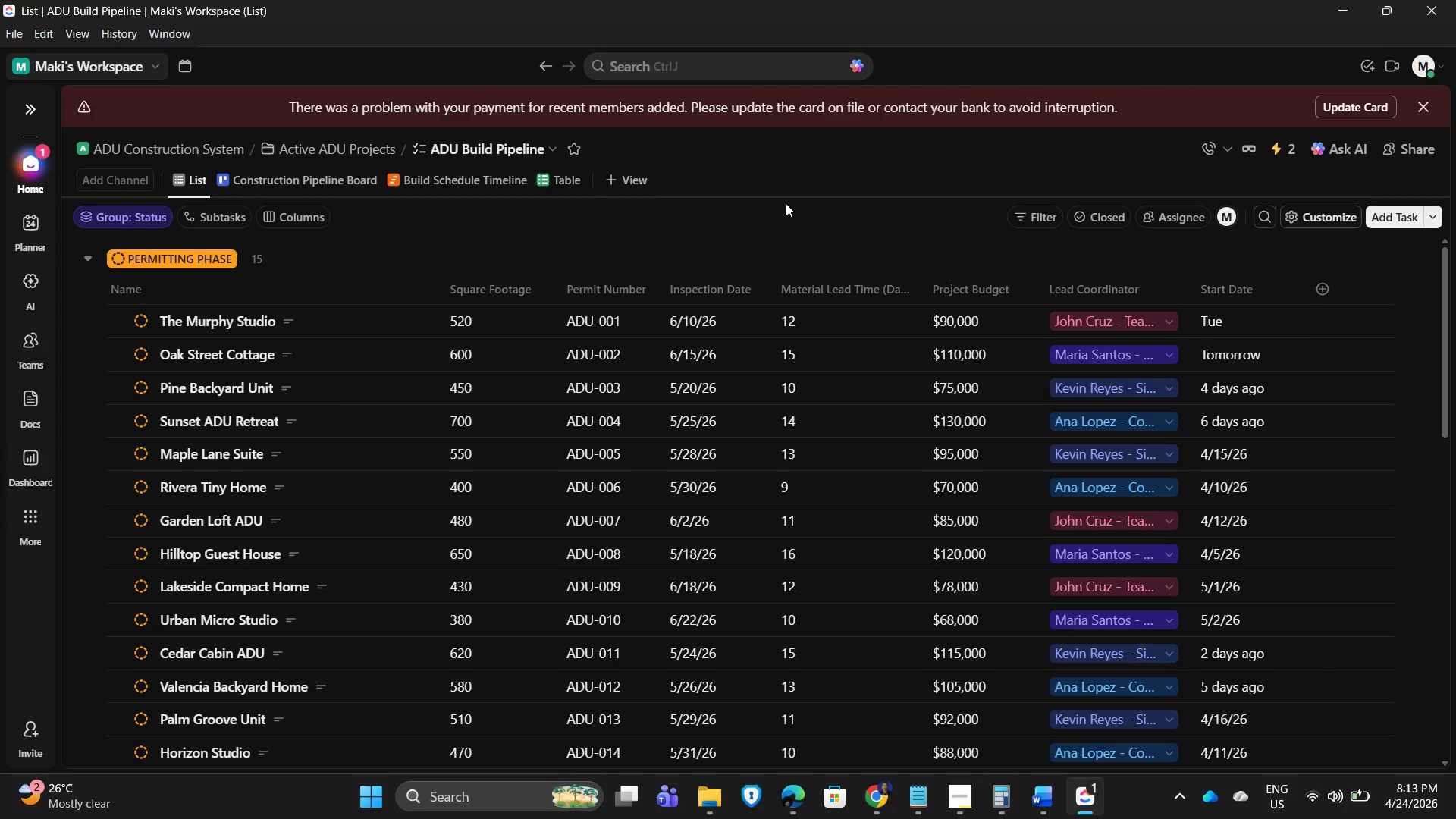 
wait(14.19)
 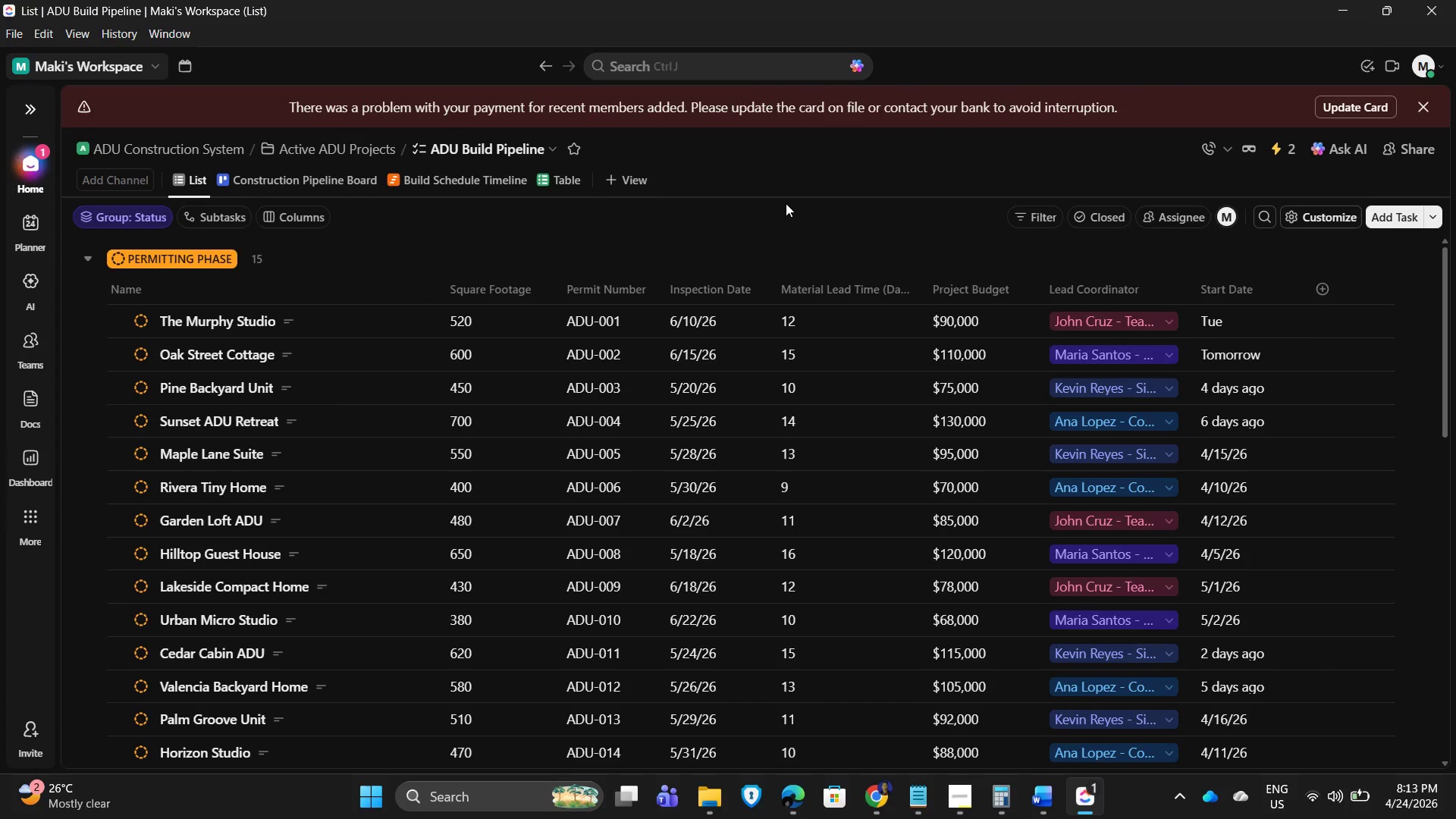 
left_click([141, 319])
 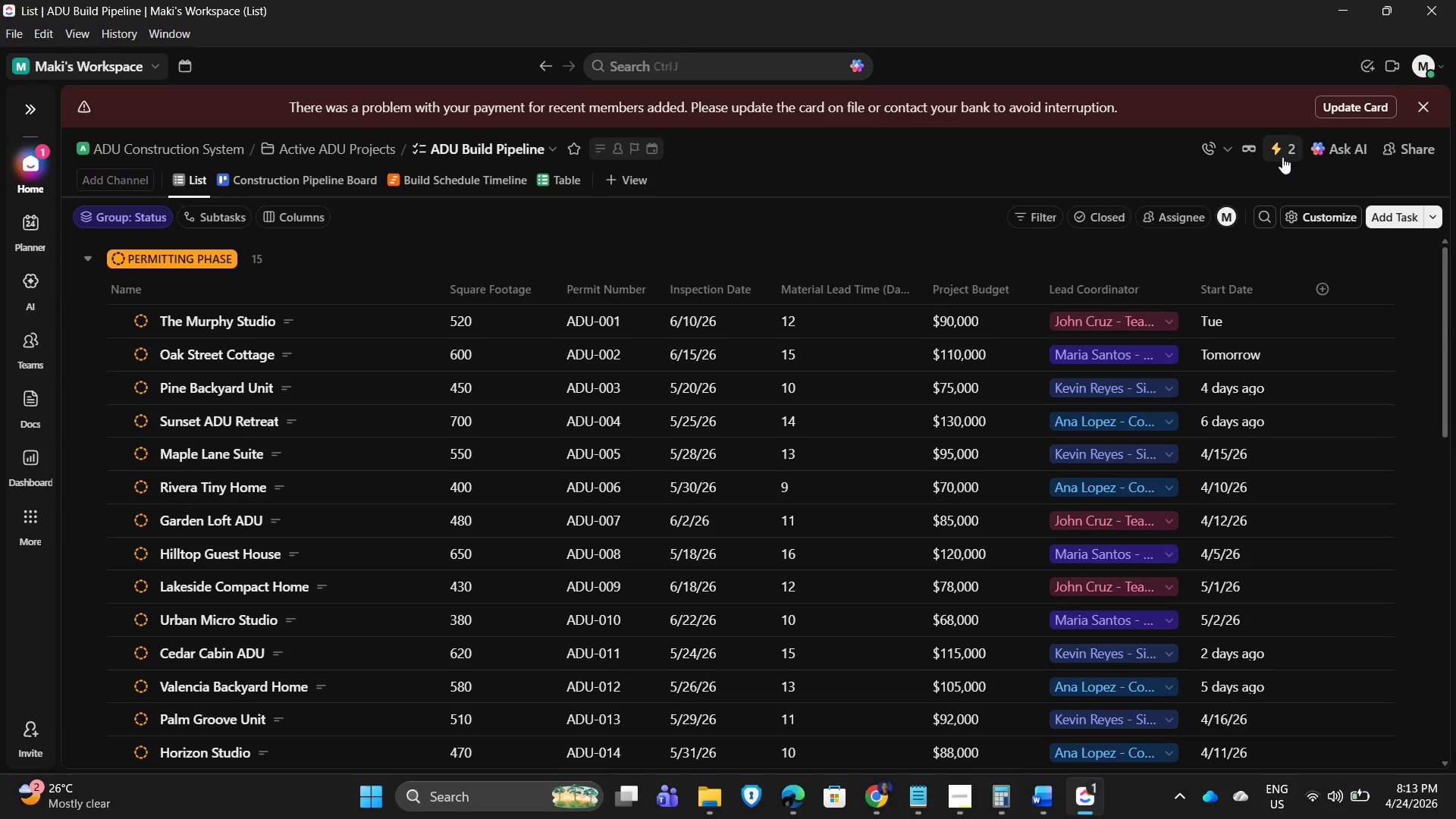 
left_click([1291, 149])
 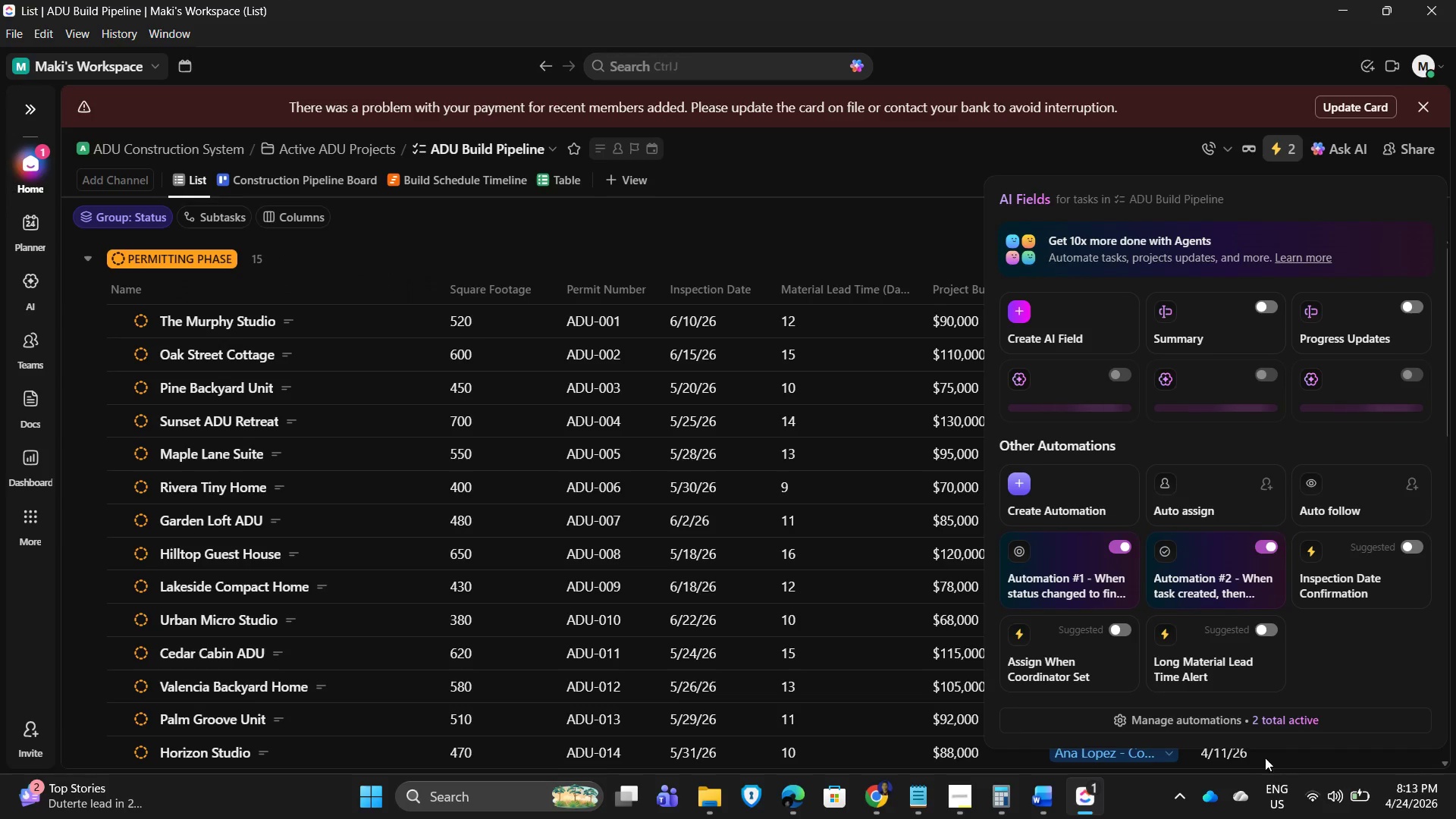 
left_click([1240, 721])
 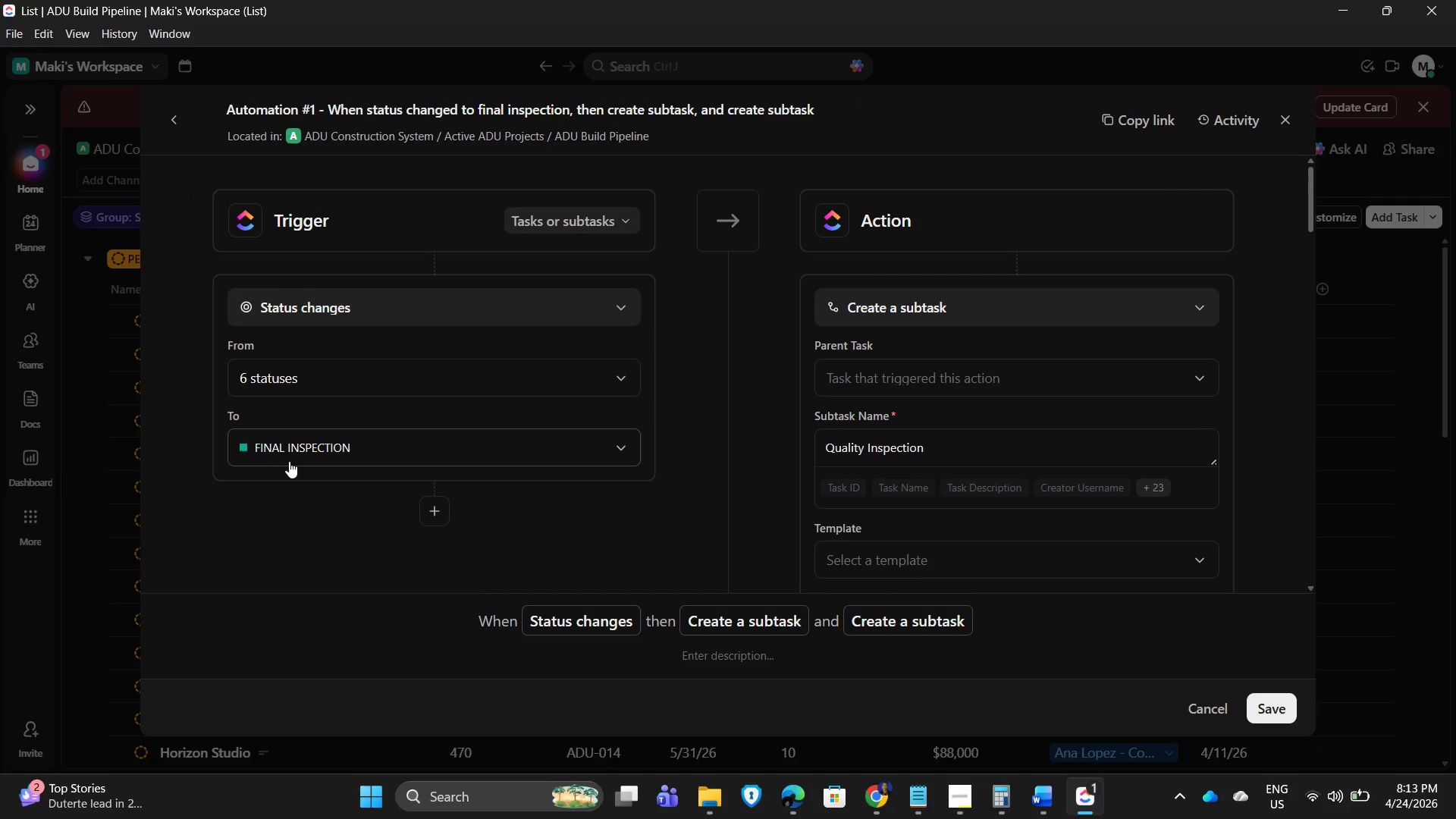 
left_click([1295, 117])
 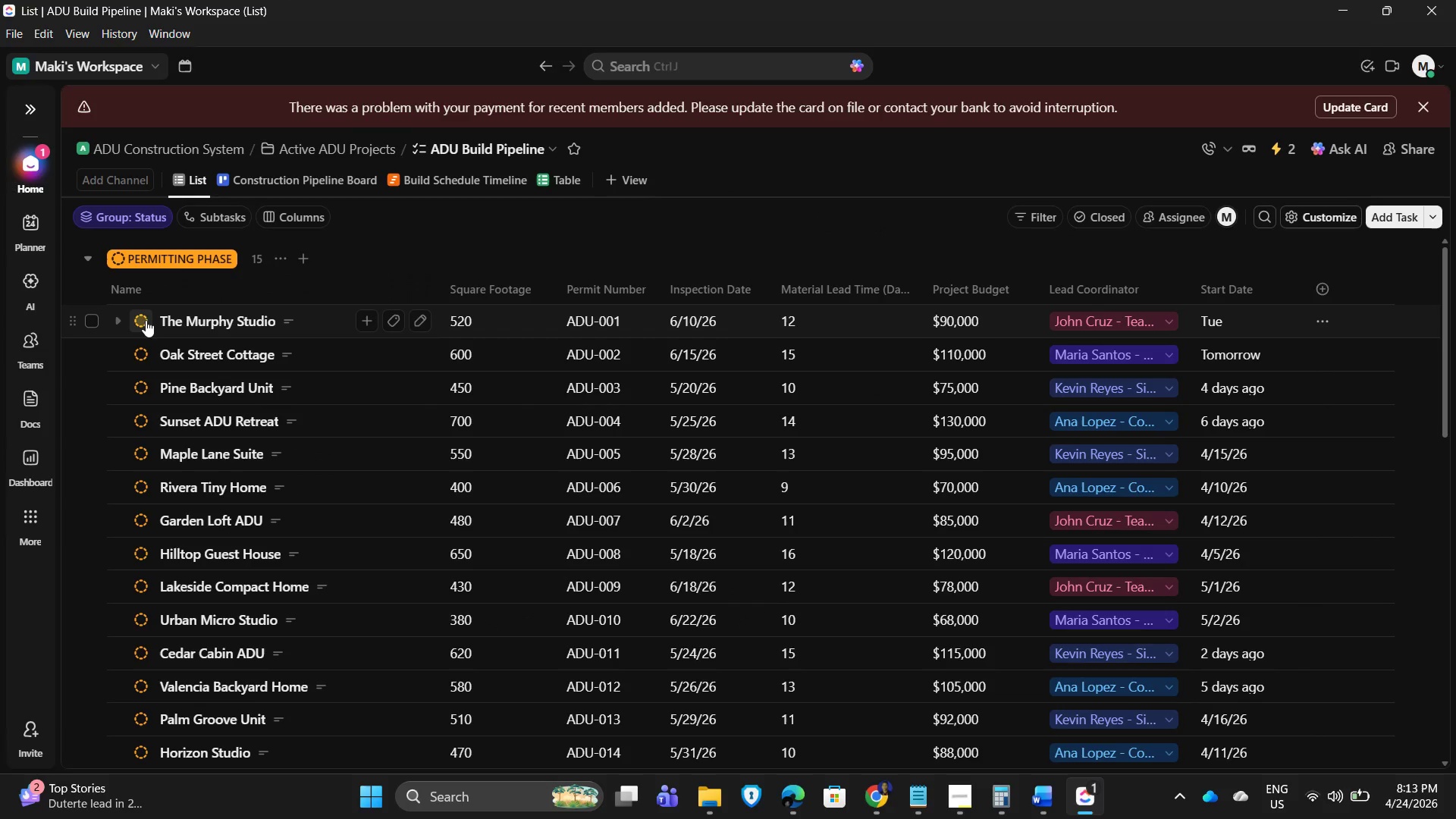 
left_click([141, 320])
 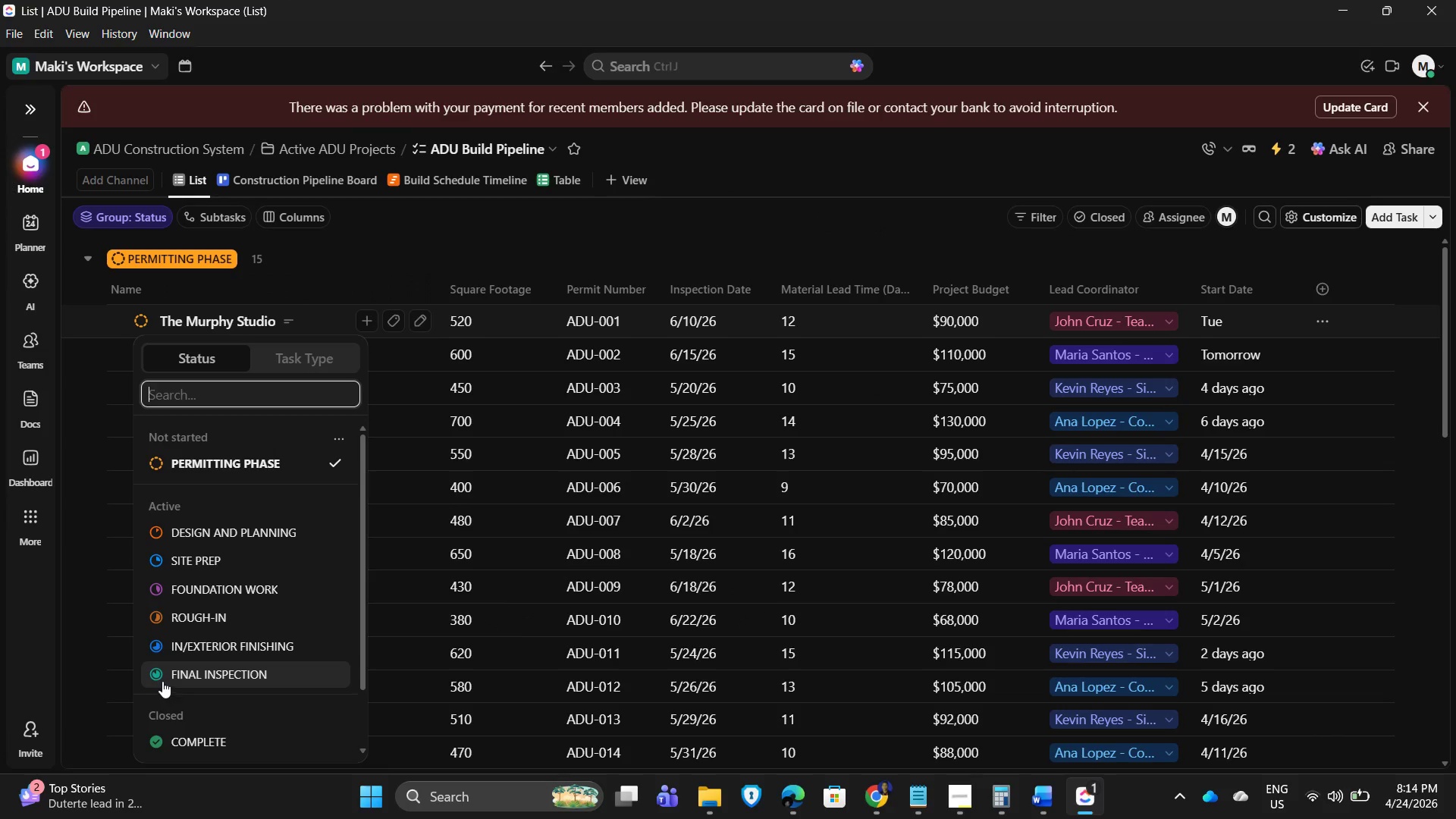 
wait(6.52)
 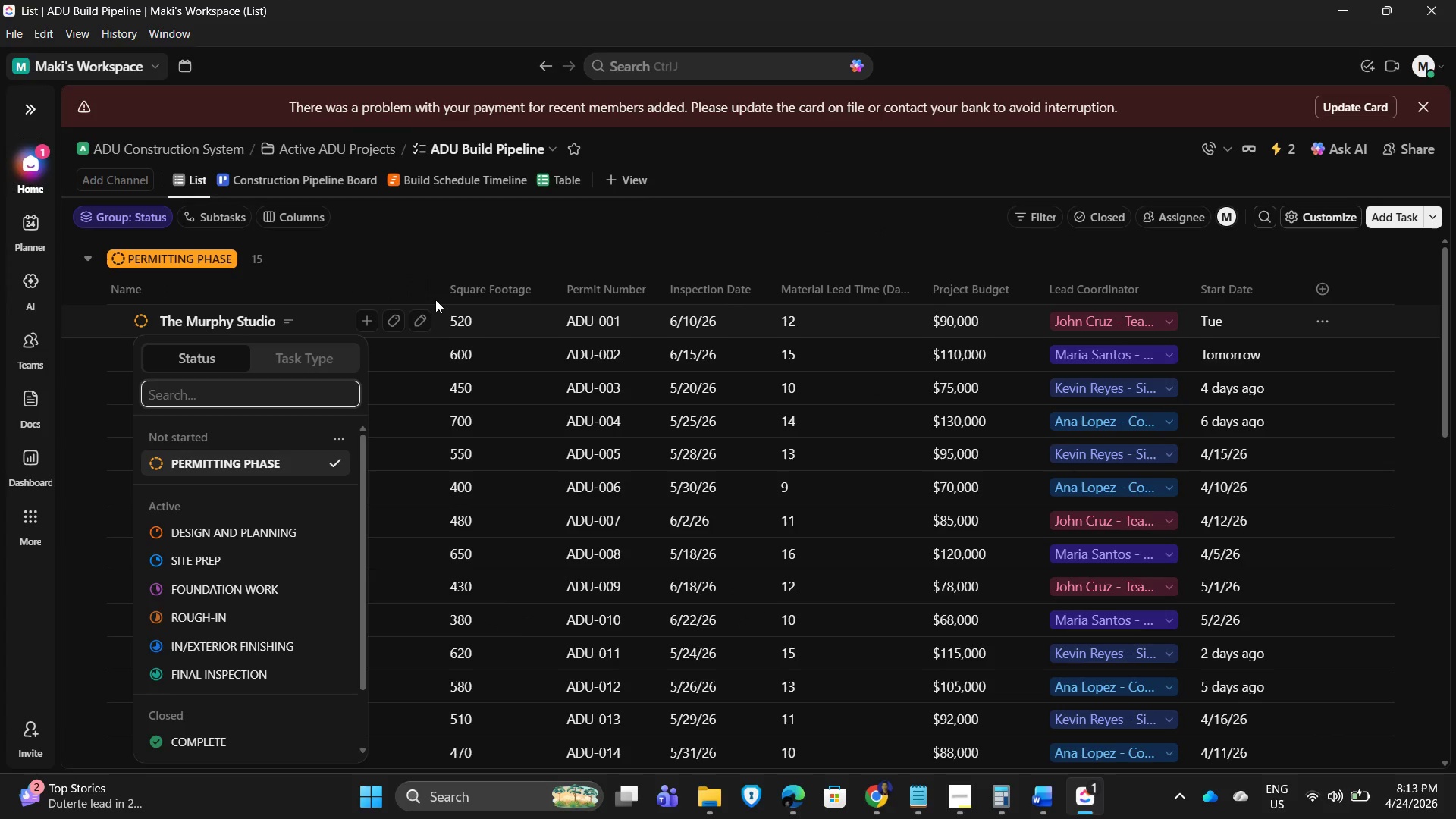 
left_click([195, 458])
 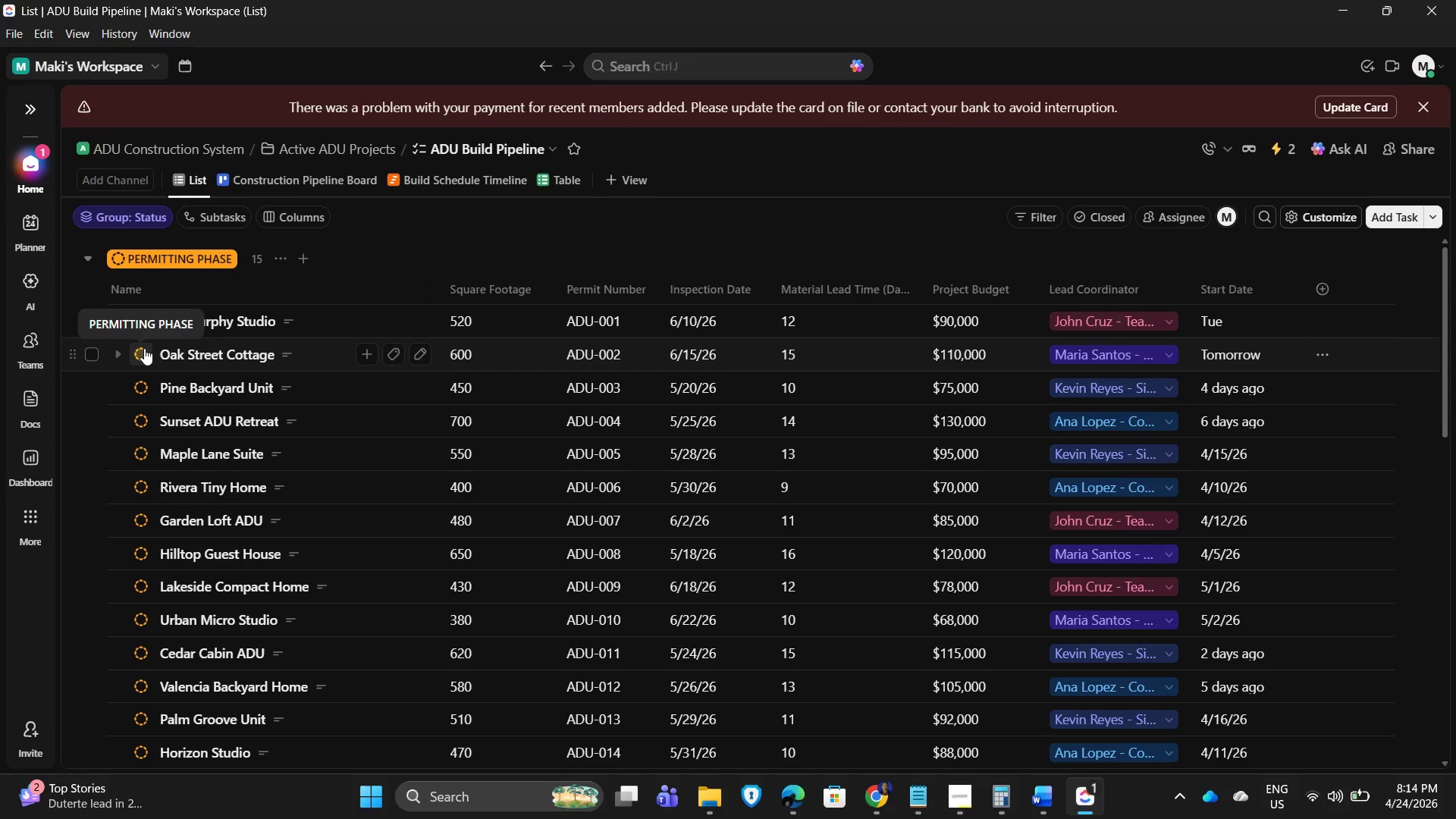 
left_click([144, 348])
 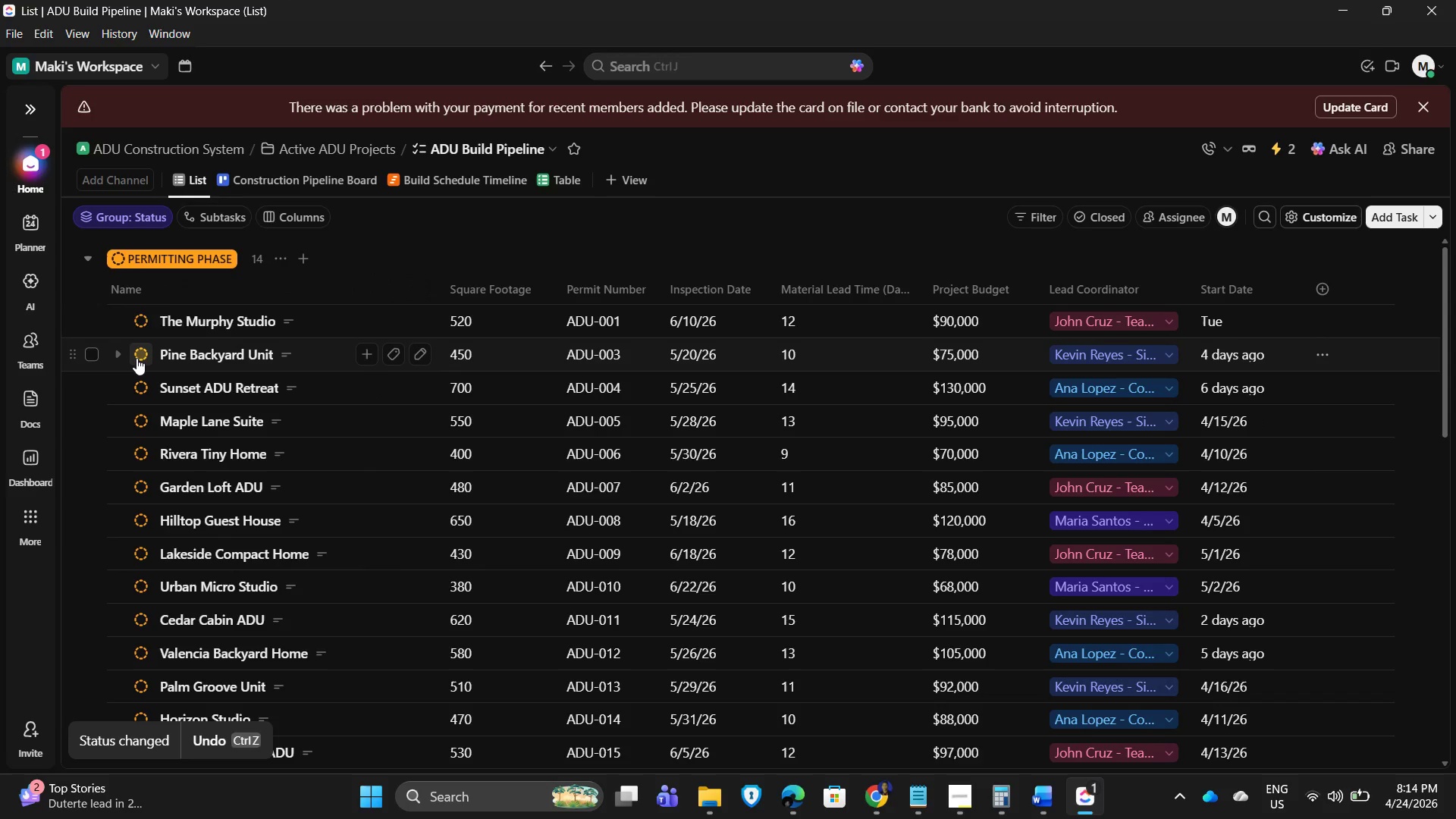 
left_click([136, 358])
 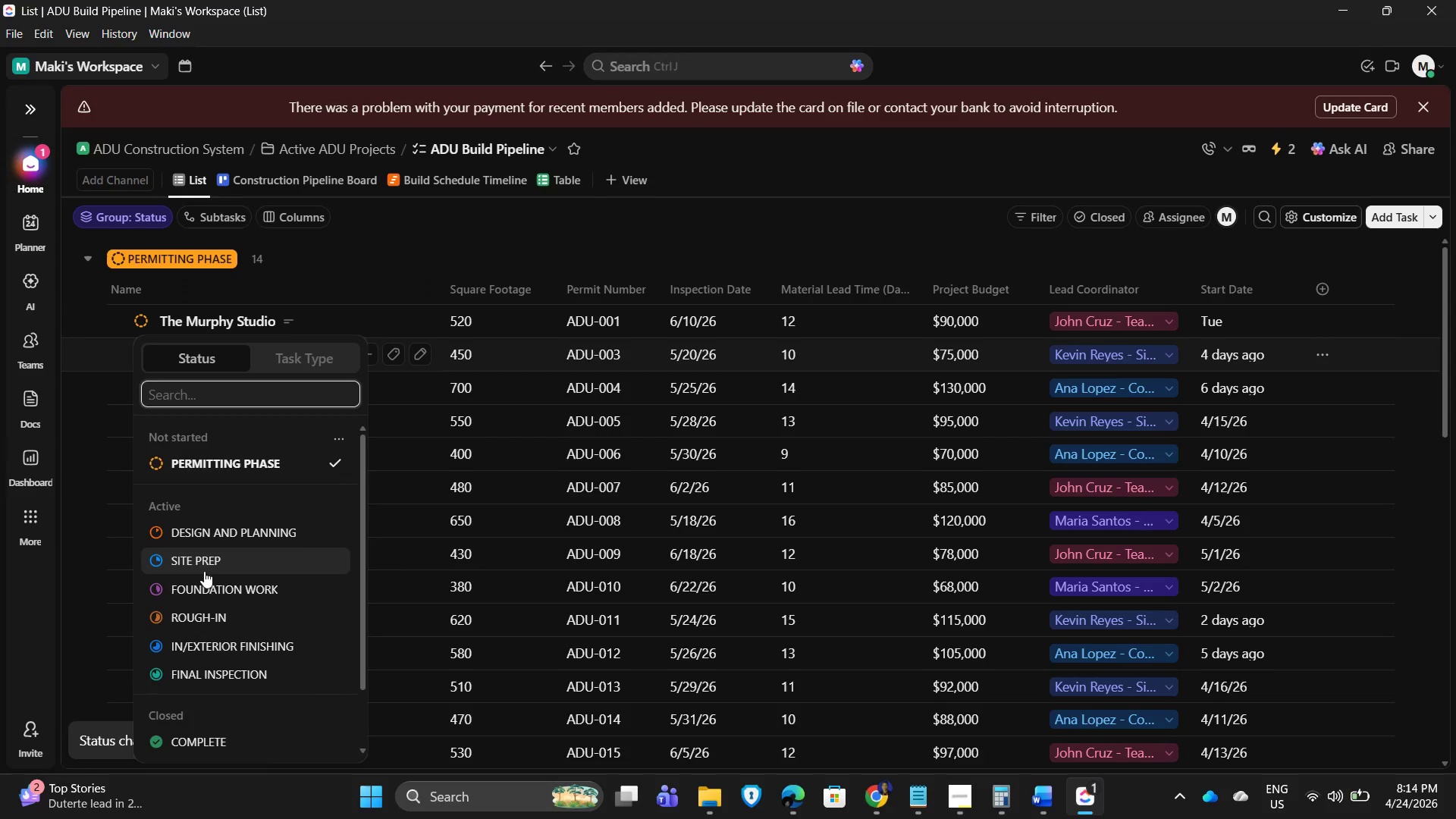 
left_click([204, 571])
 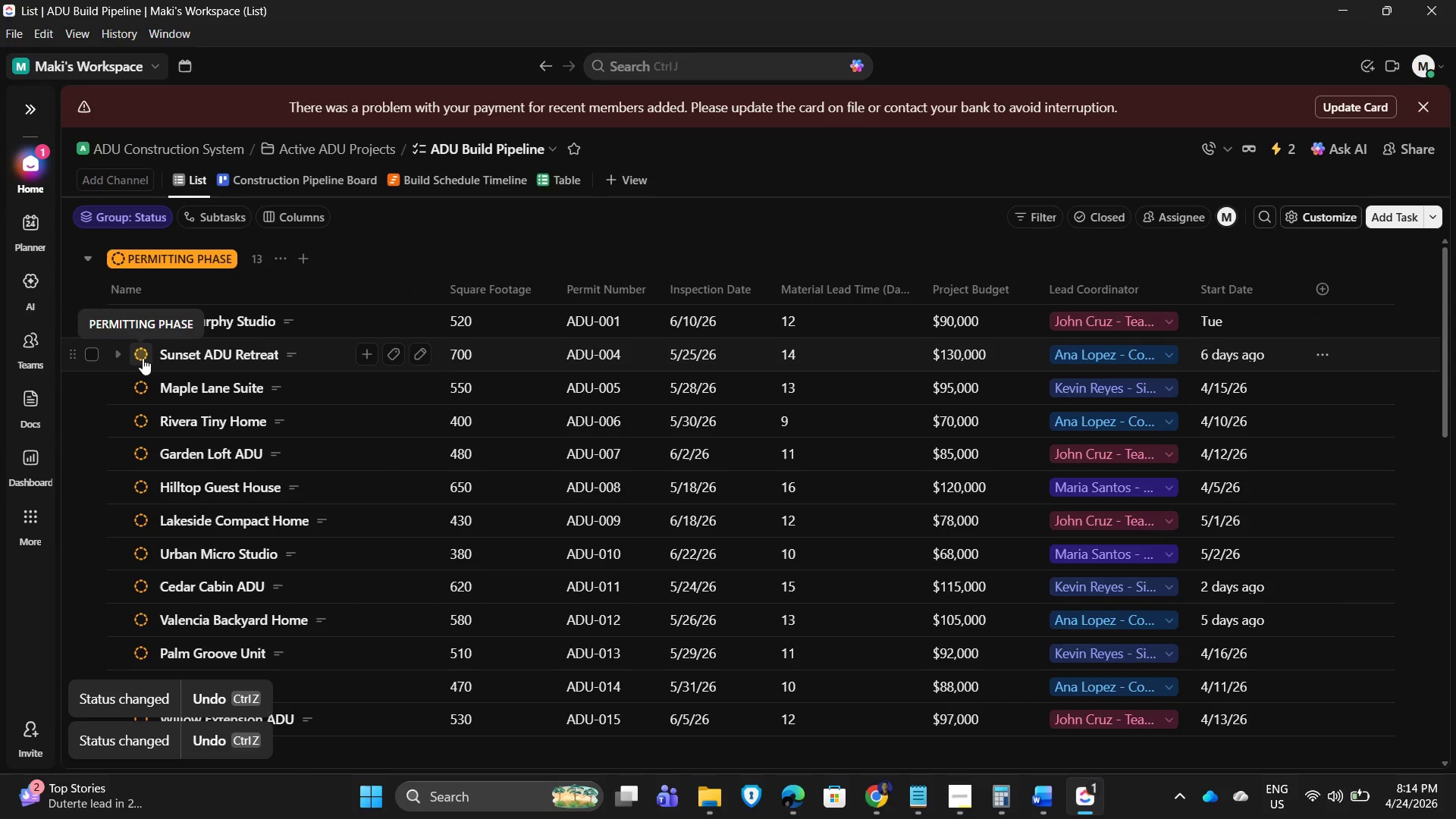 
left_click([143, 358])
 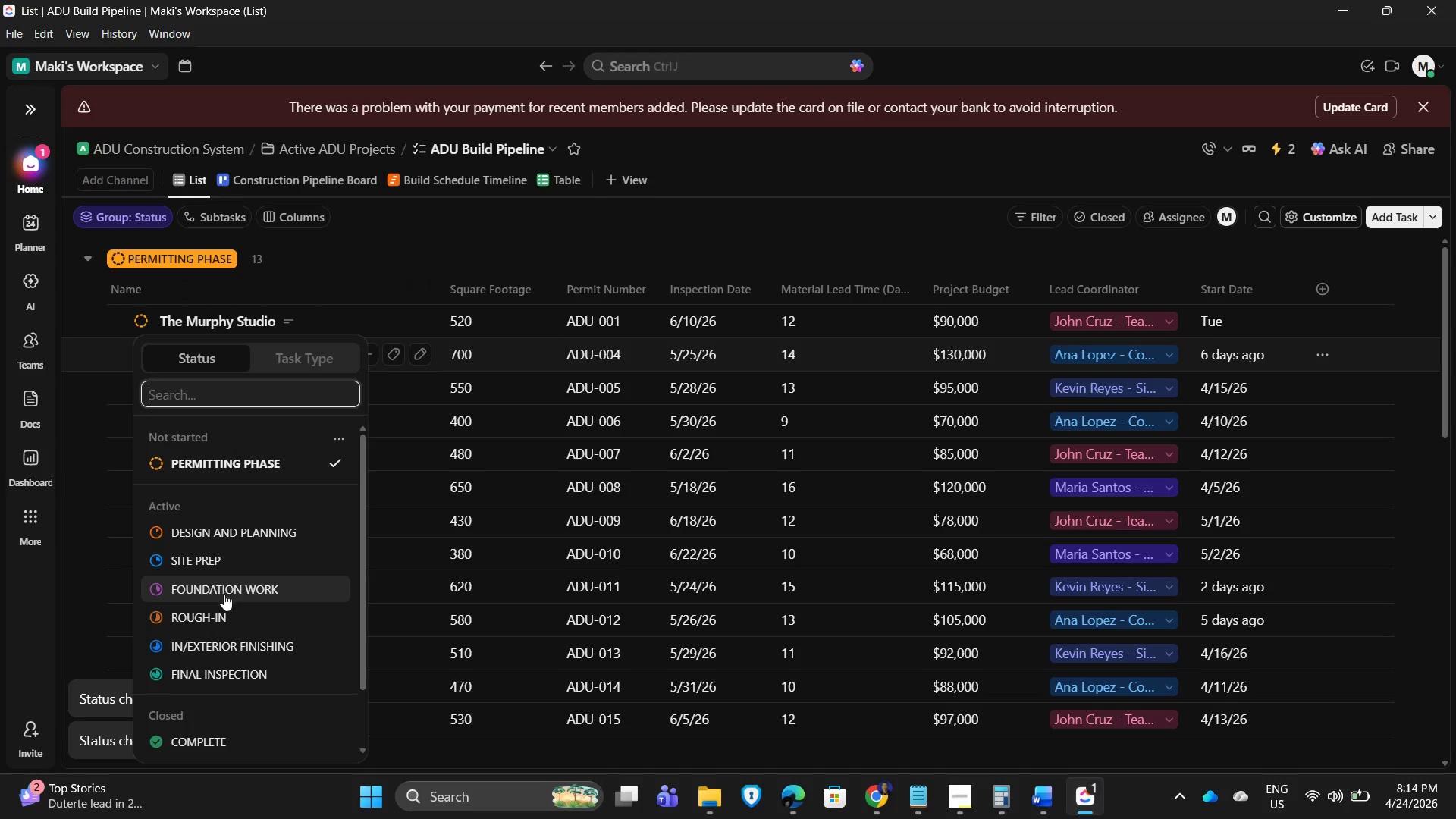 
left_click([223, 596])
 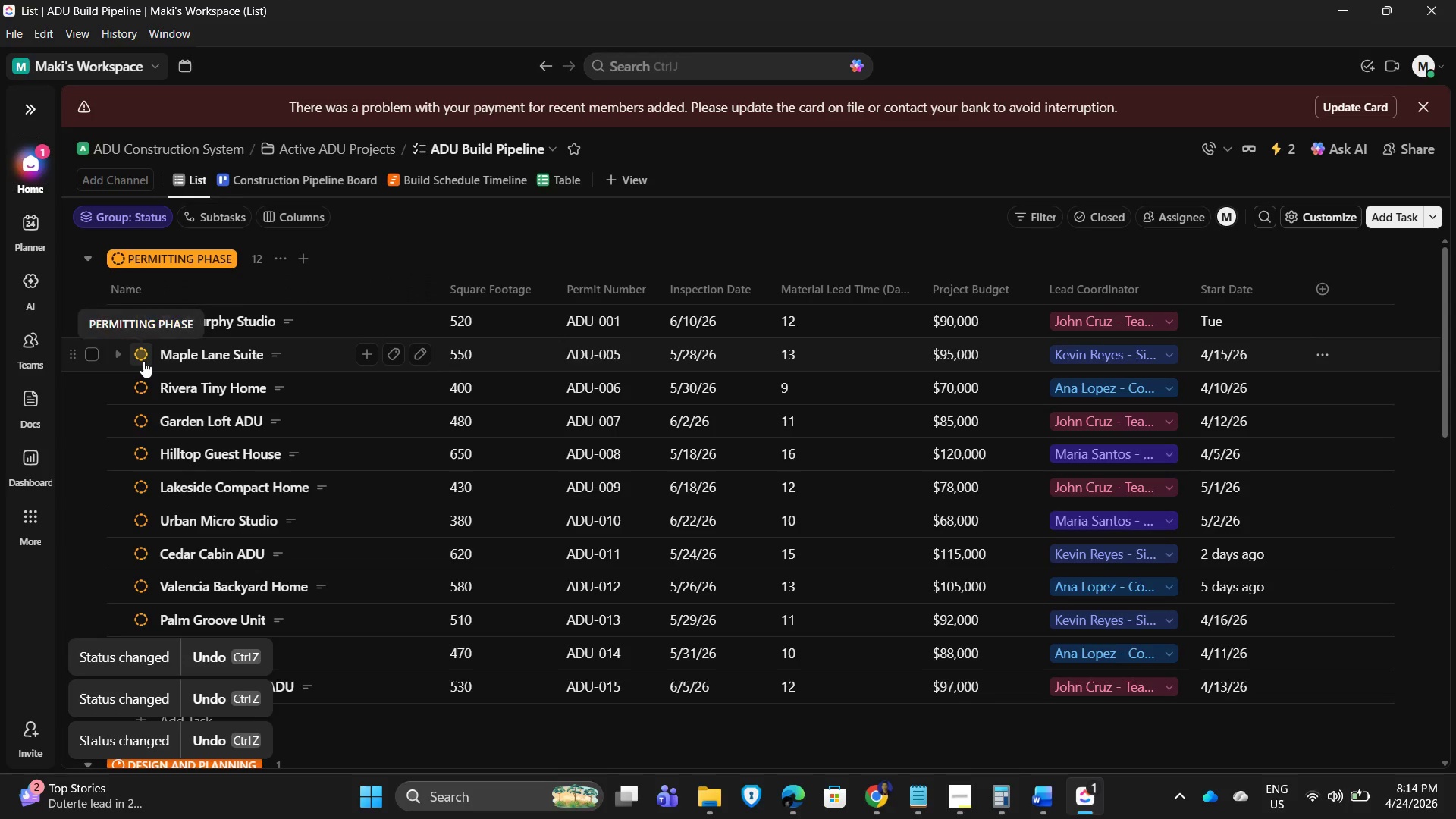 
left_click([143, 361])
 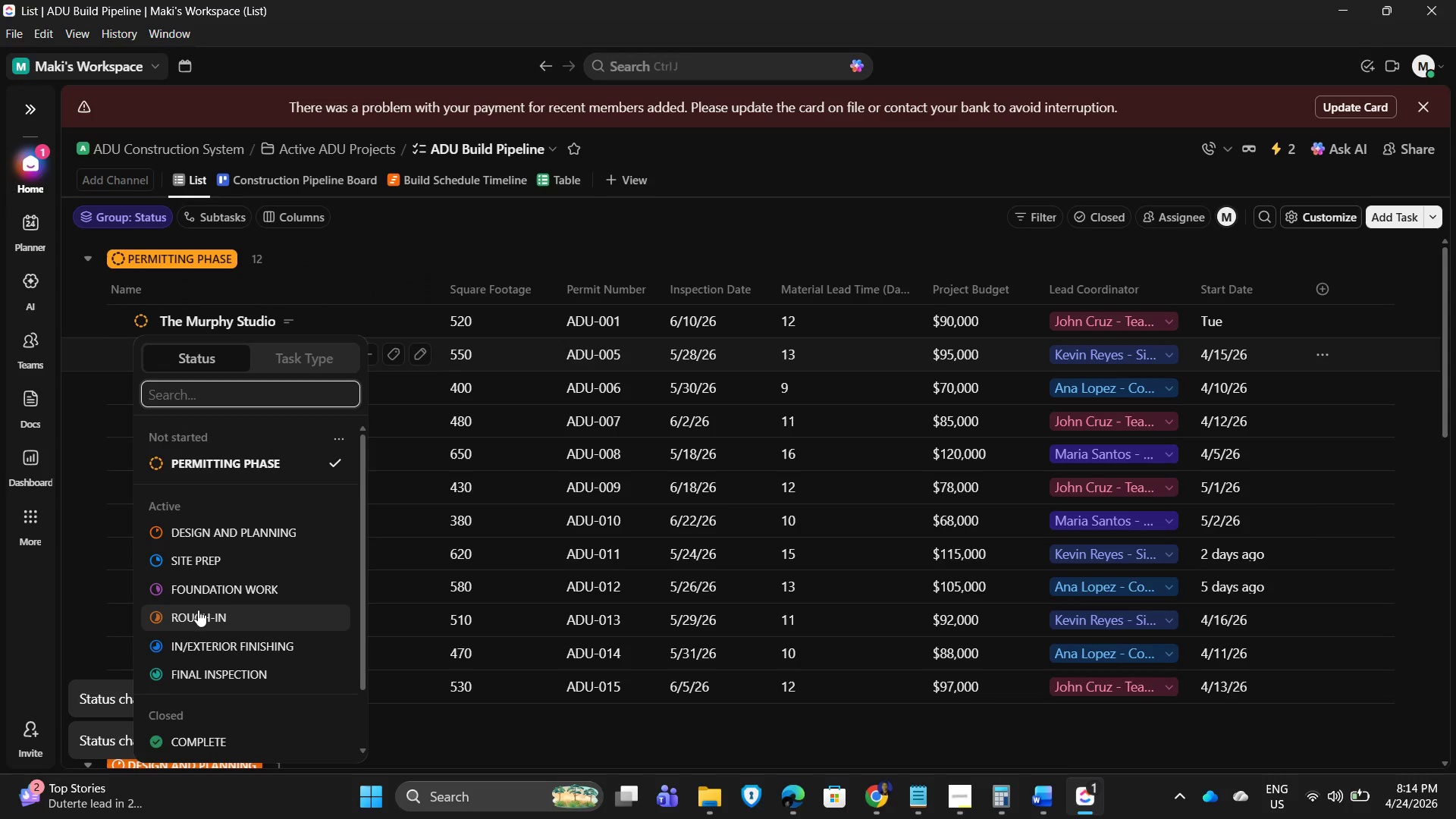 
left_click([197, 619])
 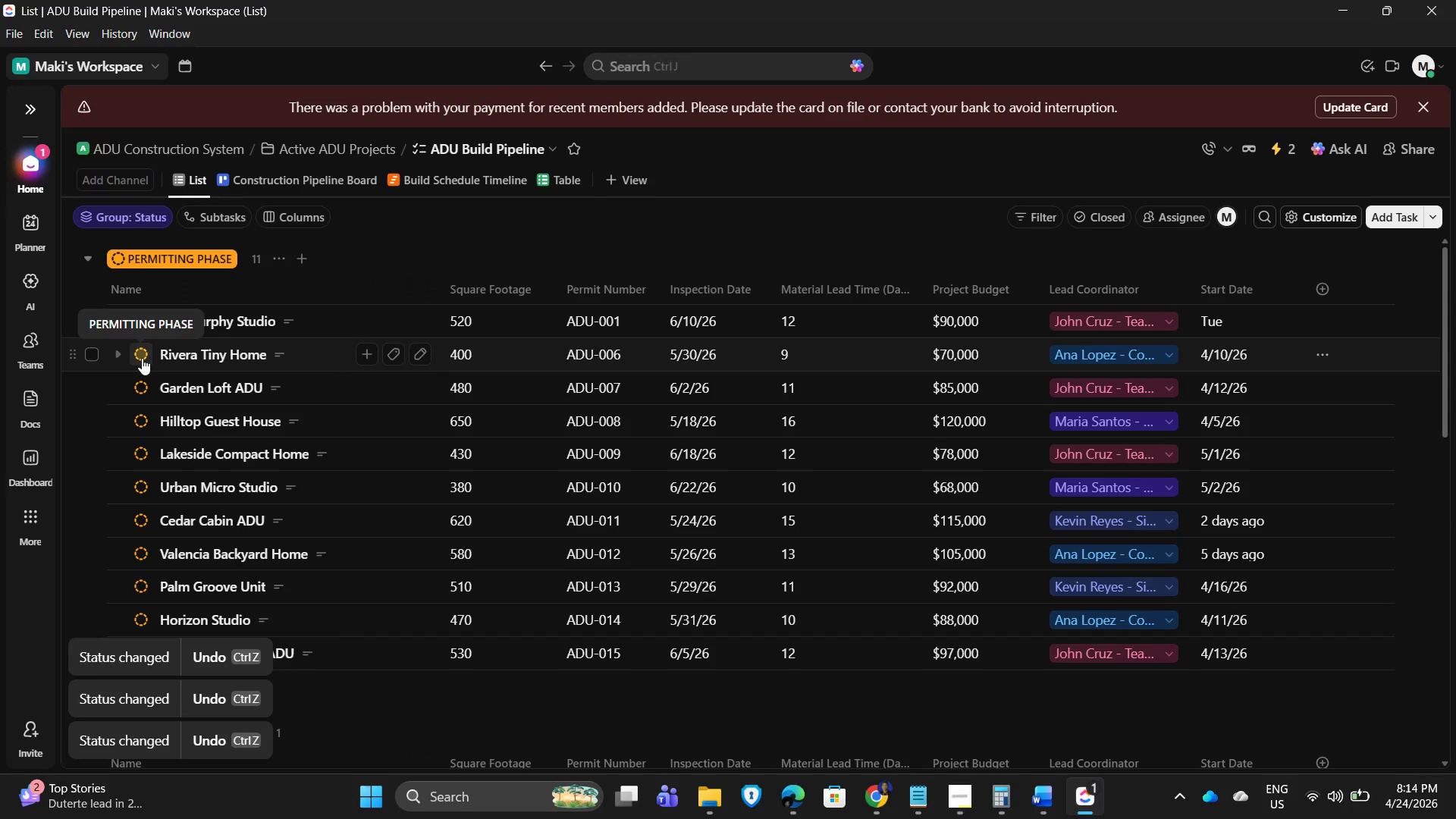 
left_click([142, 358])
 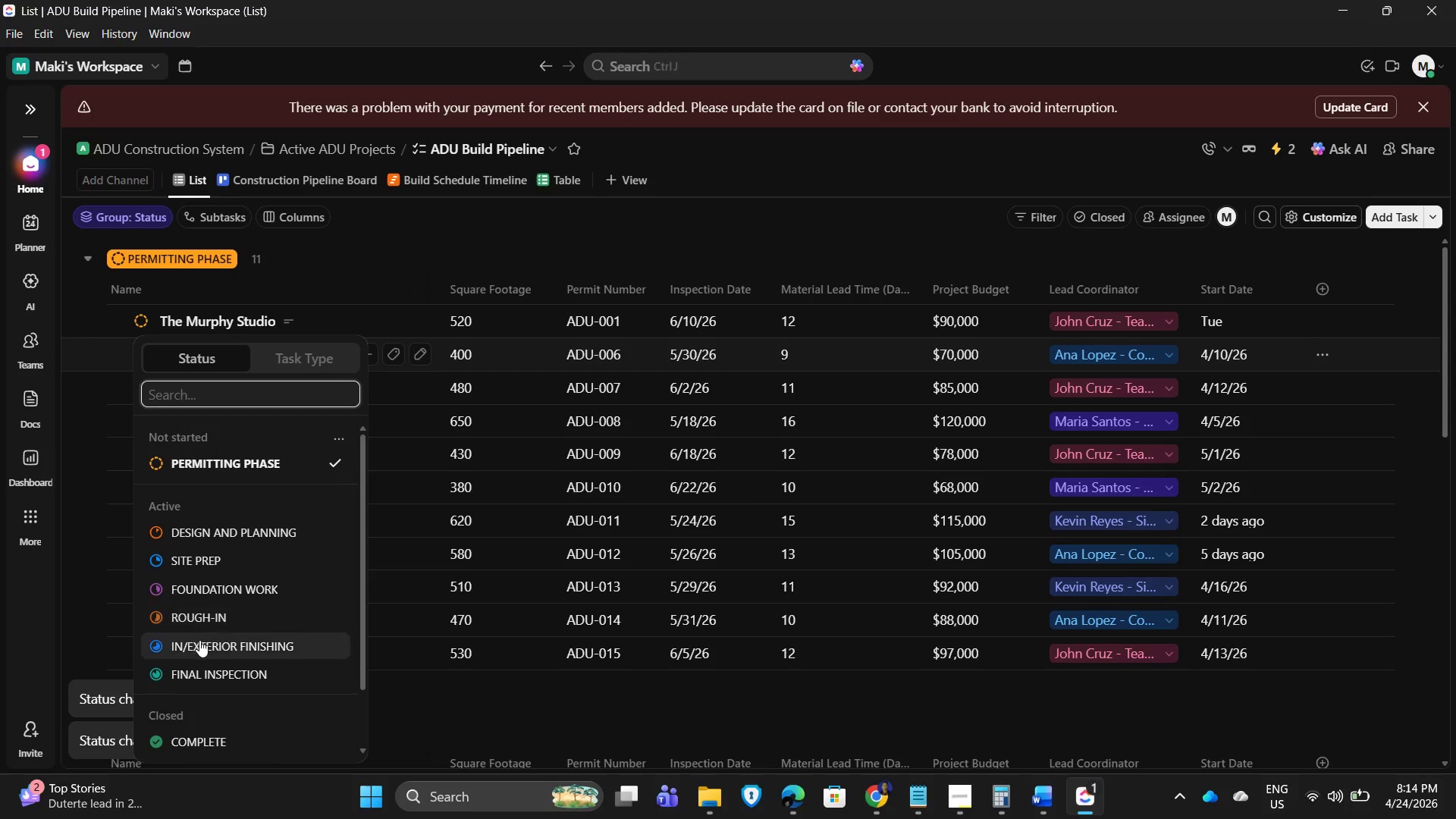 
left_click([200, 643])
 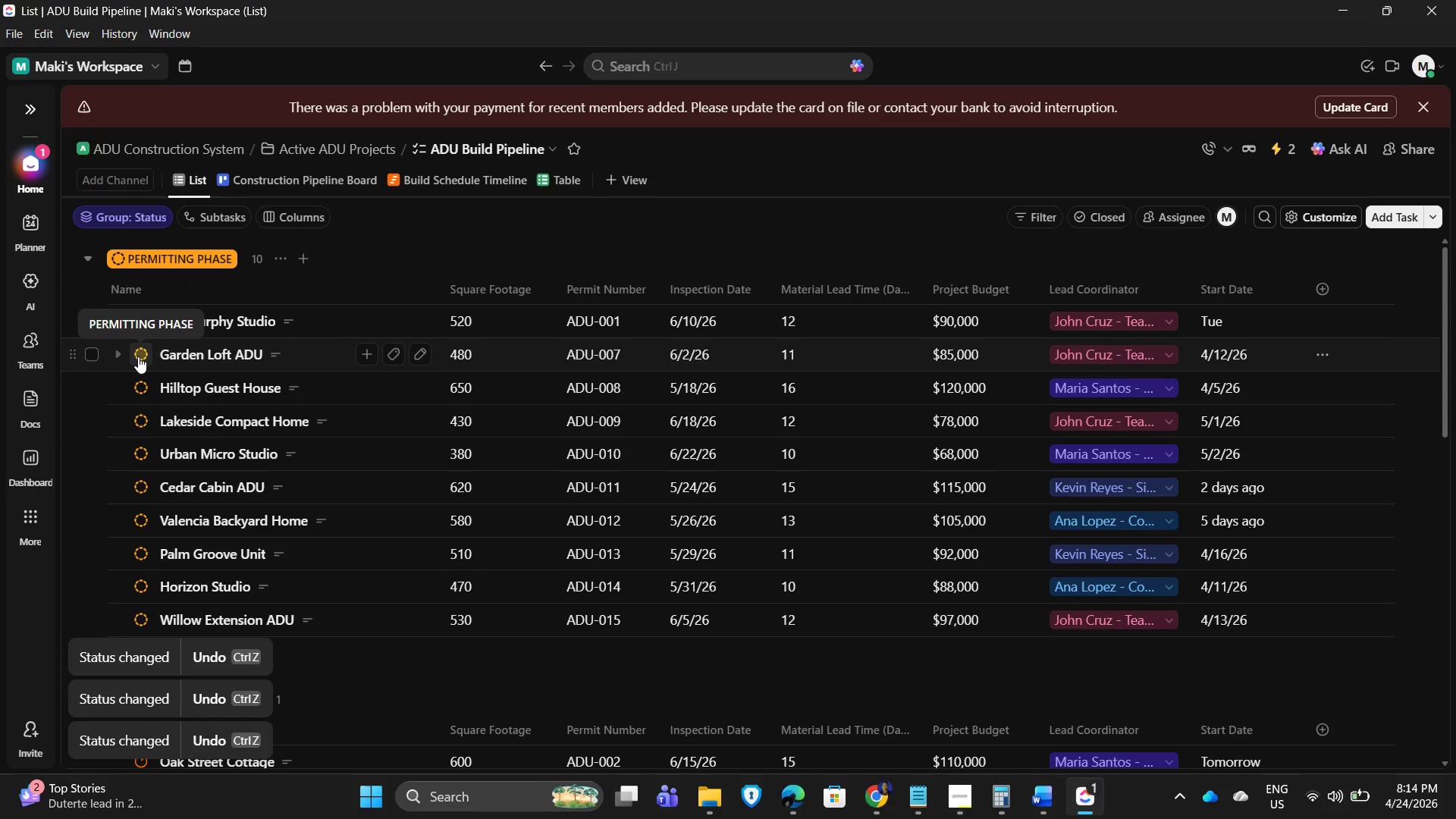 
left_click([138, 356])
 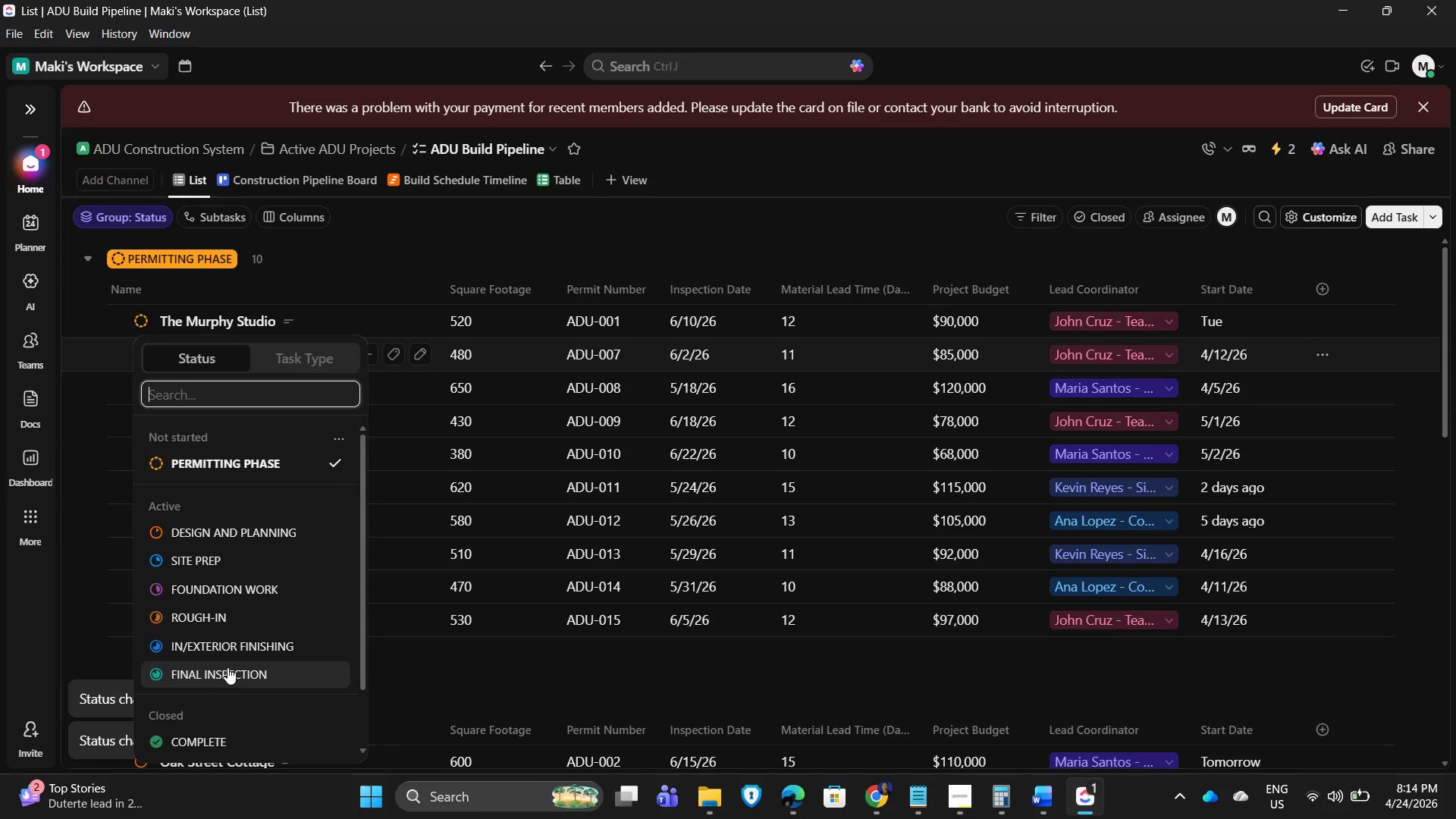 
left_click([231, 678])
 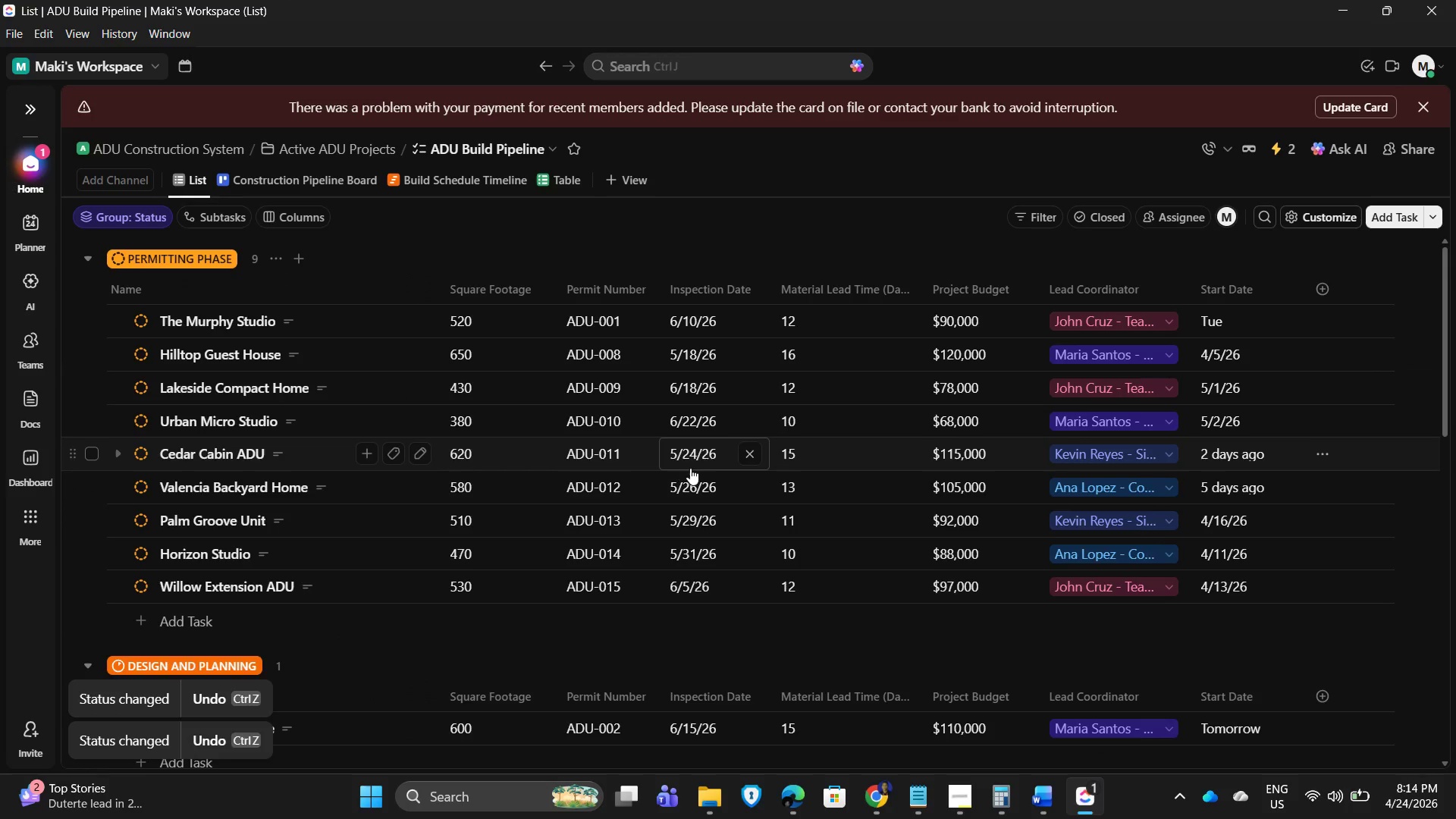 
scroll: coordinate [700, 476], scroll_direction: down, amount: 10.0
 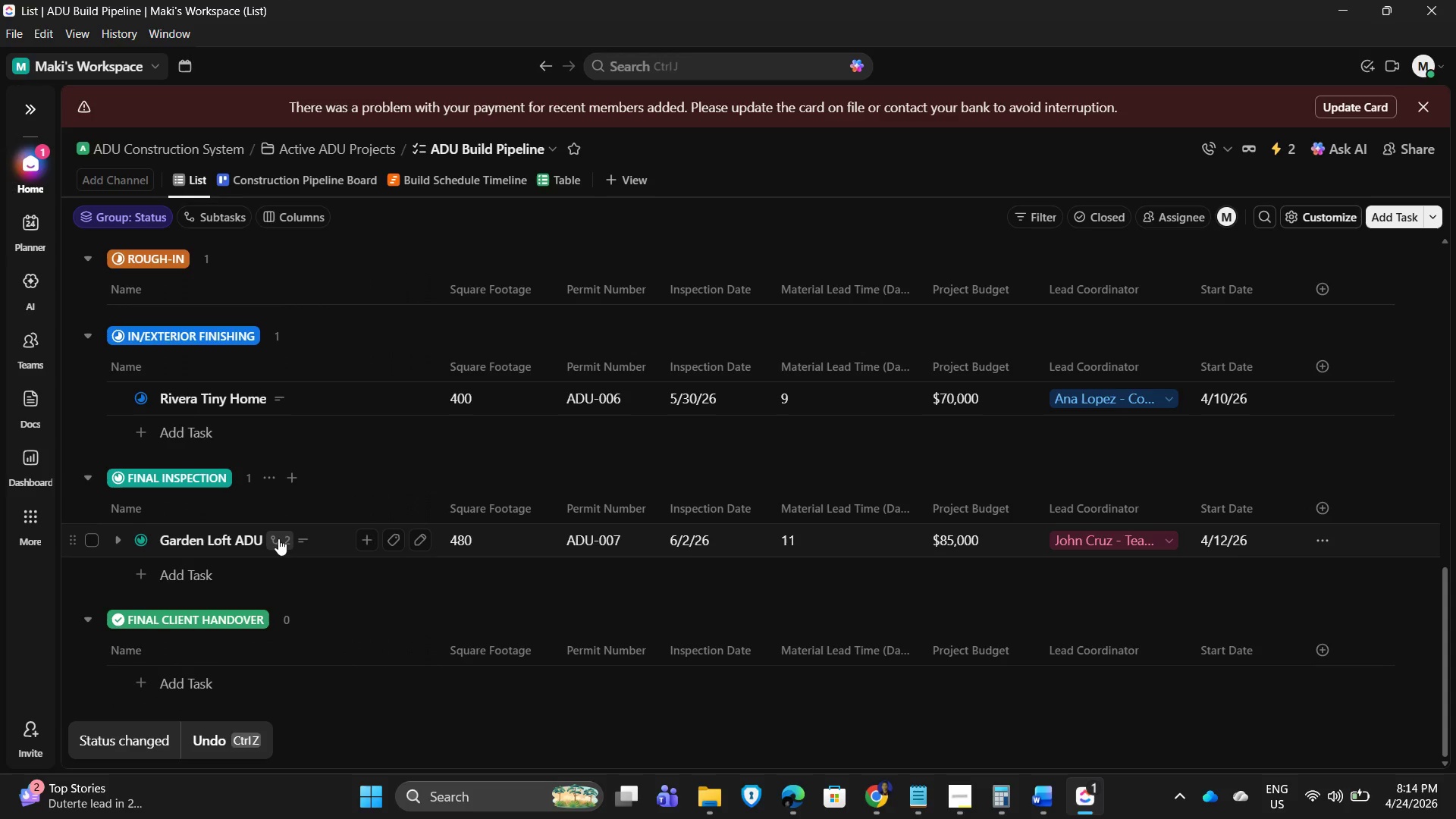 
wait(6.26)
 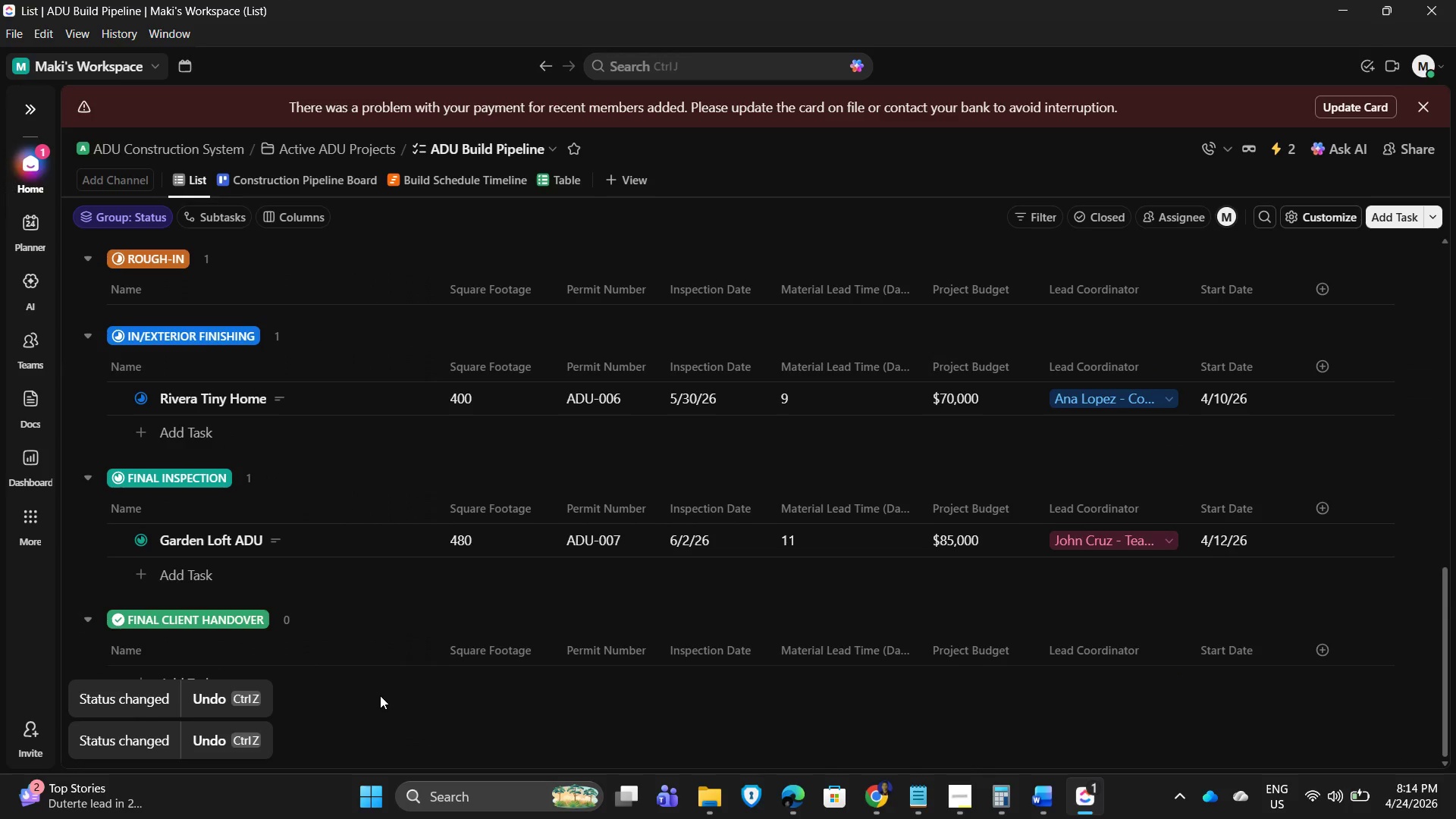 
left_click([278, 539])
 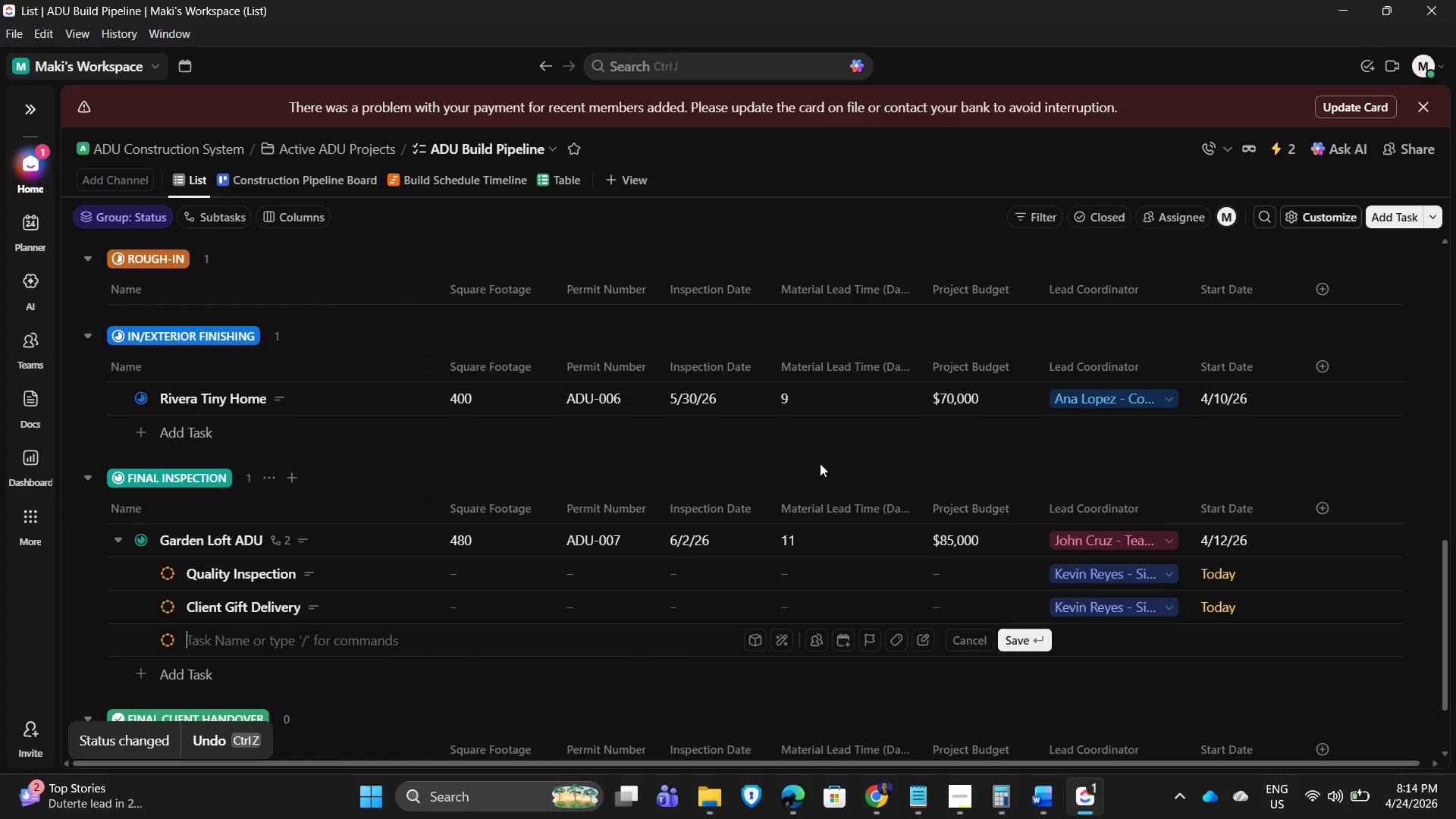 
key(PrintScreen)
 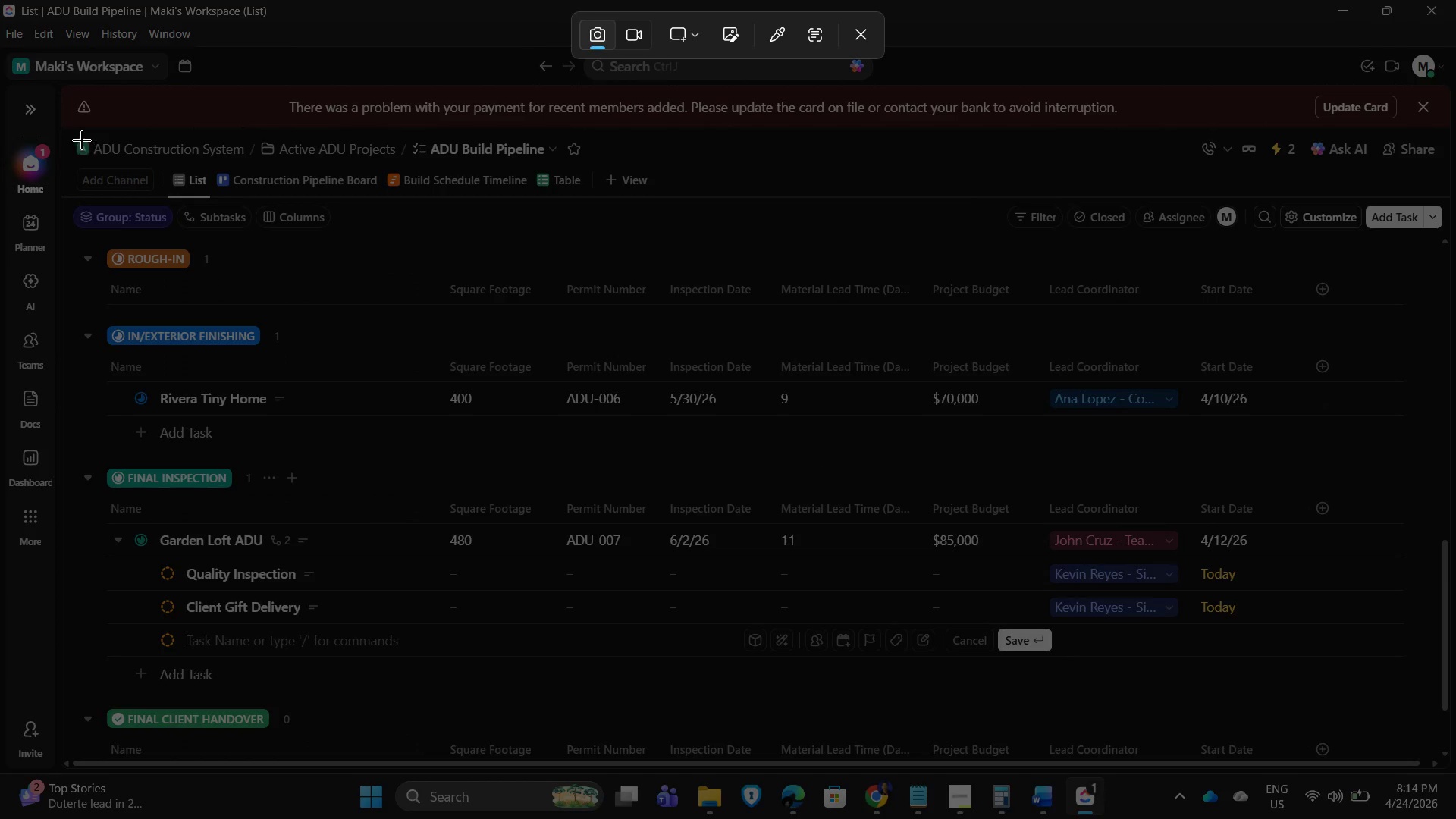 
left_click_drag(start_coordinate=[67, 126], to_coordinate=[1440, 757])
 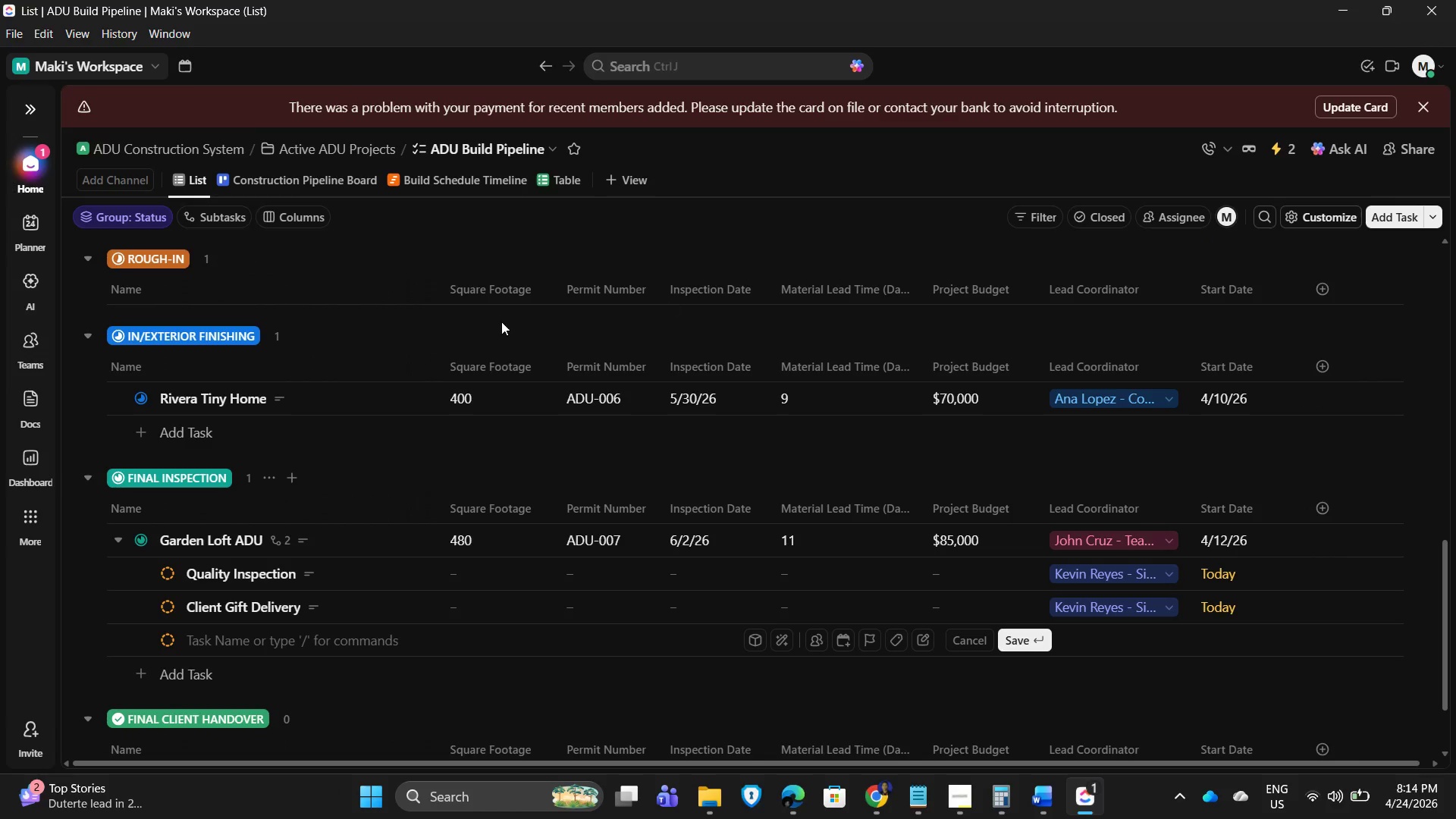 
scroll: coordinate [331, 424], scroll_direction: up, amount: 17.0
 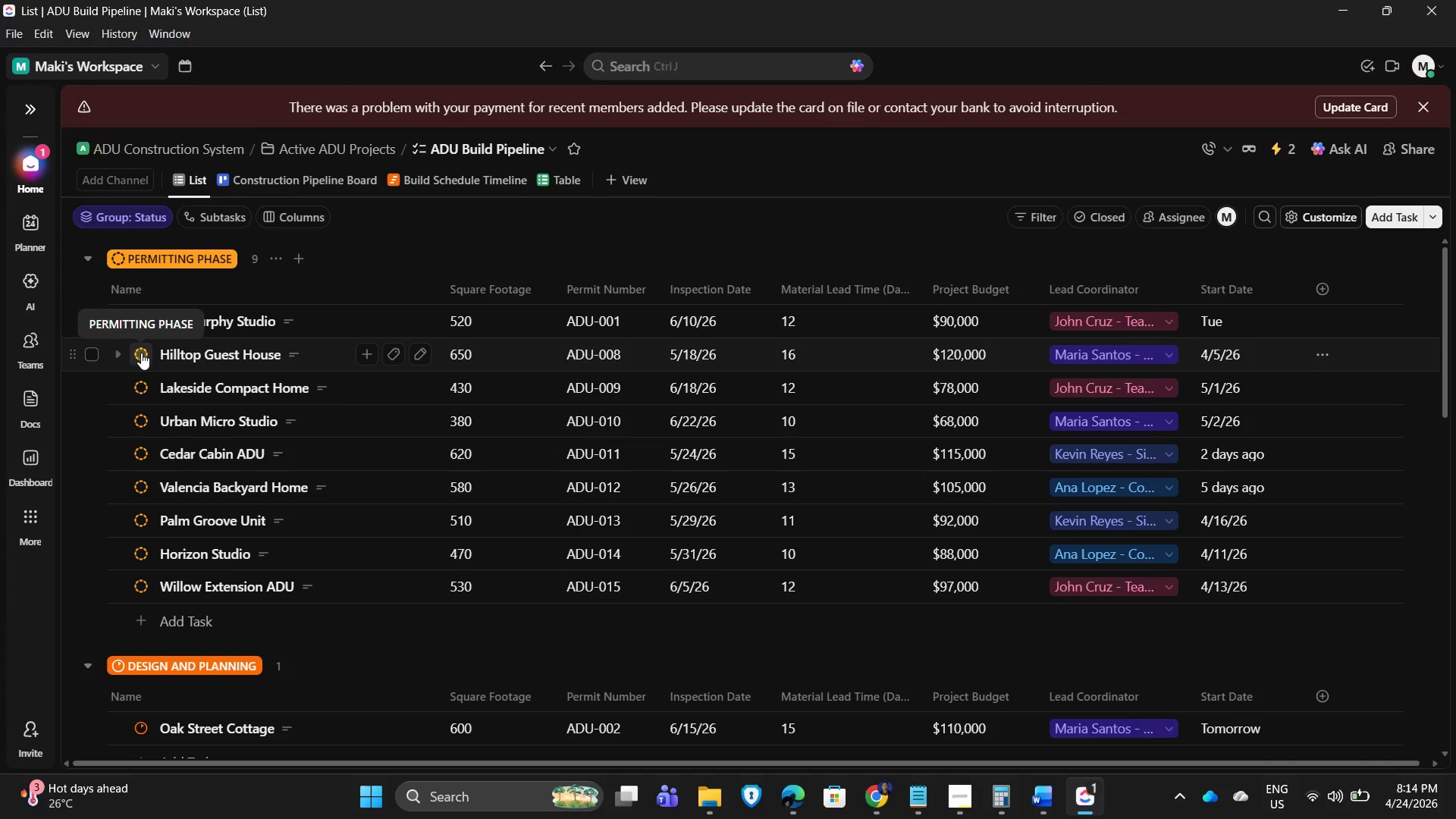 
left_click([141, 353])
 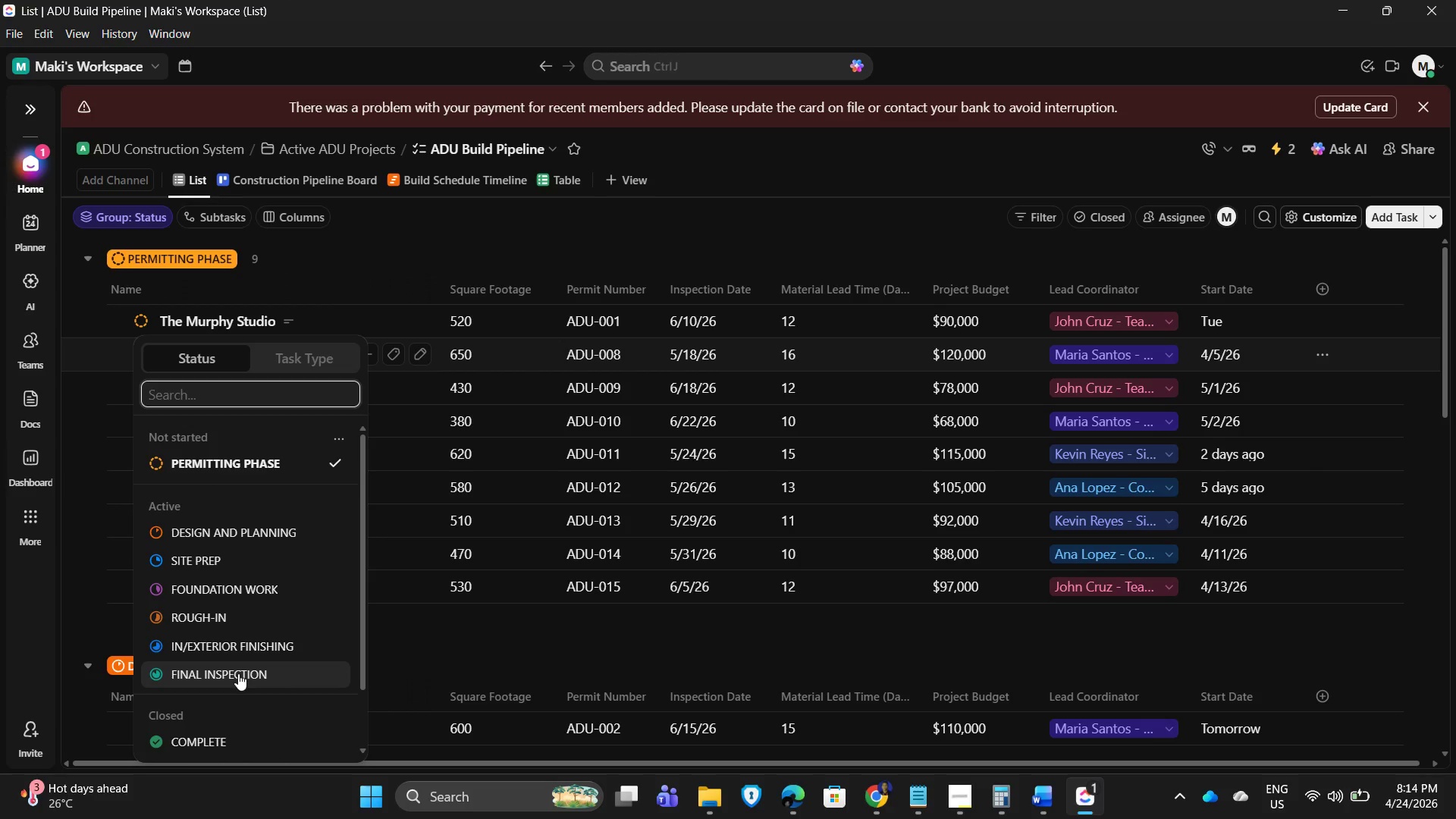 
wait(5.62)
 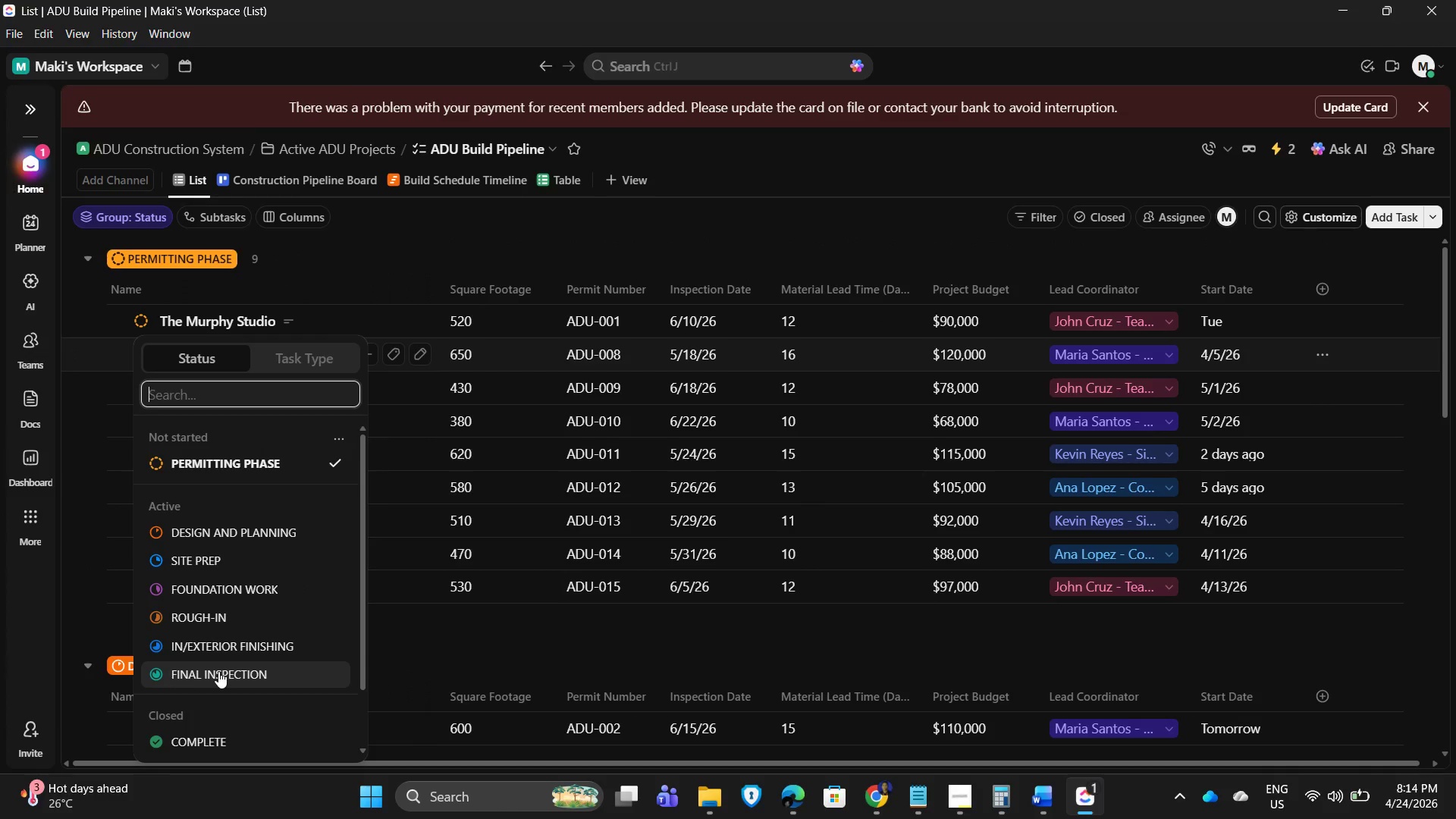 
left_click([238, 673])
 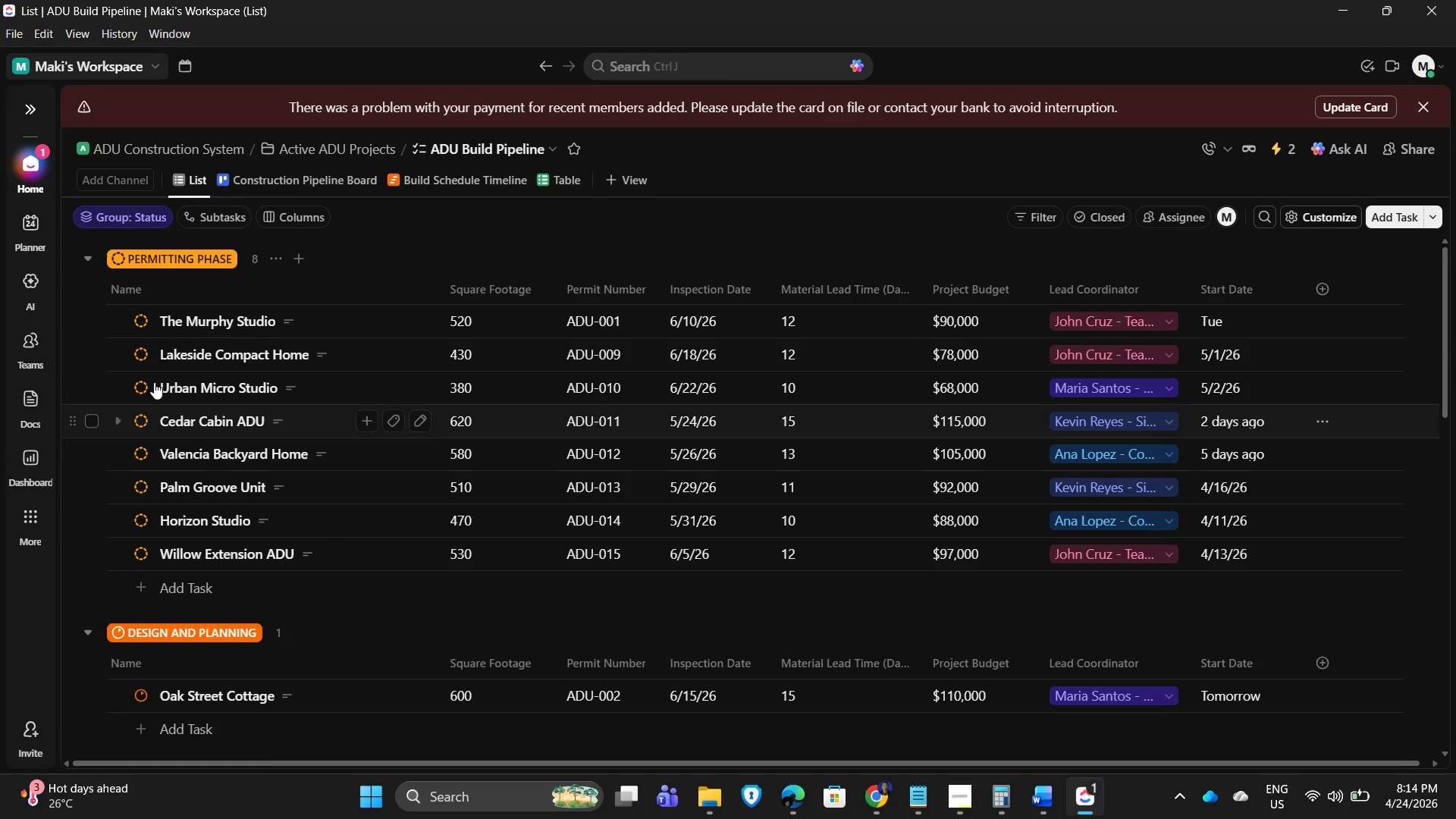 
mouse_move([160, 356])
 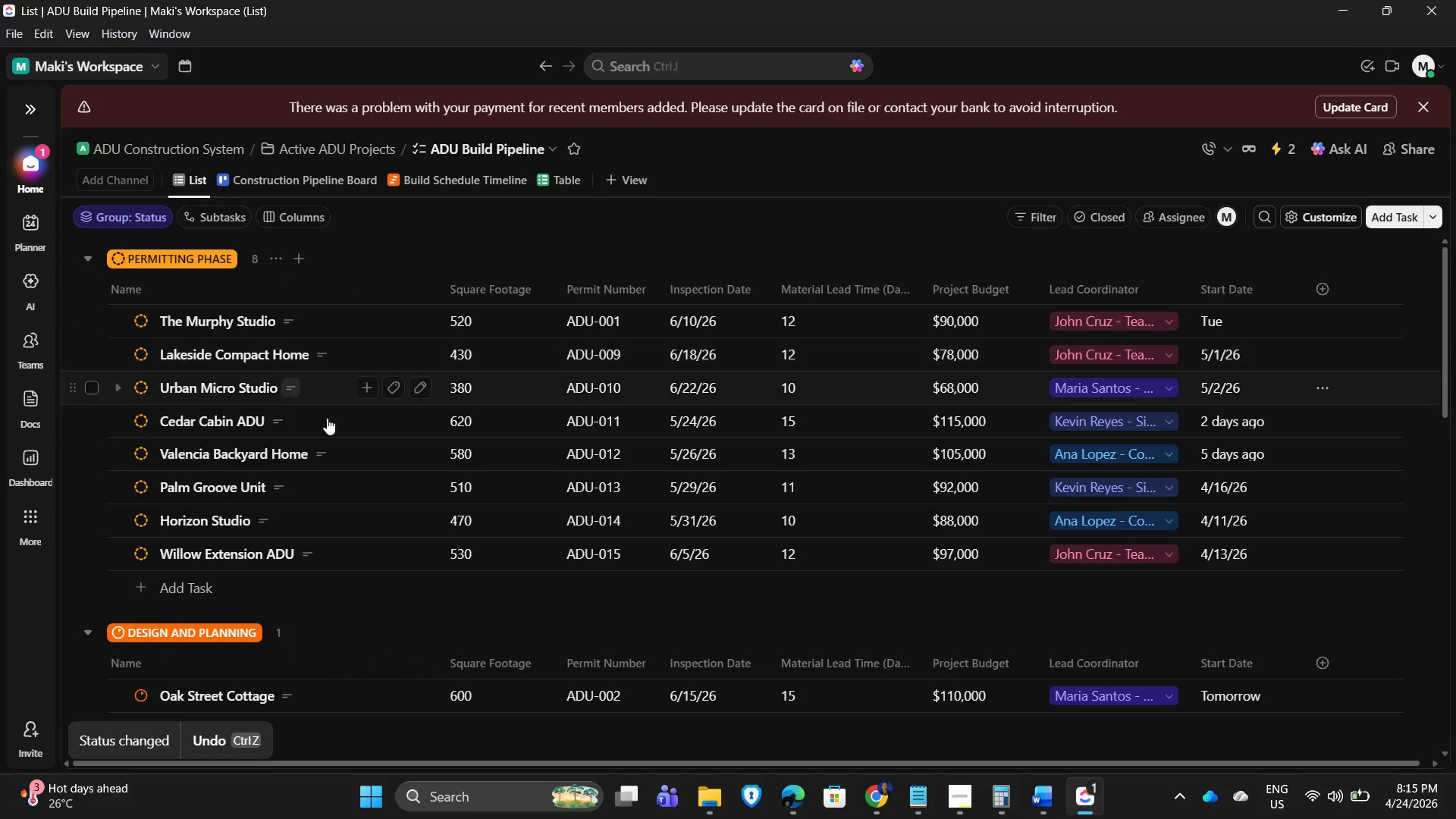 
scroll: coordinate [292, 492], scroll_direction: down, amount: 10.0
 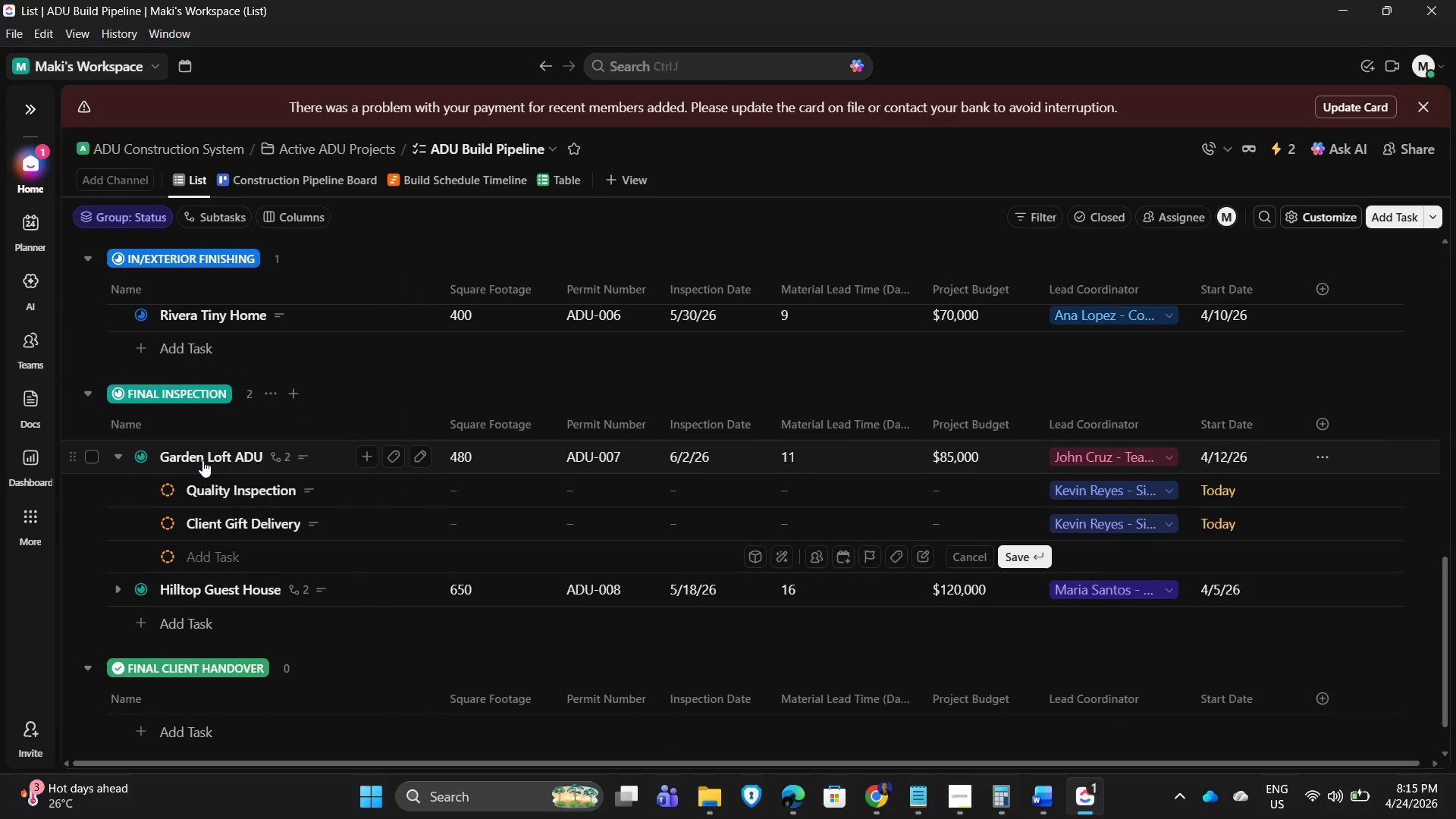 
left_click([115, 458])
 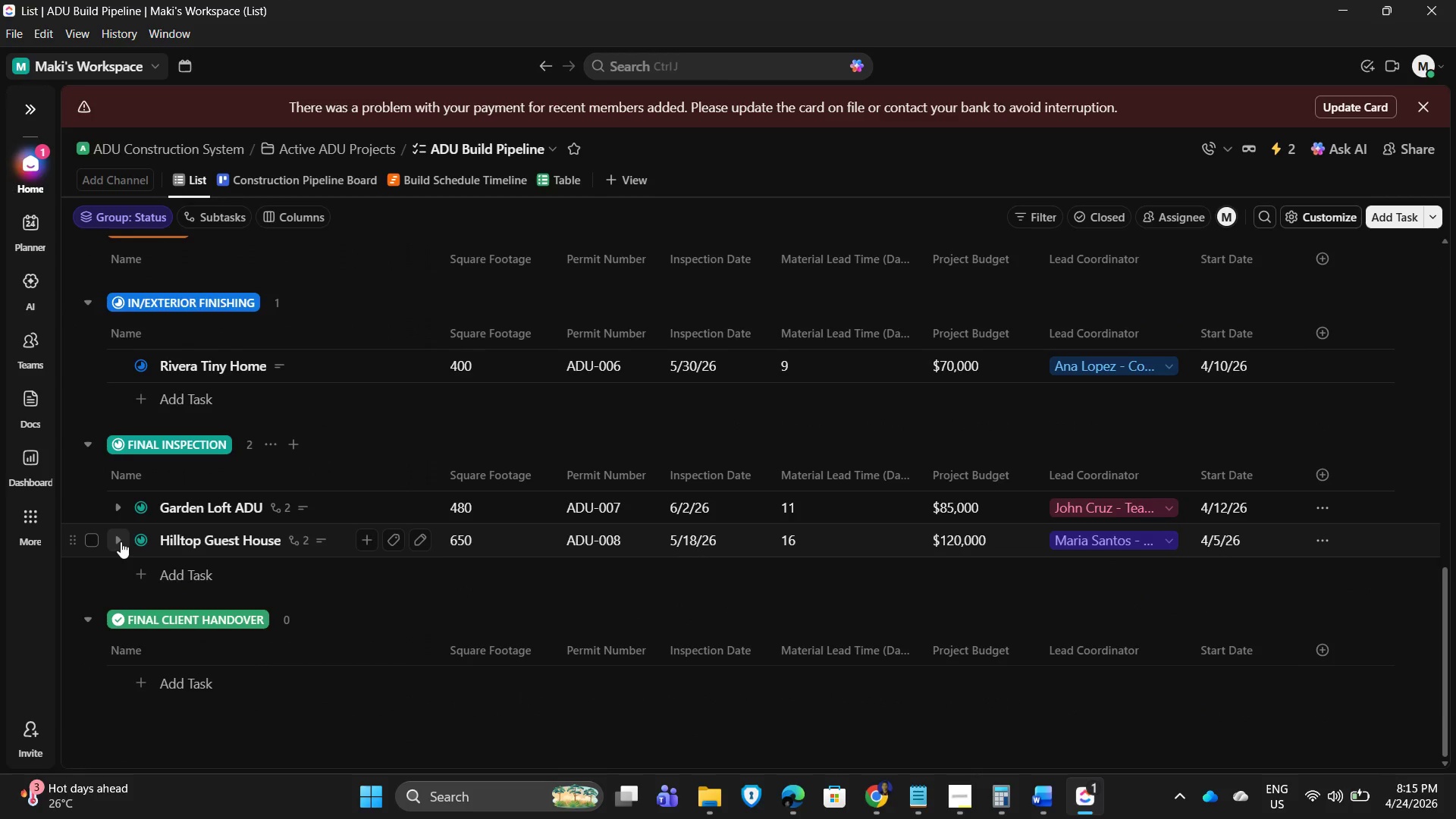 
mouse_move([115, 548])
 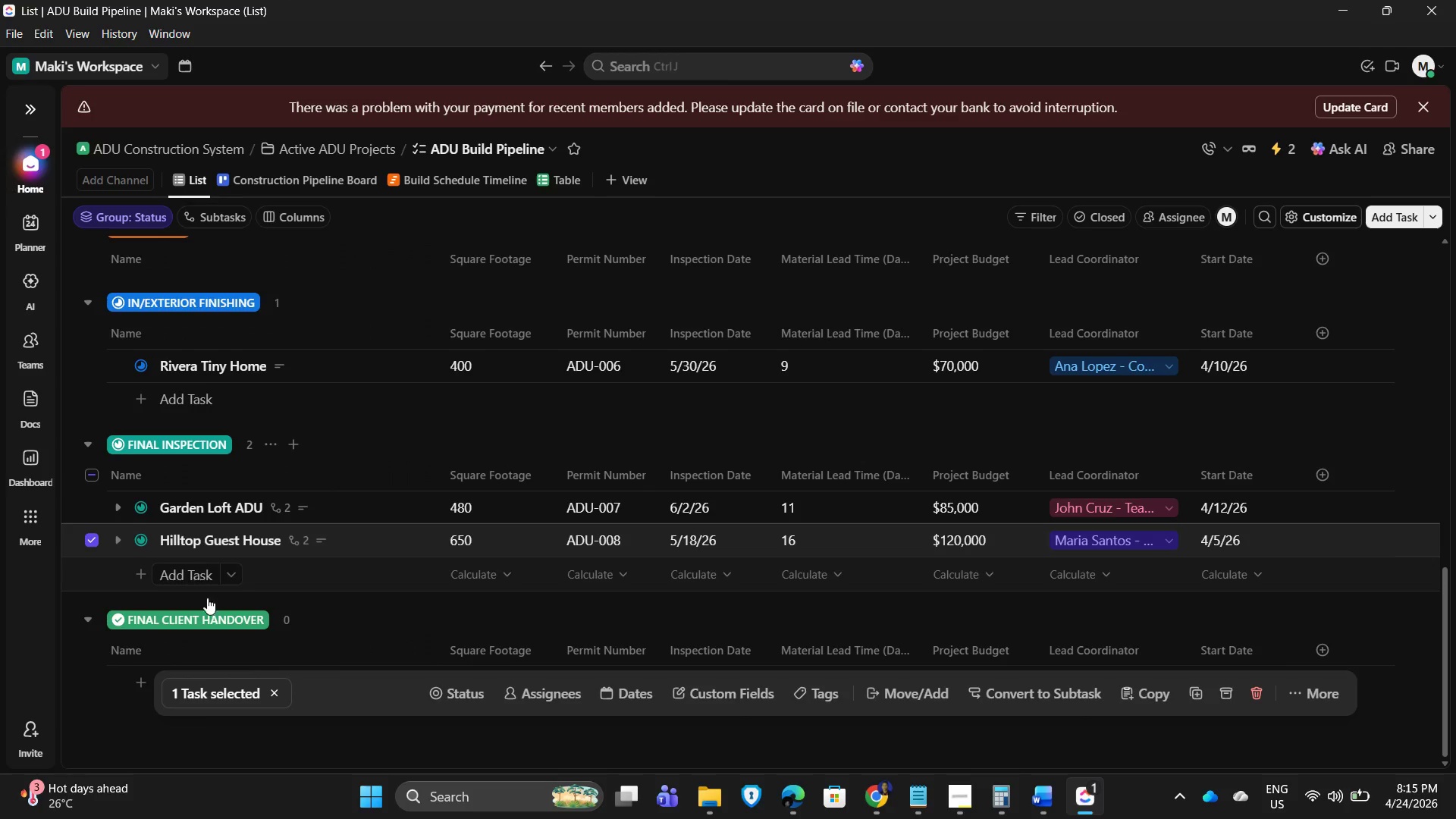 
left_click([447, 695])
 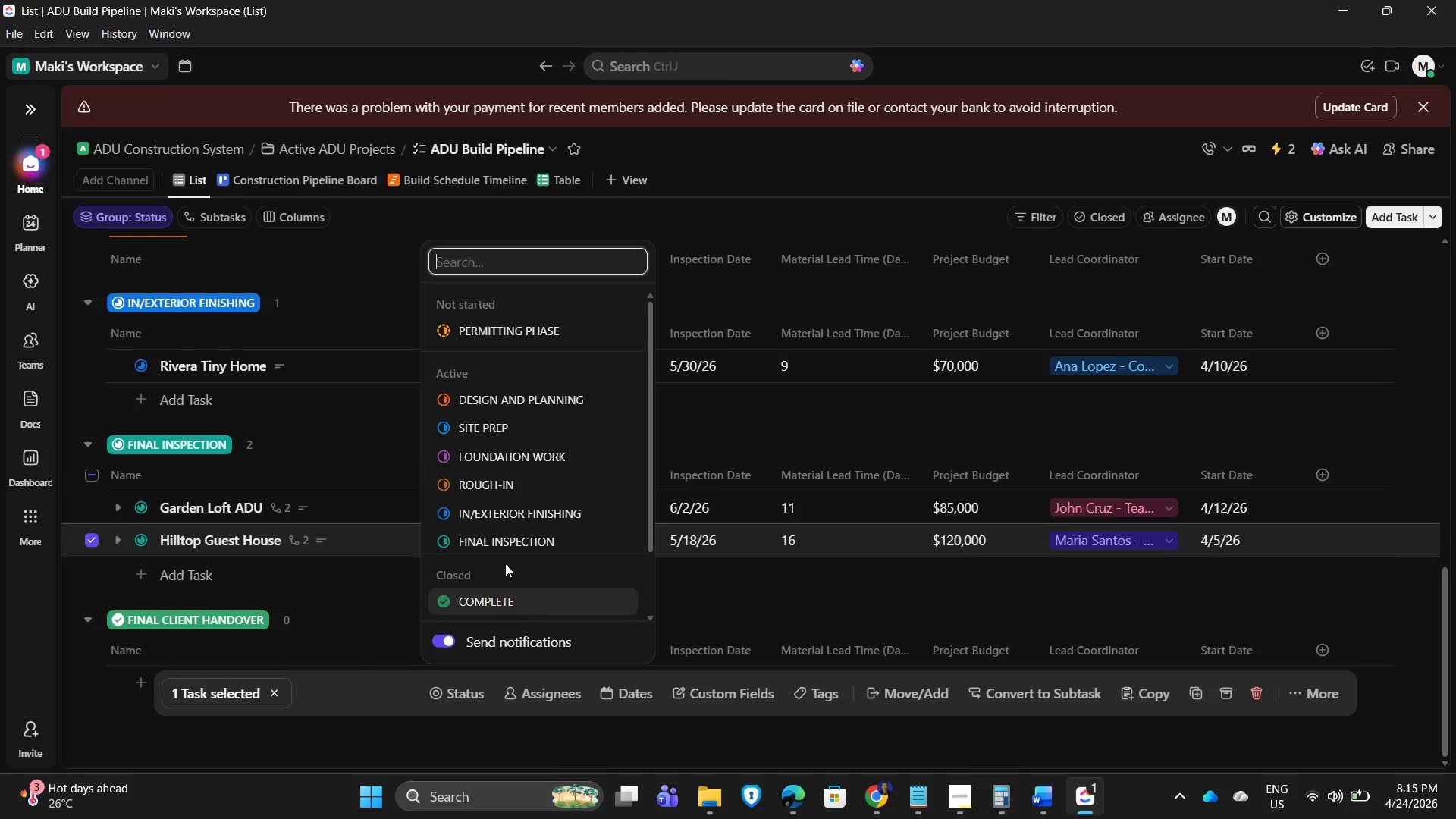 
scroll: coordinate [570, 530], scroll_direction: down, amount: 4.0
 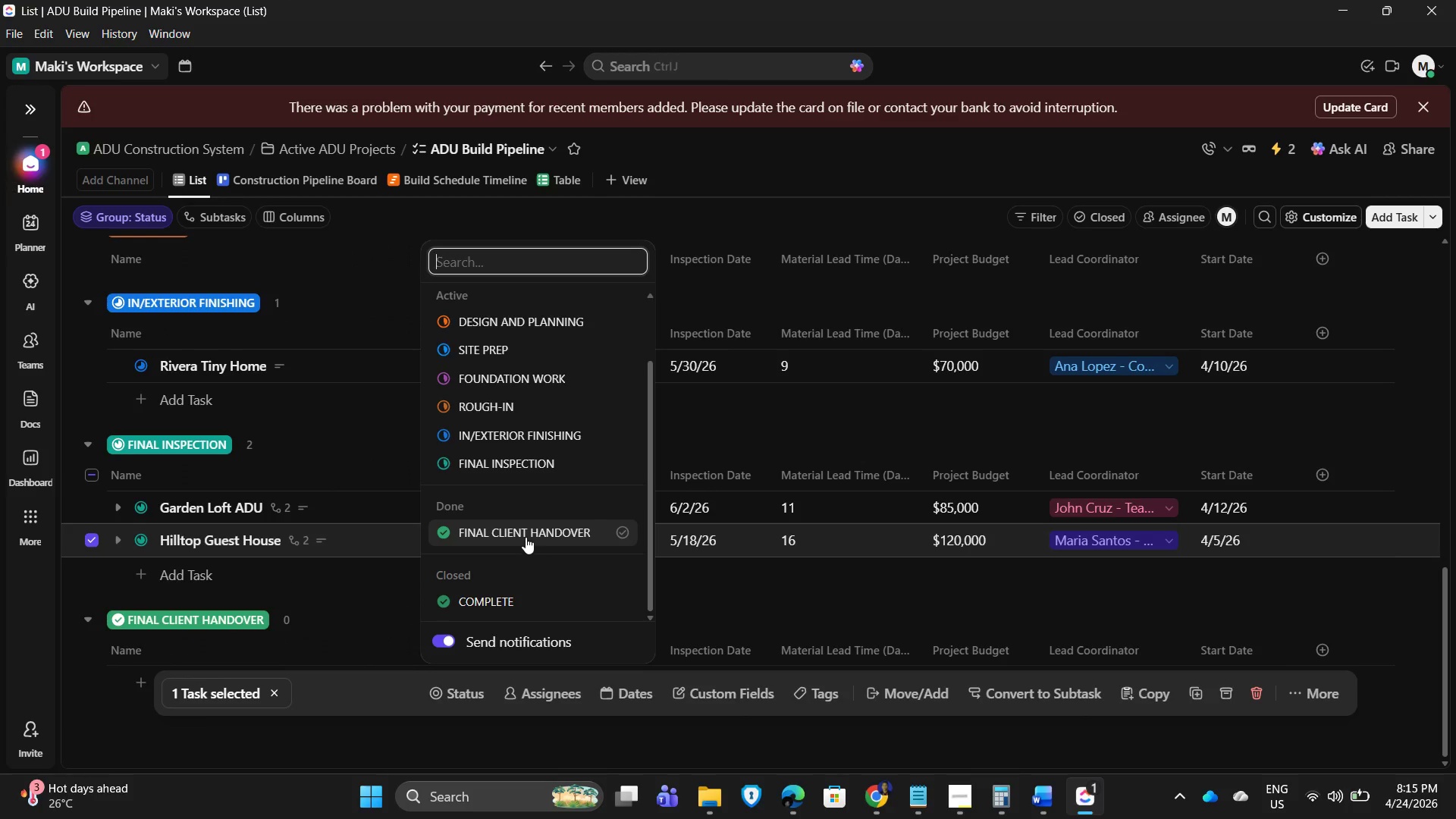 
left_click([526, 535])
 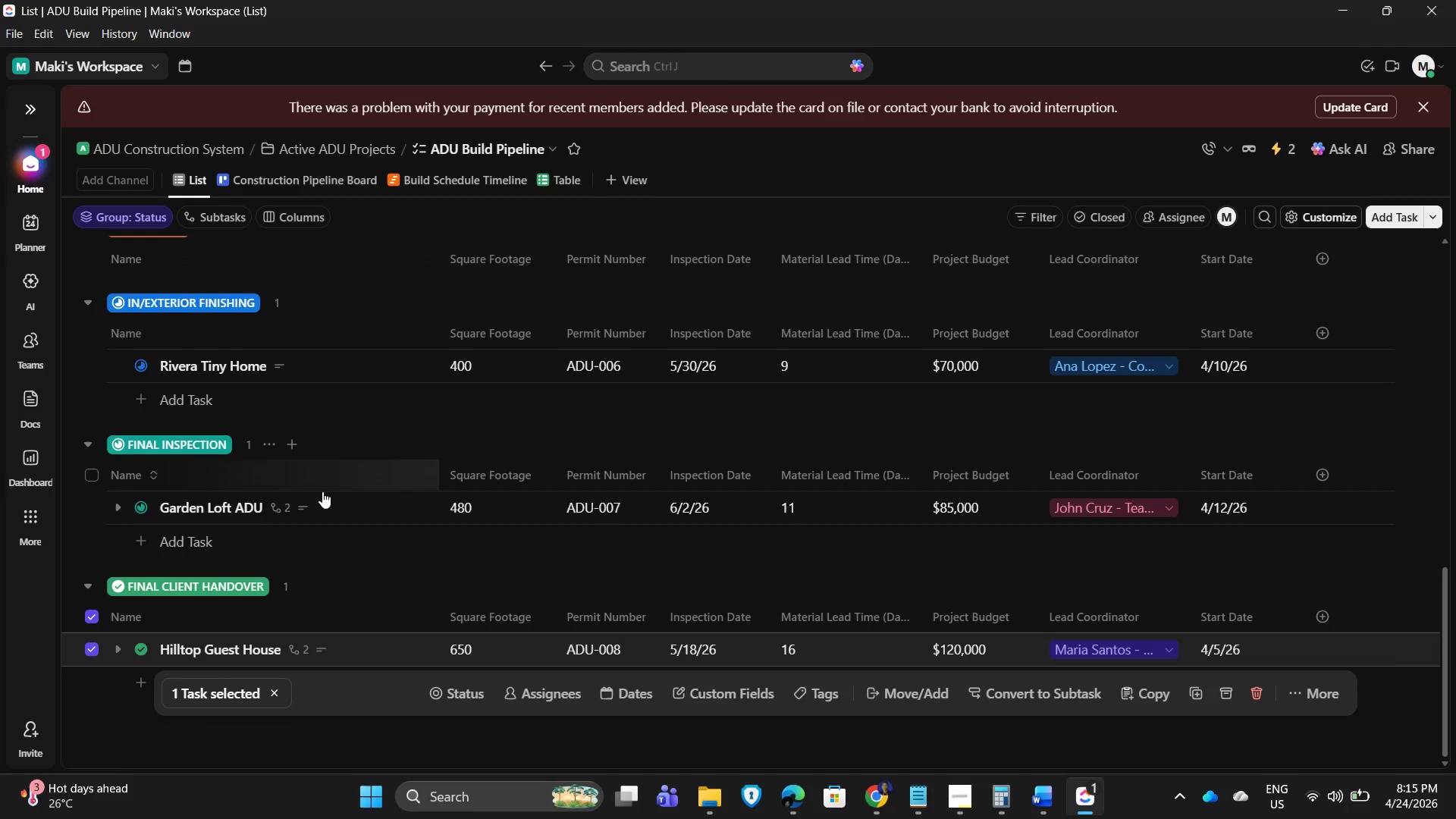 
scroll: coordinate [691, 256], scroll_direction: up, amount: 7.0
 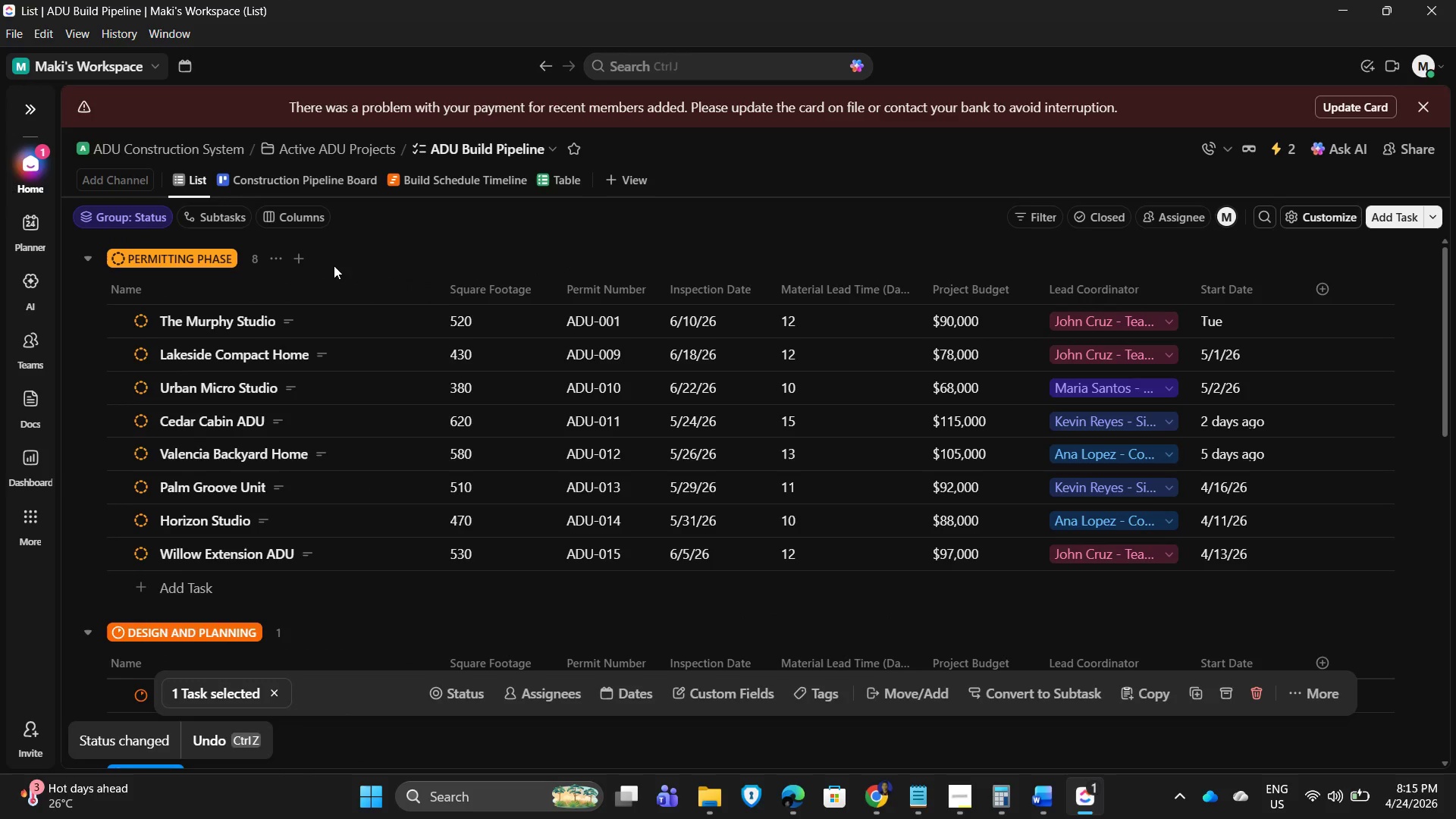 
scroll: coordinate [358, 604], scroll_direction: down, amount: 16.0
 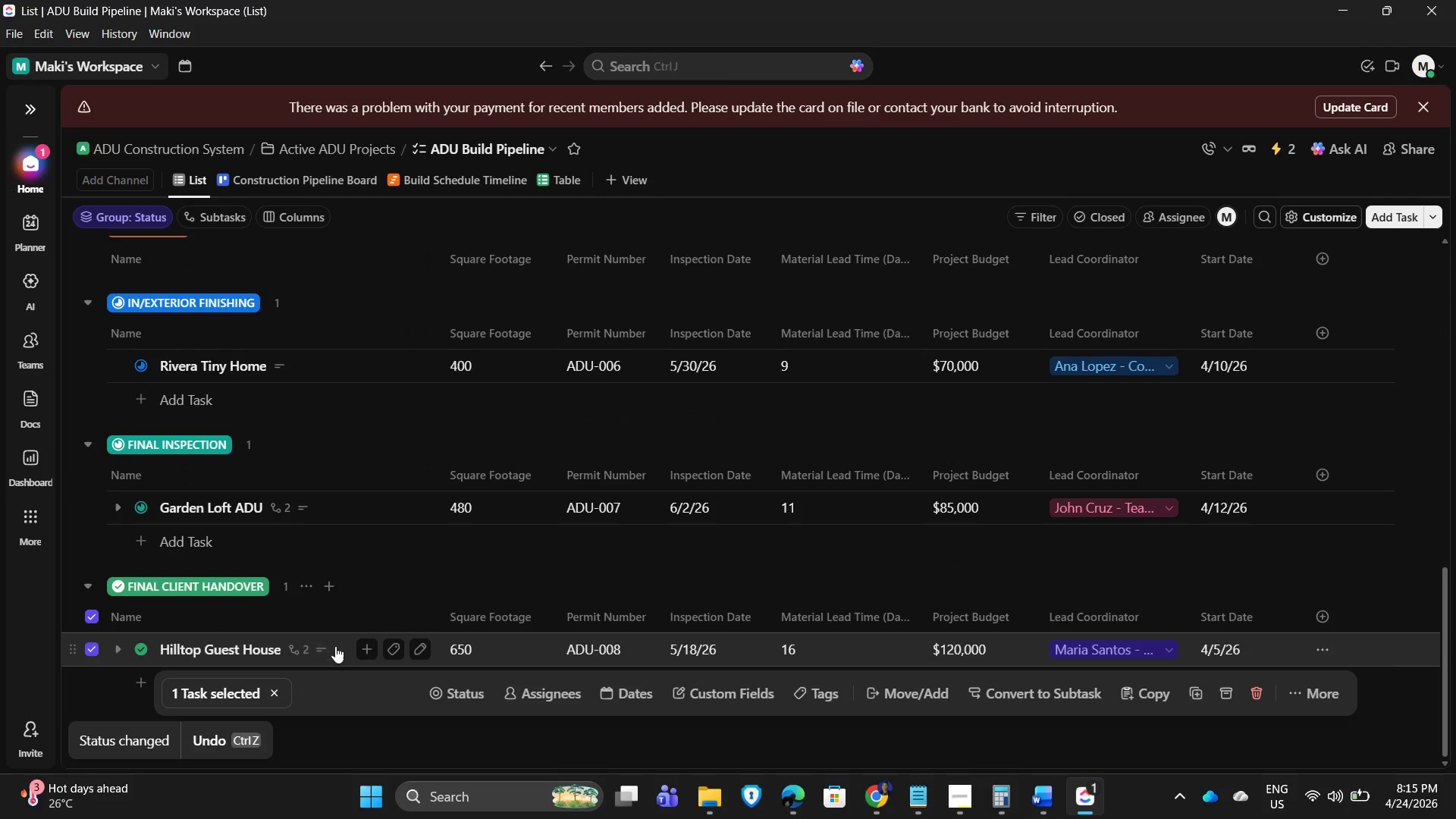 
left_click([303, 651])
 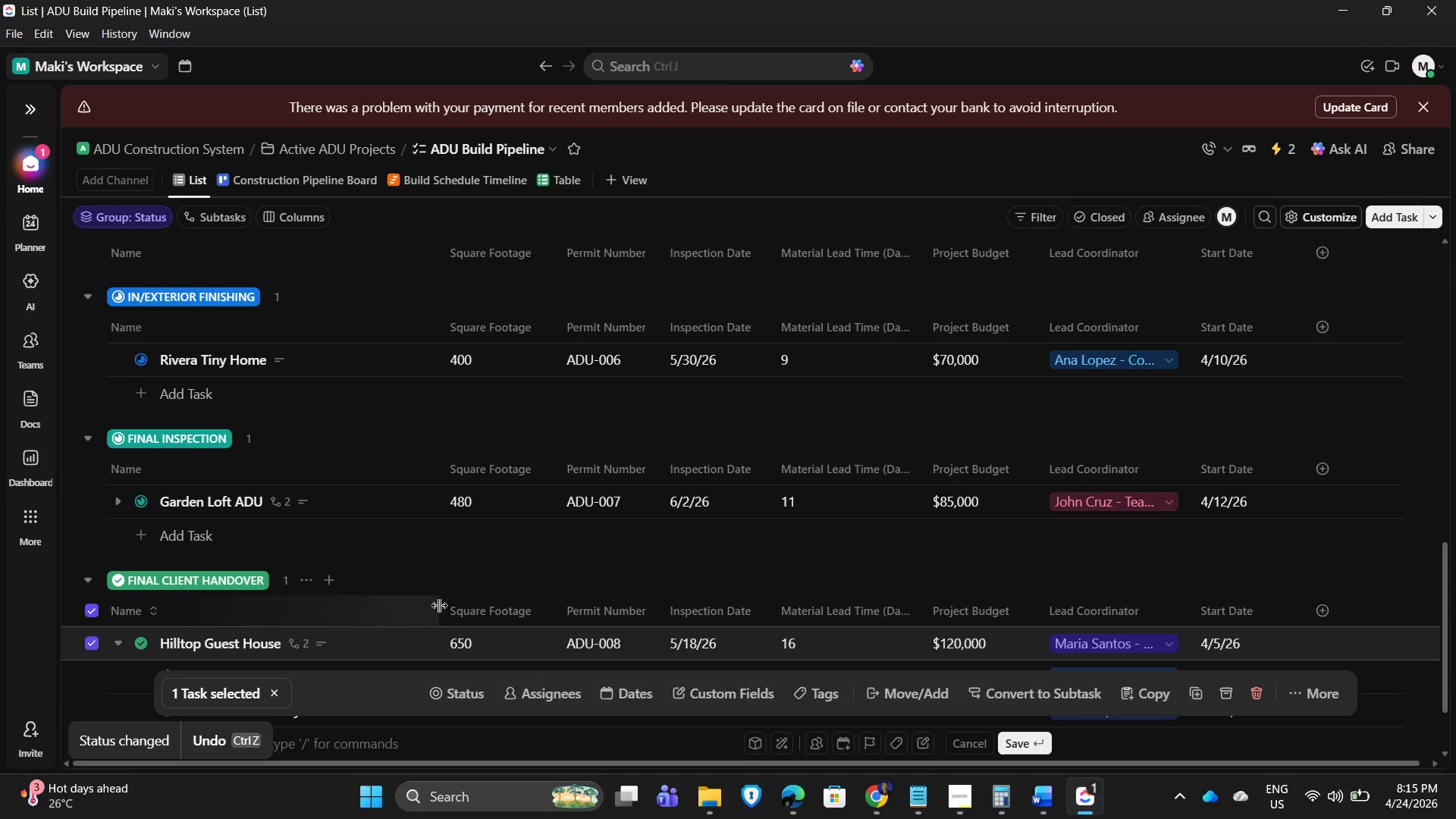 
scroll: coordinate [359, 555], scroll_direction: down, amount: 6.0
 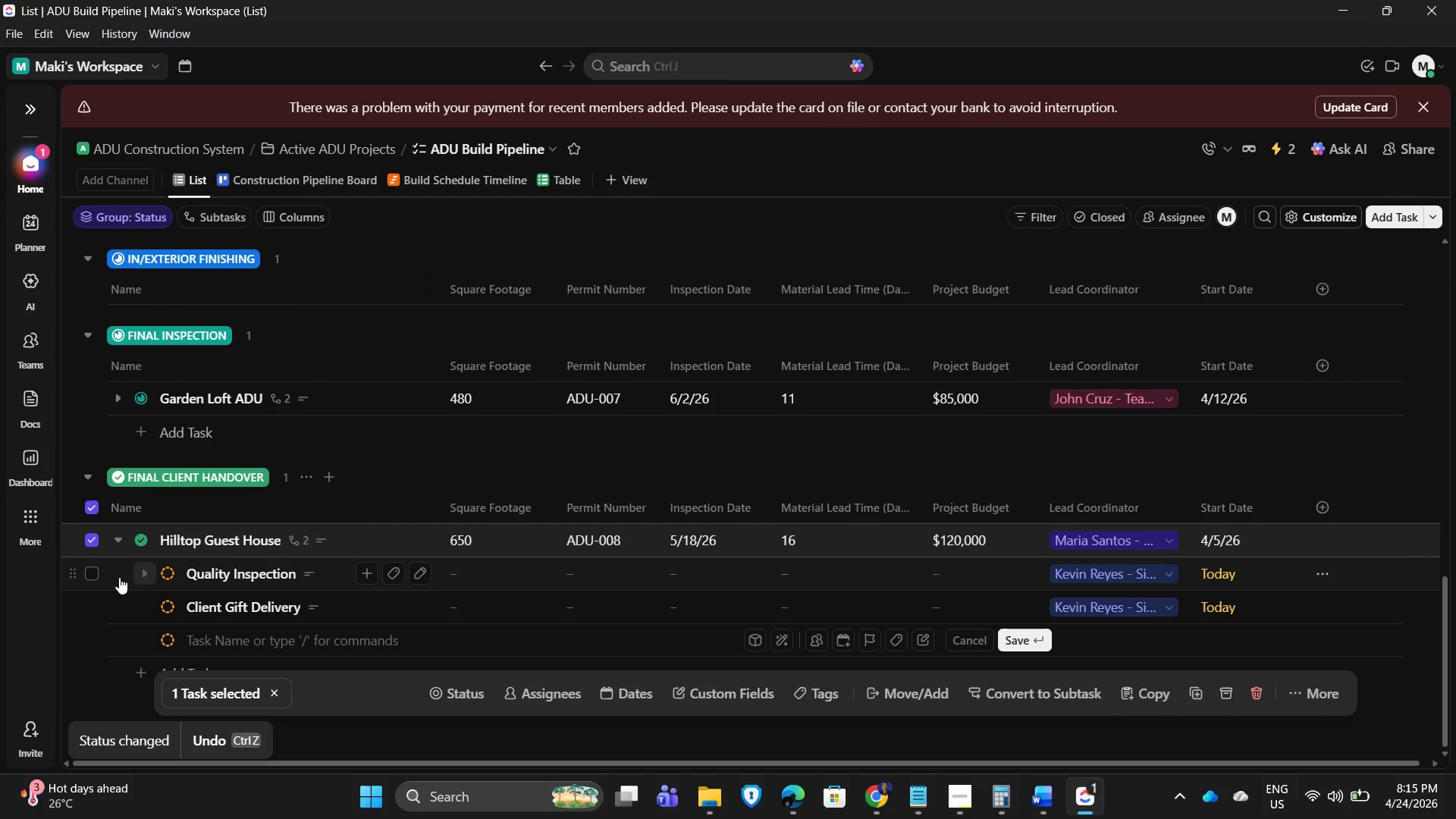 
left_click([92, 570])
 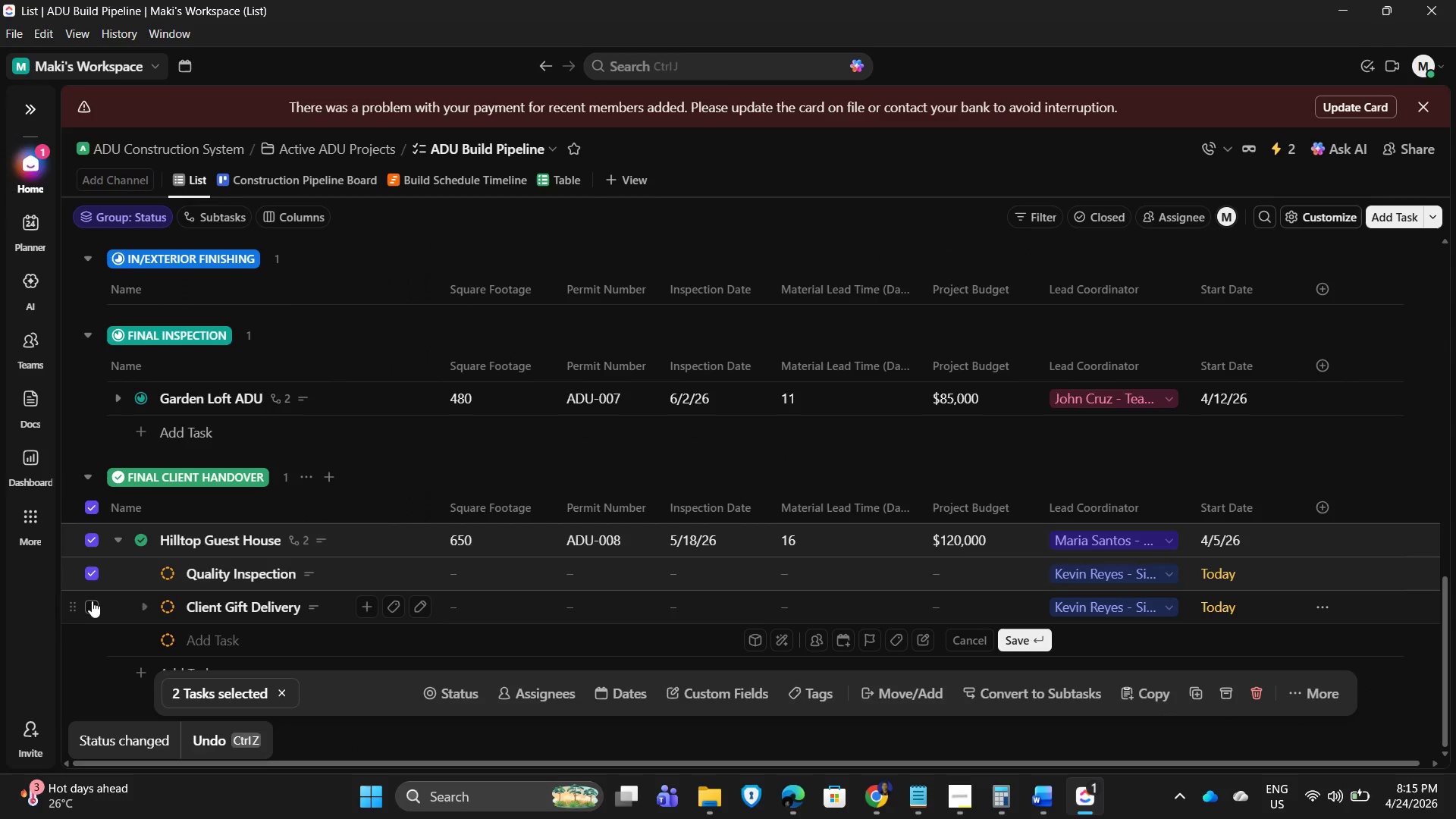 
left_click([92, 603])
 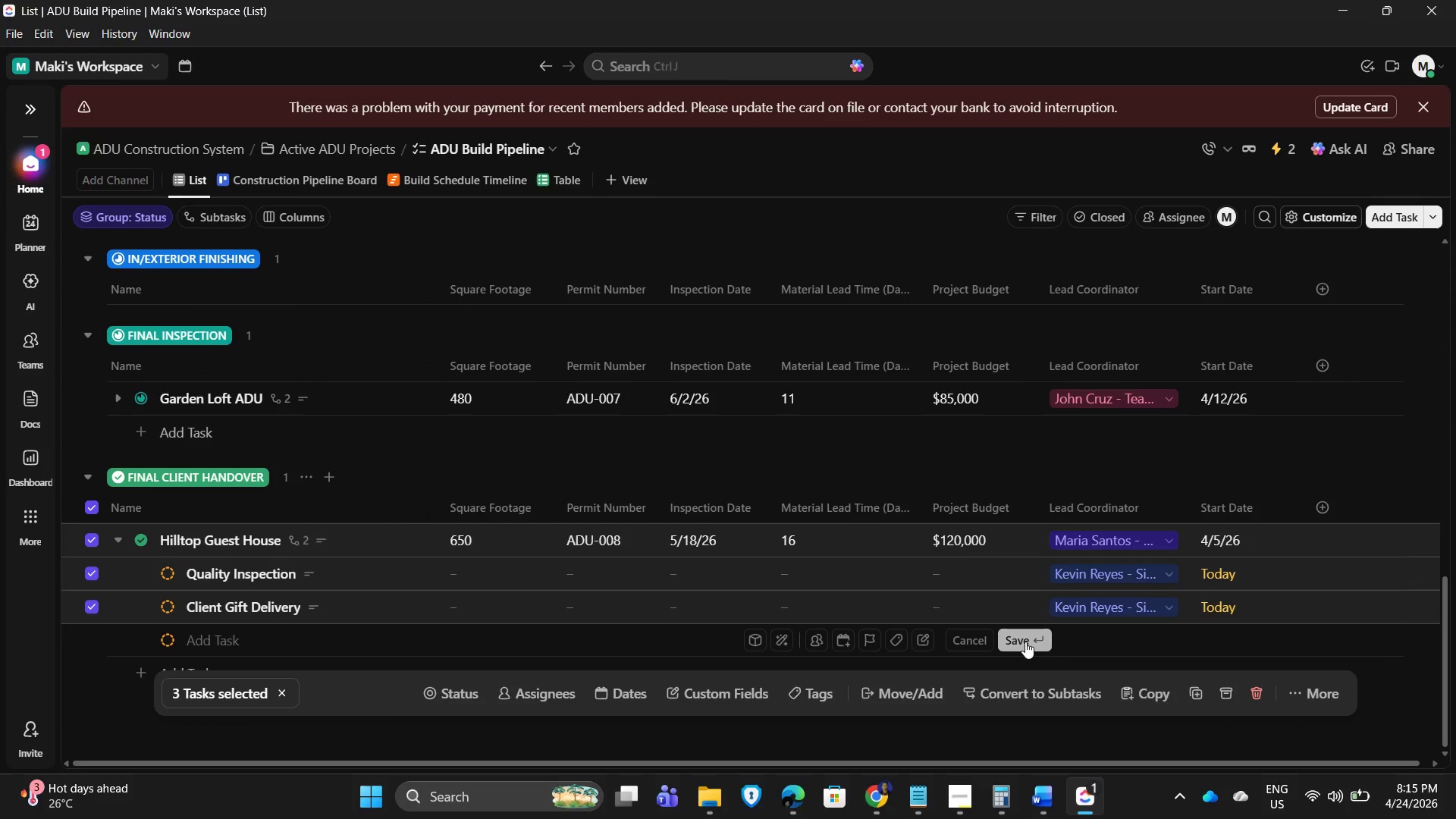 
left_click([1025, 642])
 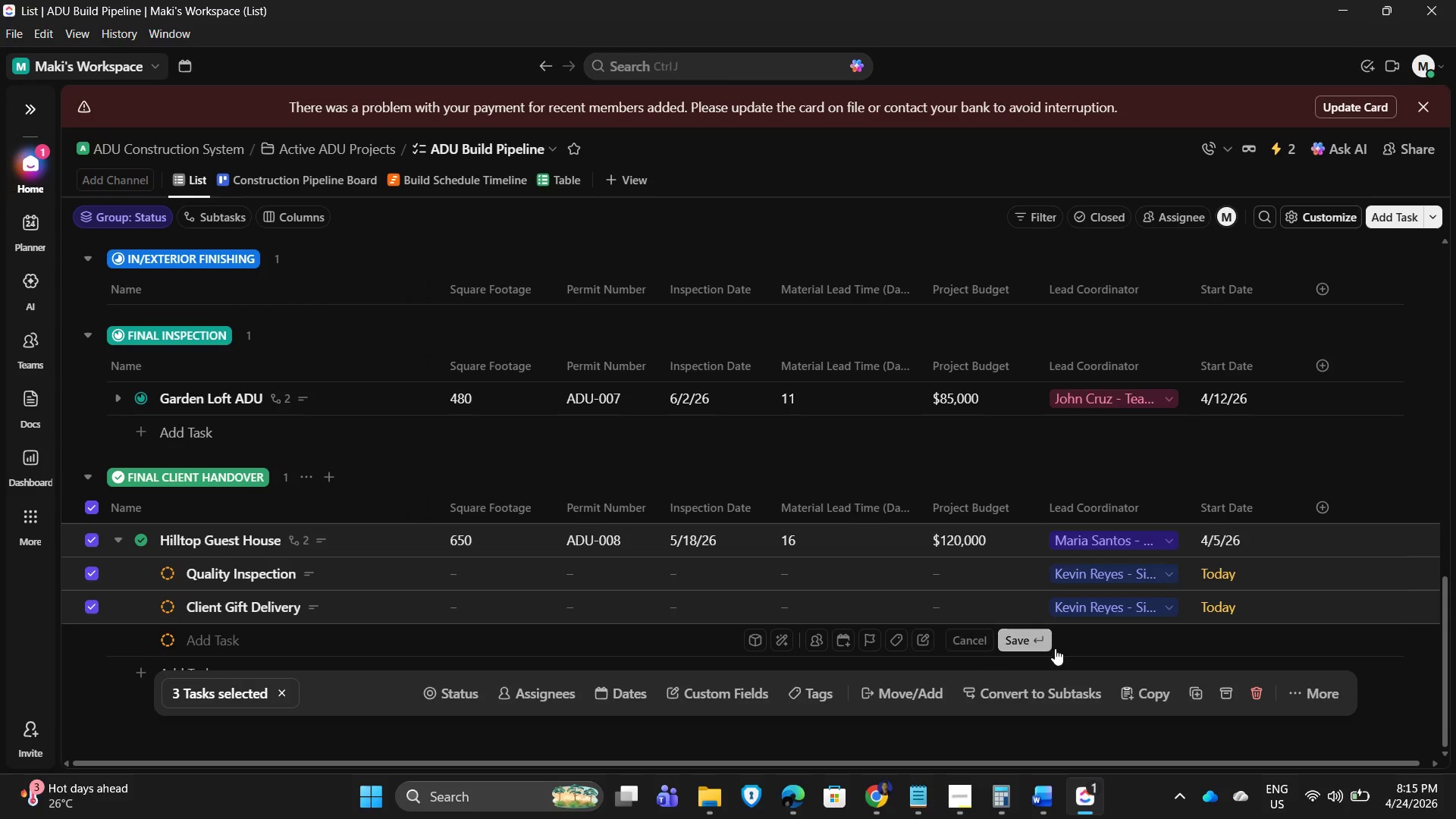 
left_click([1017, 643])
 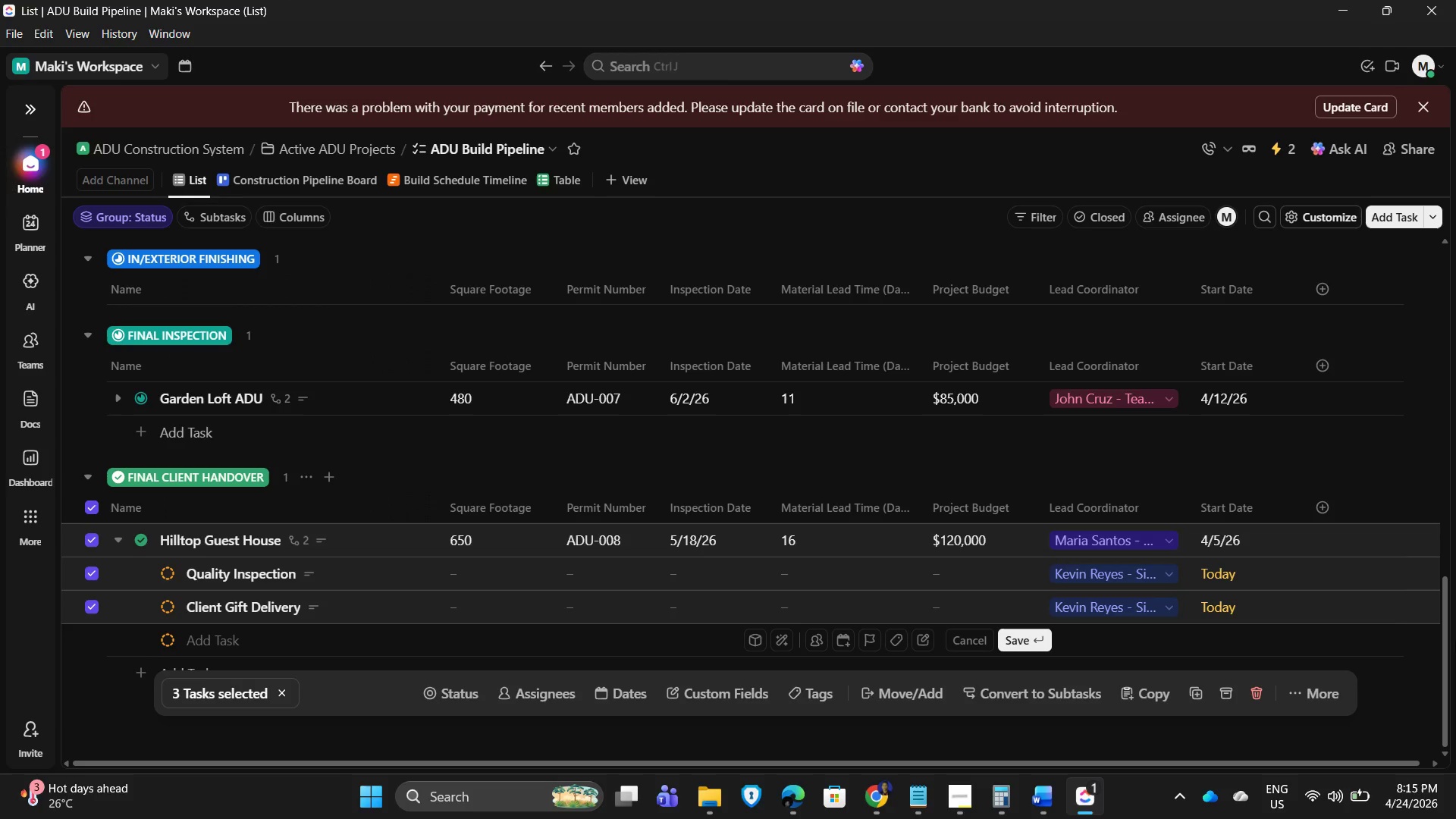 
wait(5.83)
 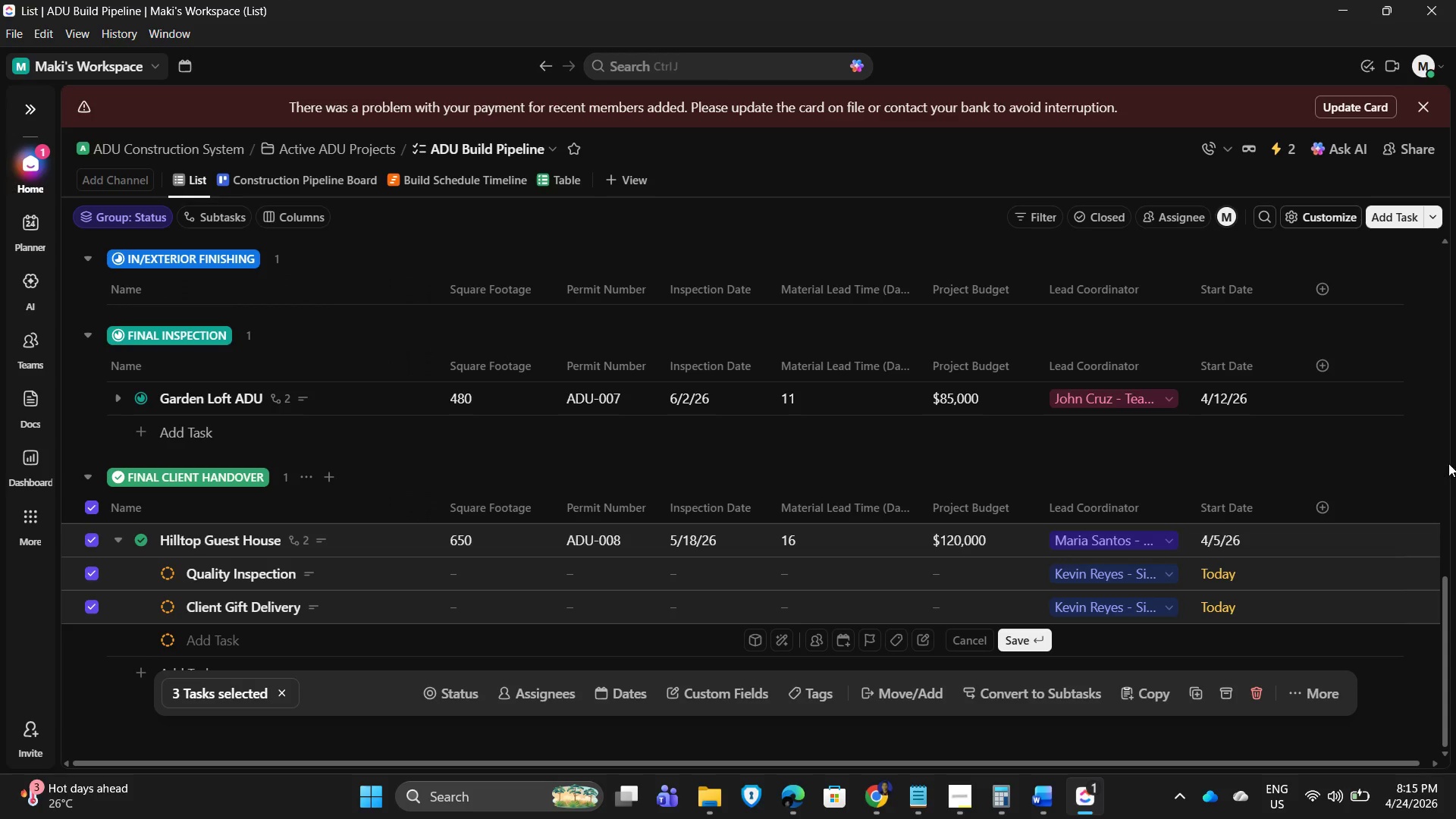 
left_click_drag(start_coordinate=[1448, 638], to_coordinate=[1455, 157])
 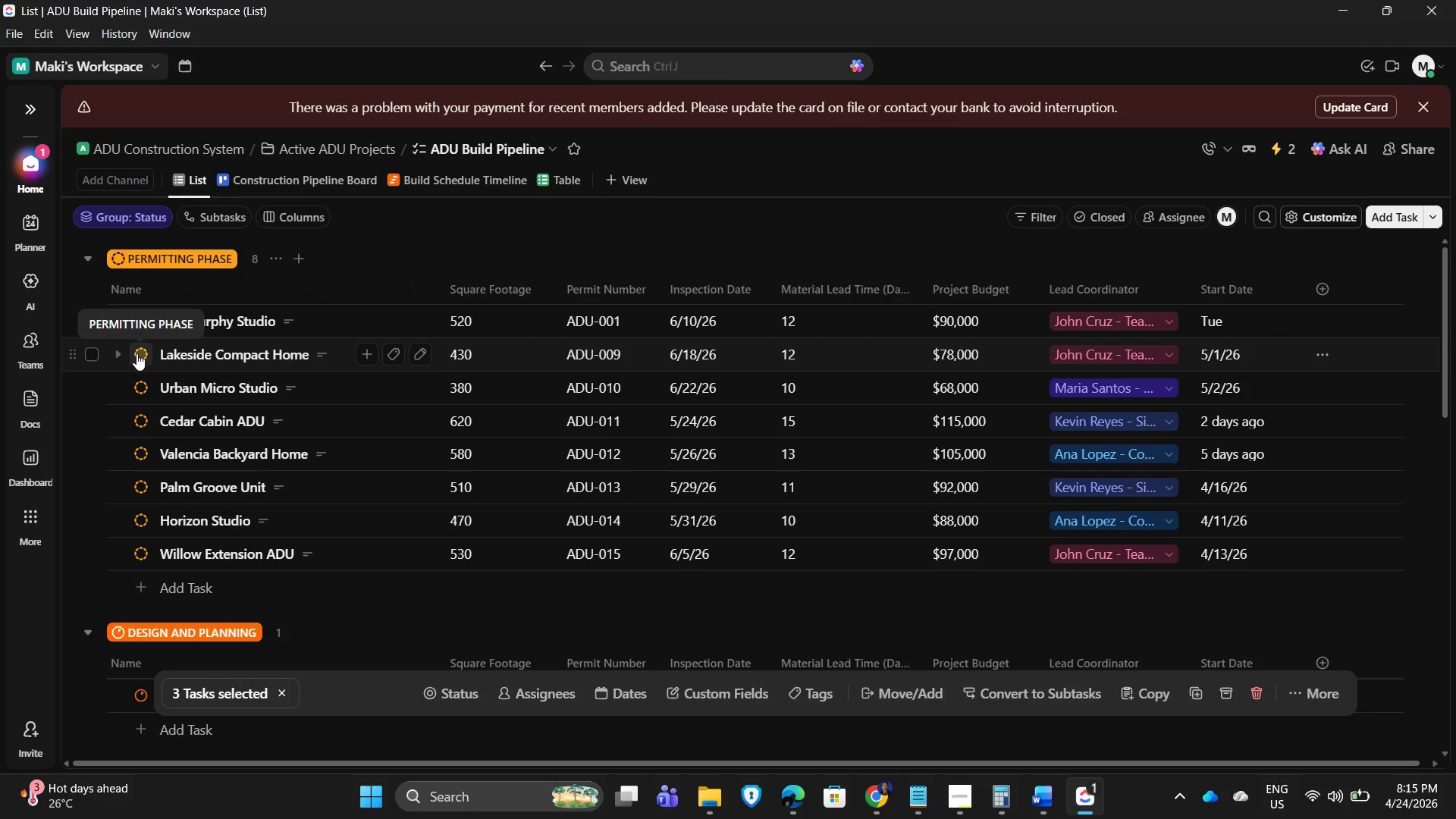 
wait(5.41)
 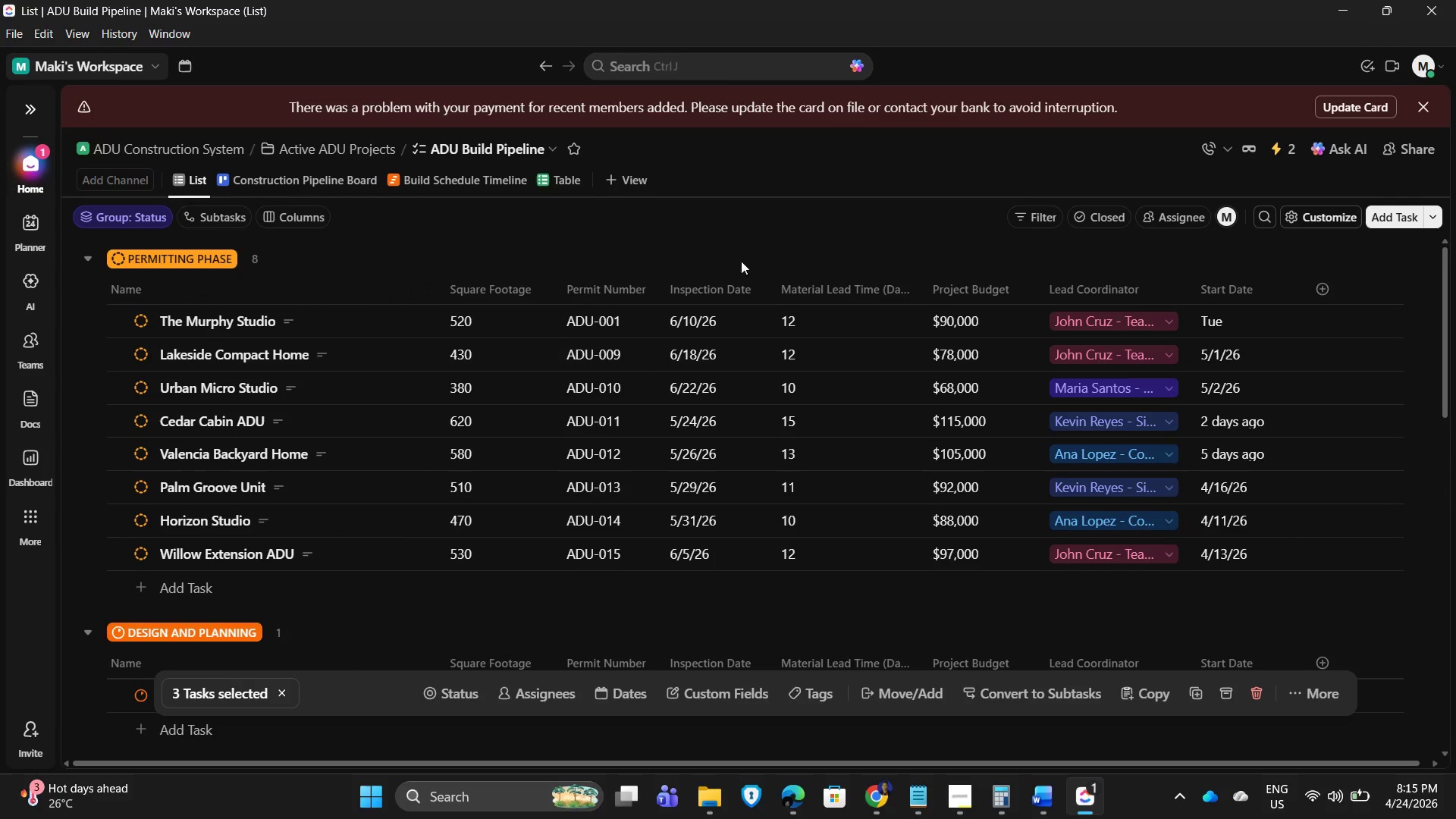 
left_click([136, 353])
 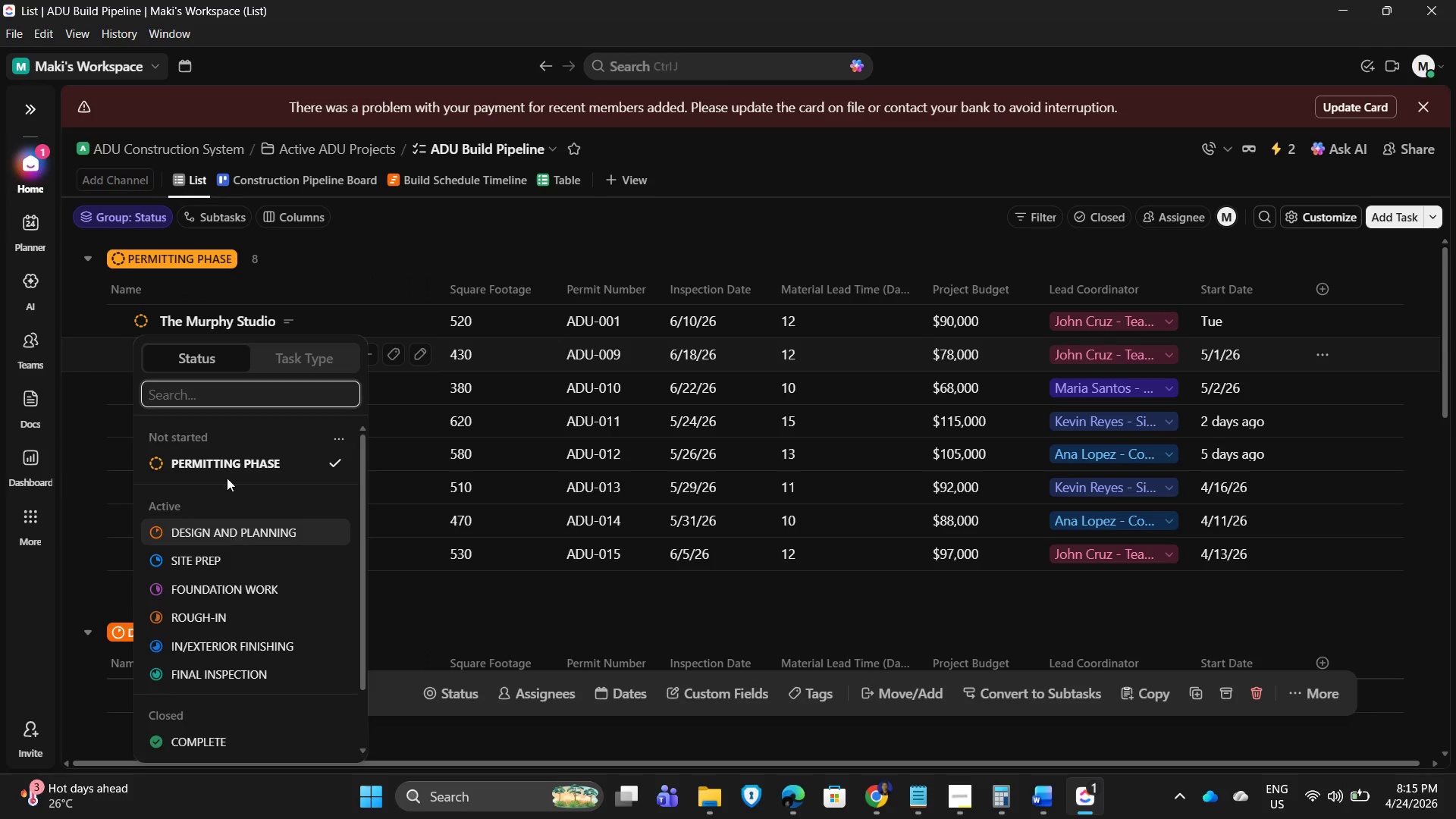 
left_click([231, 464])
 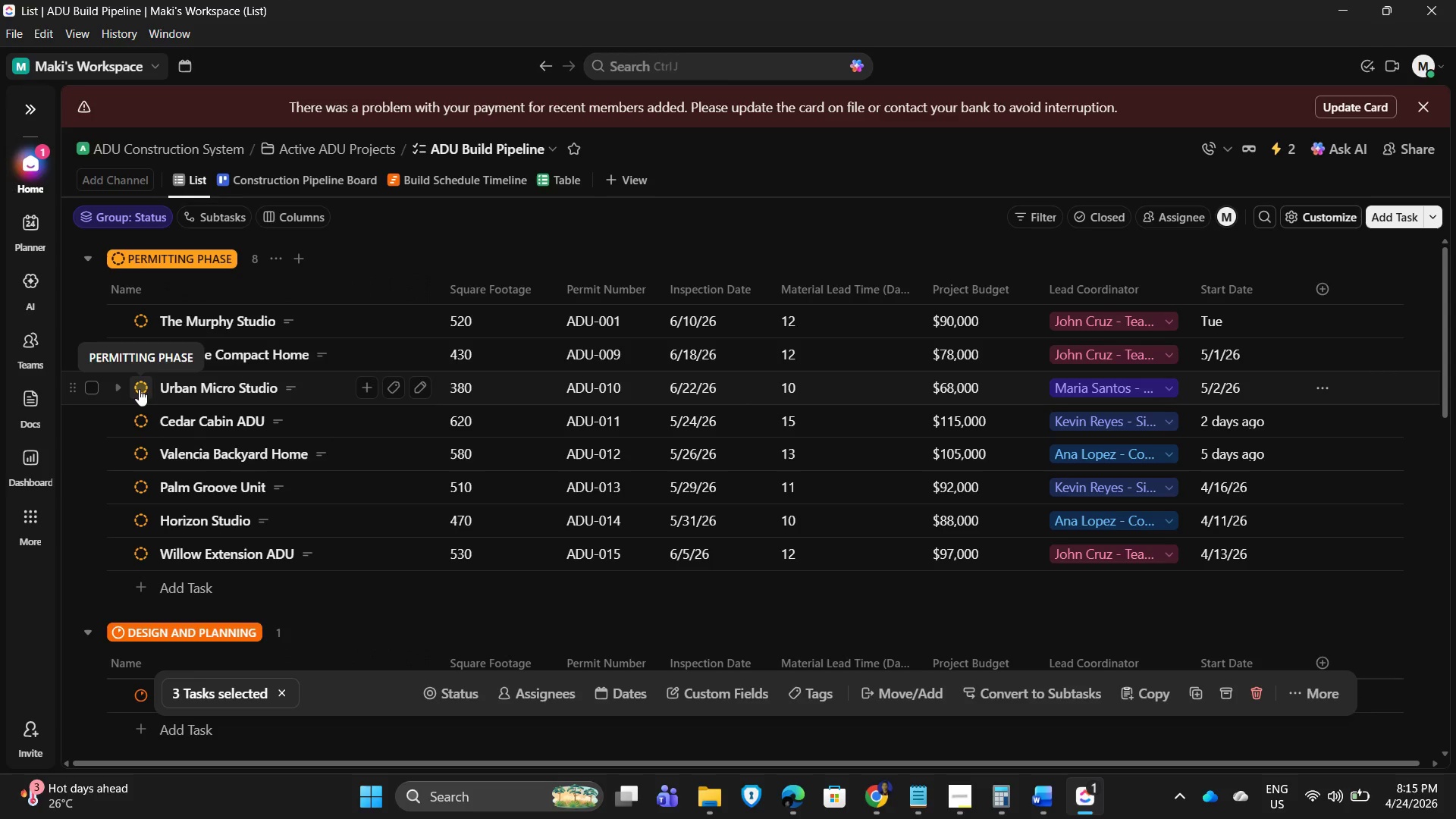 
left_click([139, 389])
 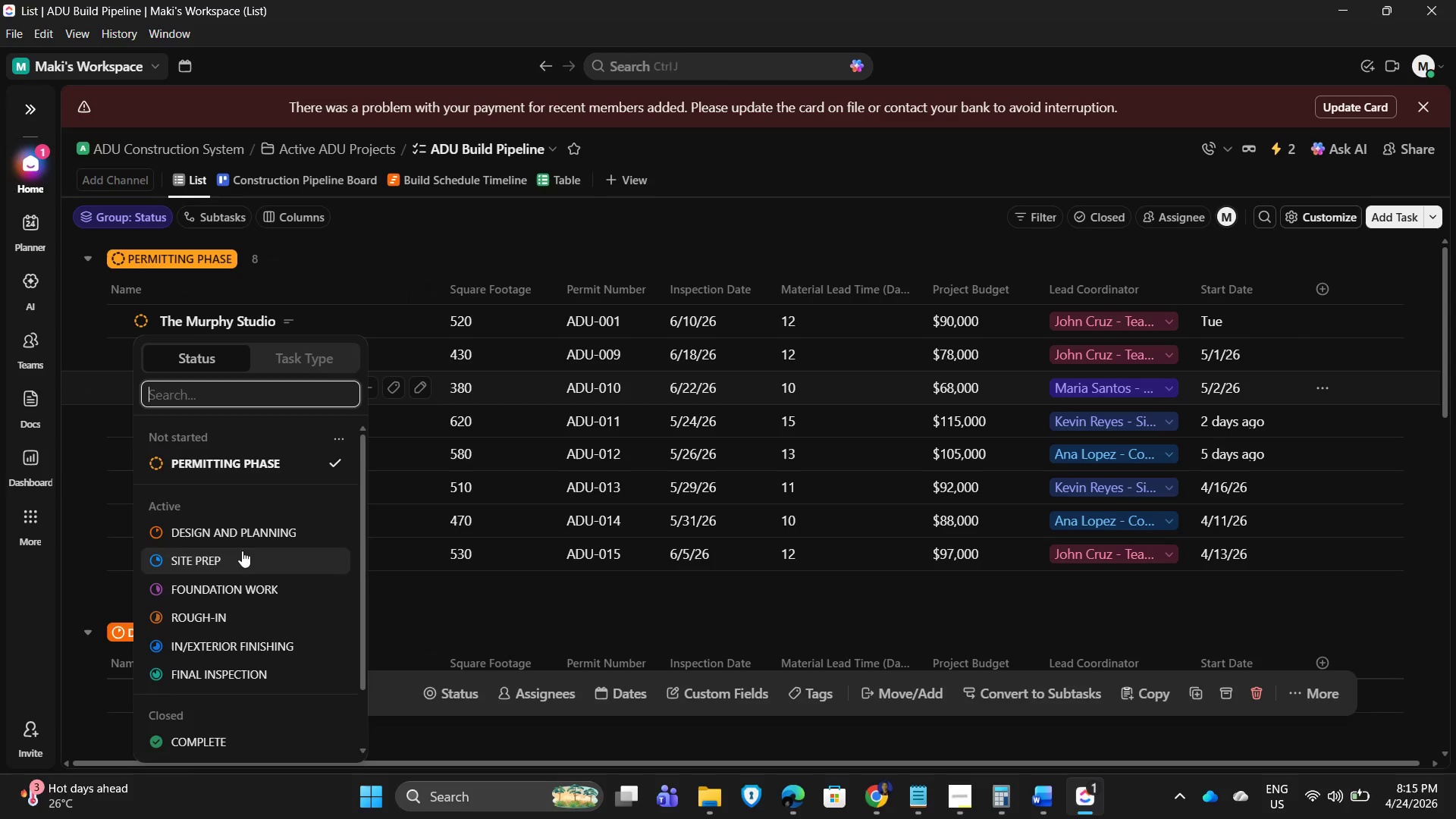 
left_click([245, 529])
 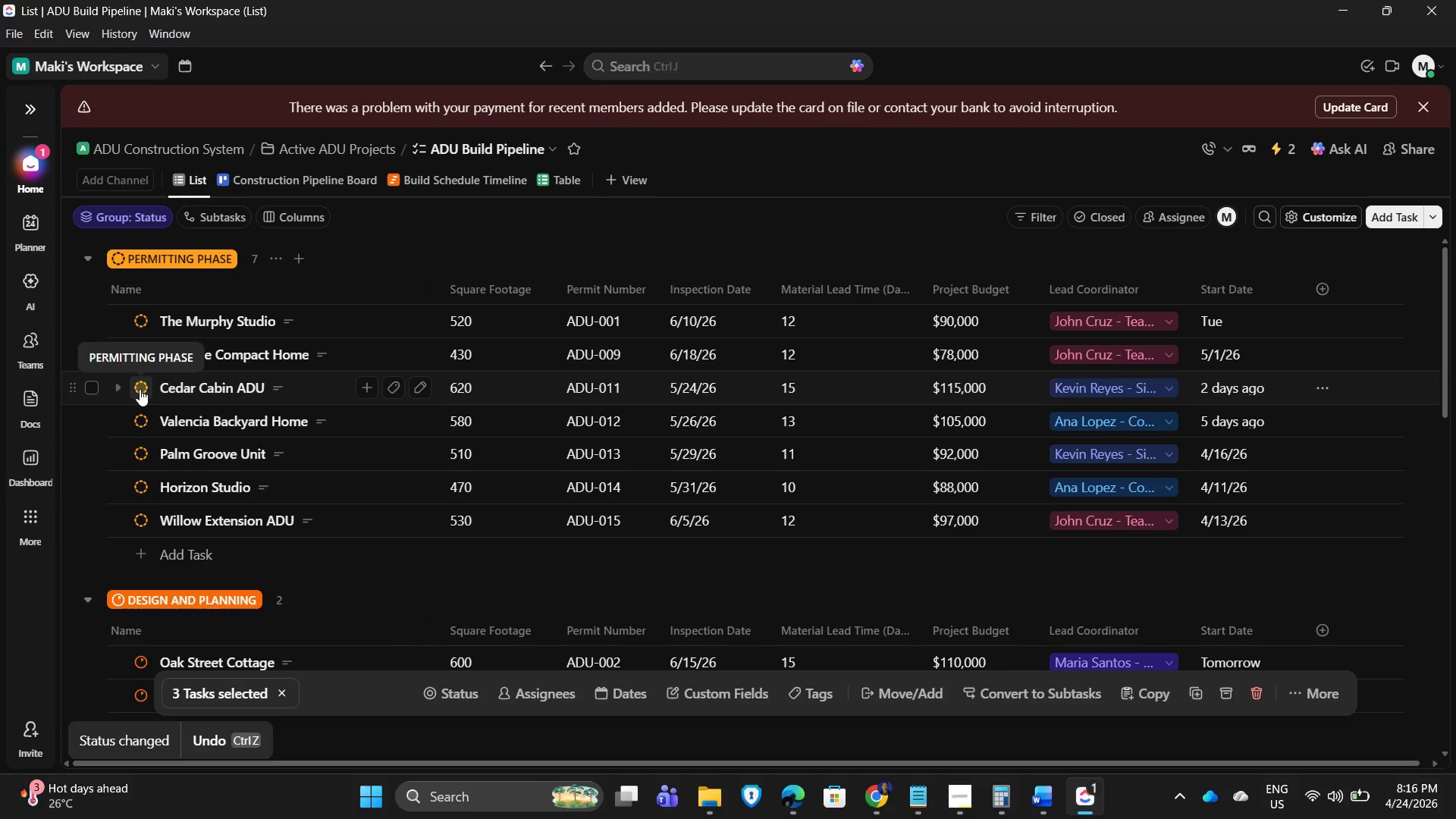 
wait(6.25)
 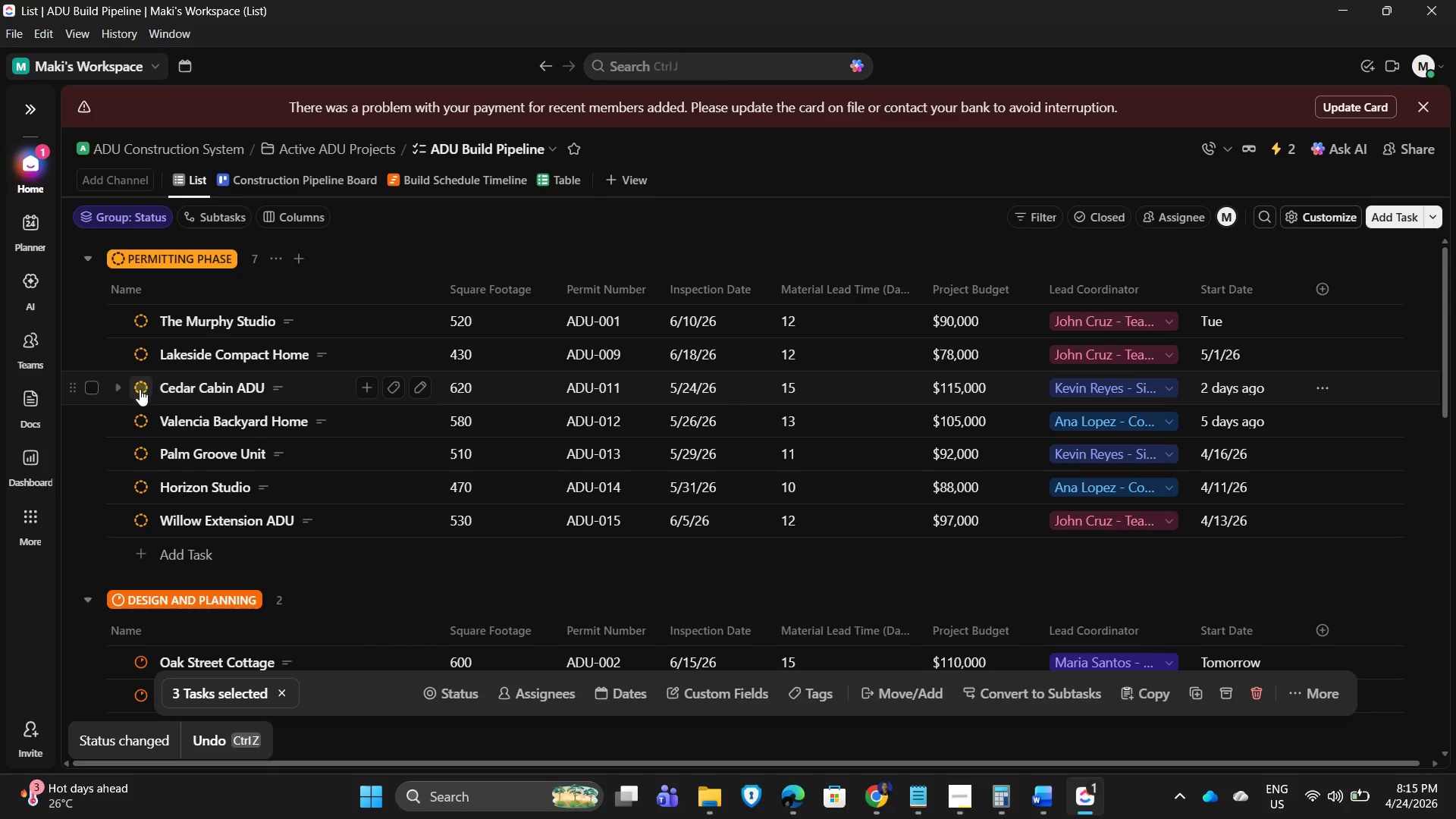 
left_click([140, 389])
 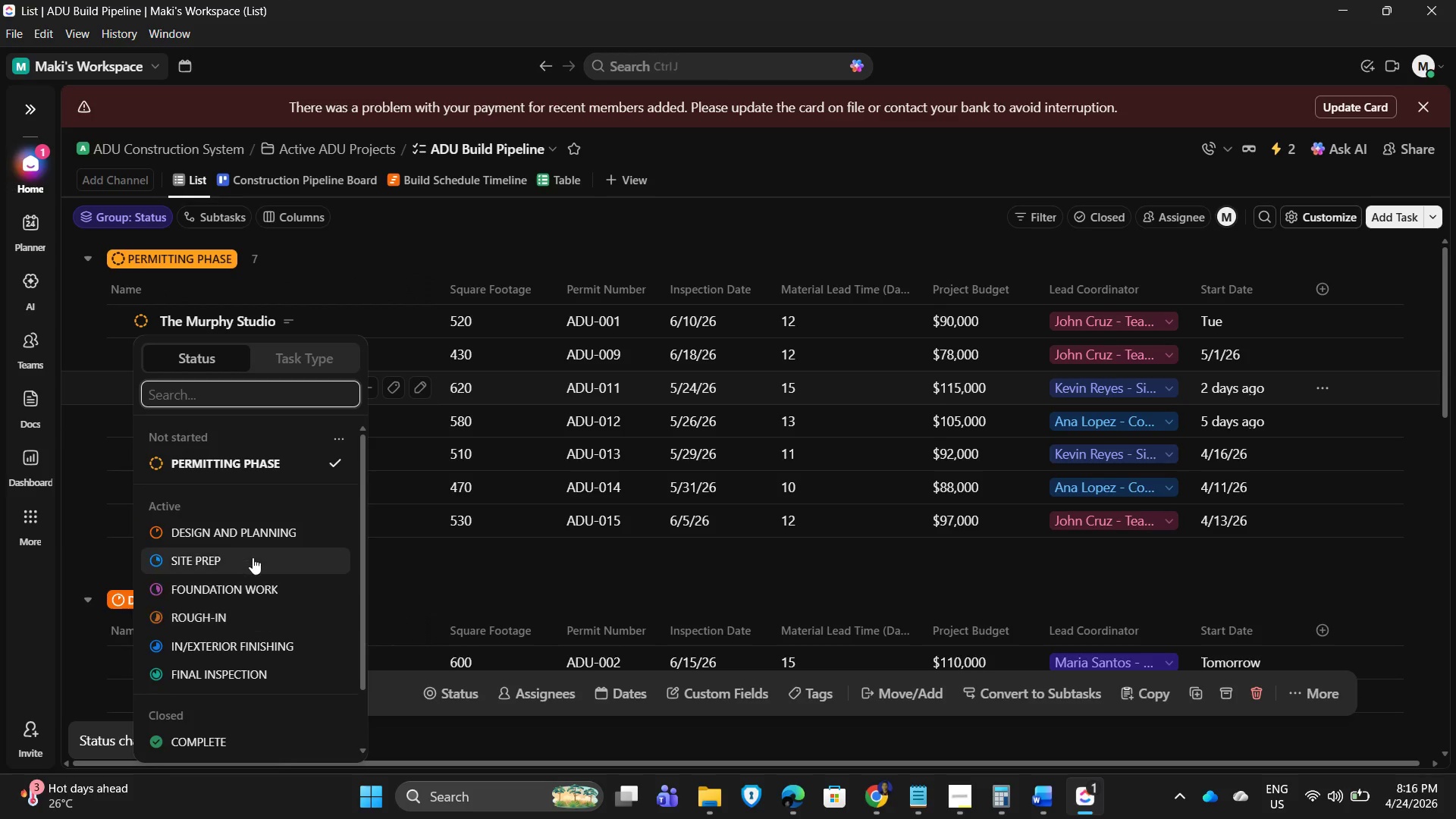 
left_click([251, 556])
 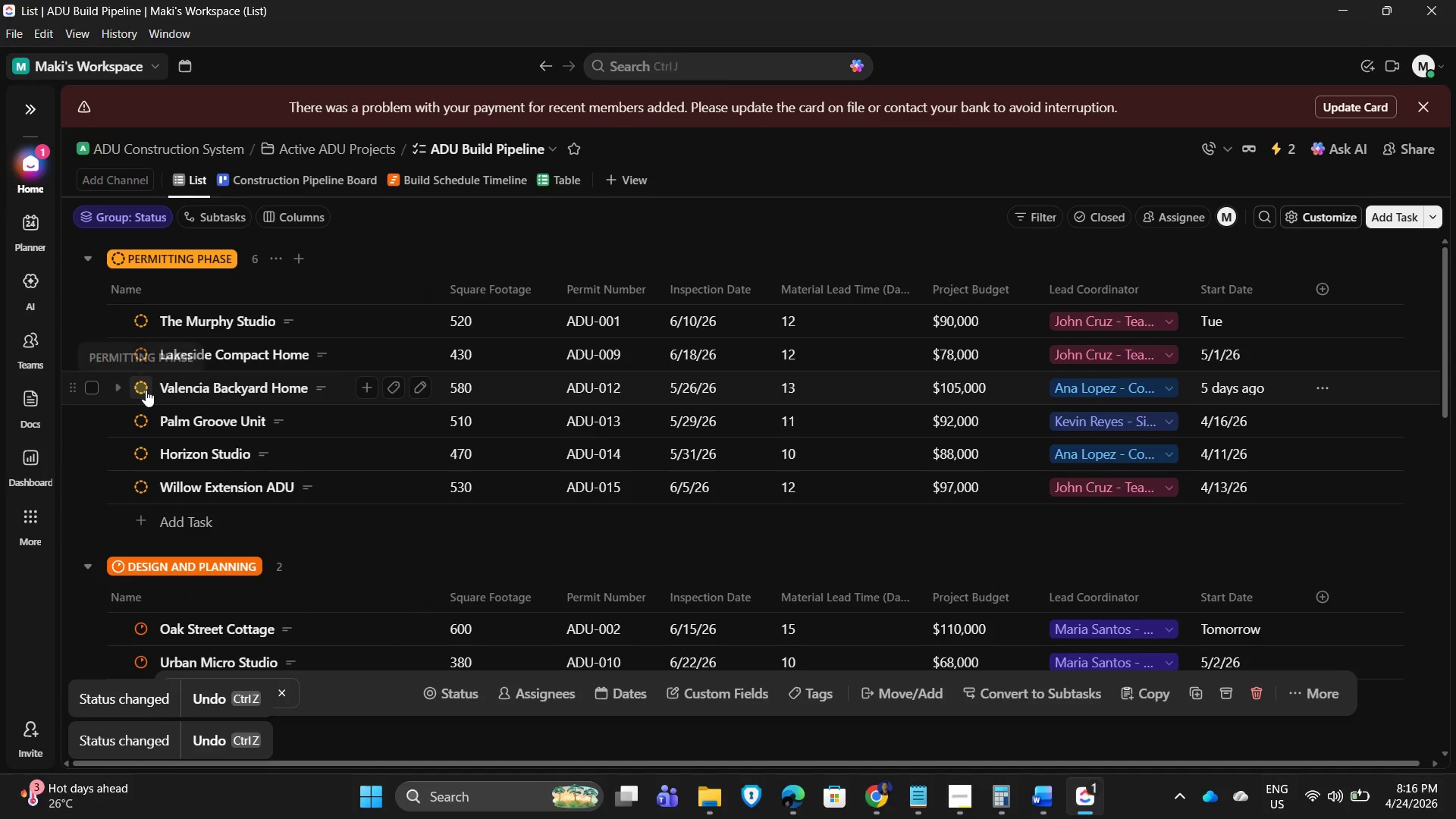 
left_click([146, 390])
 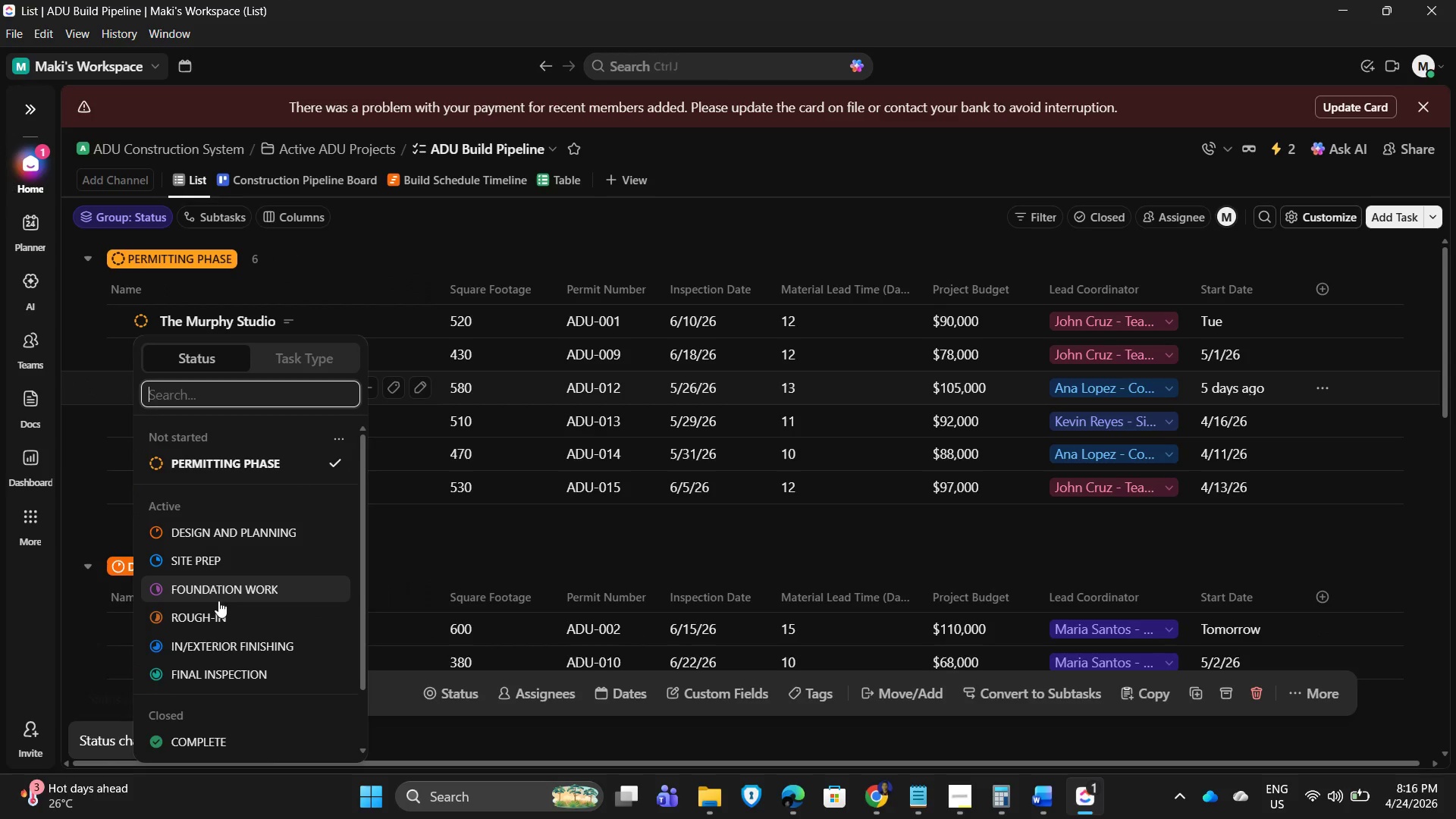 
left_click([222, 594])
 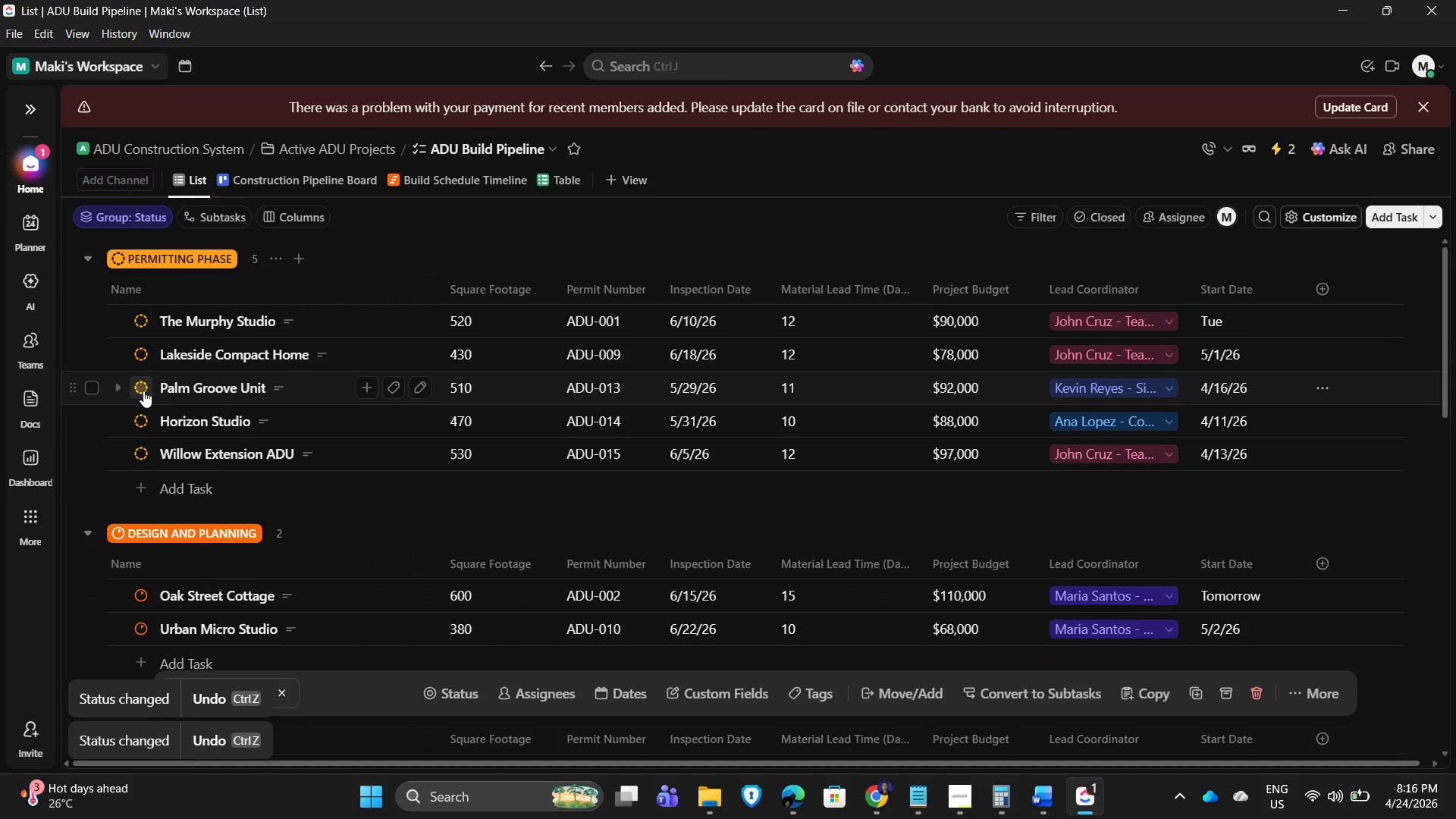 
left_click([143, 391])
 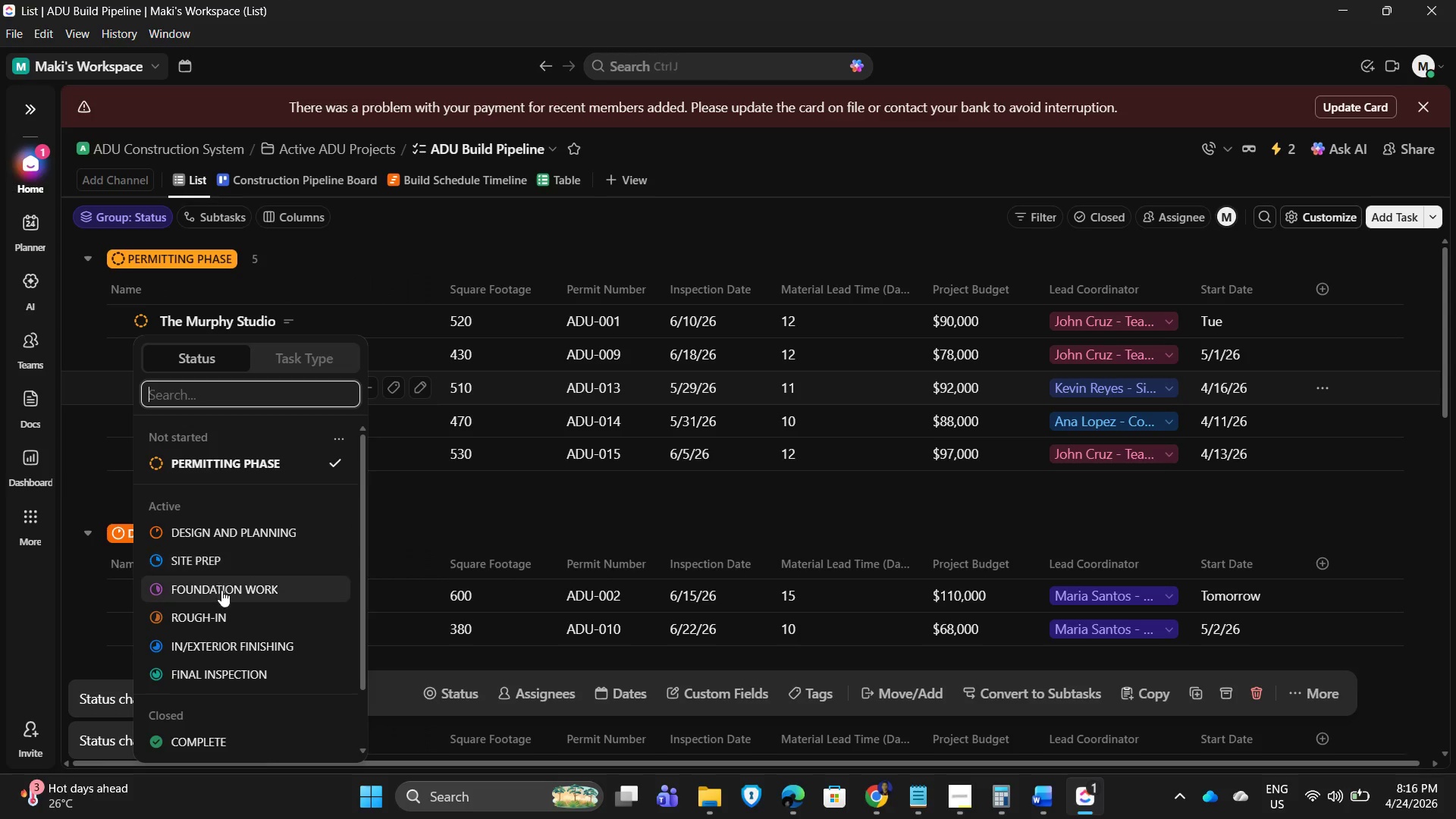 
left_click([224, 617])
 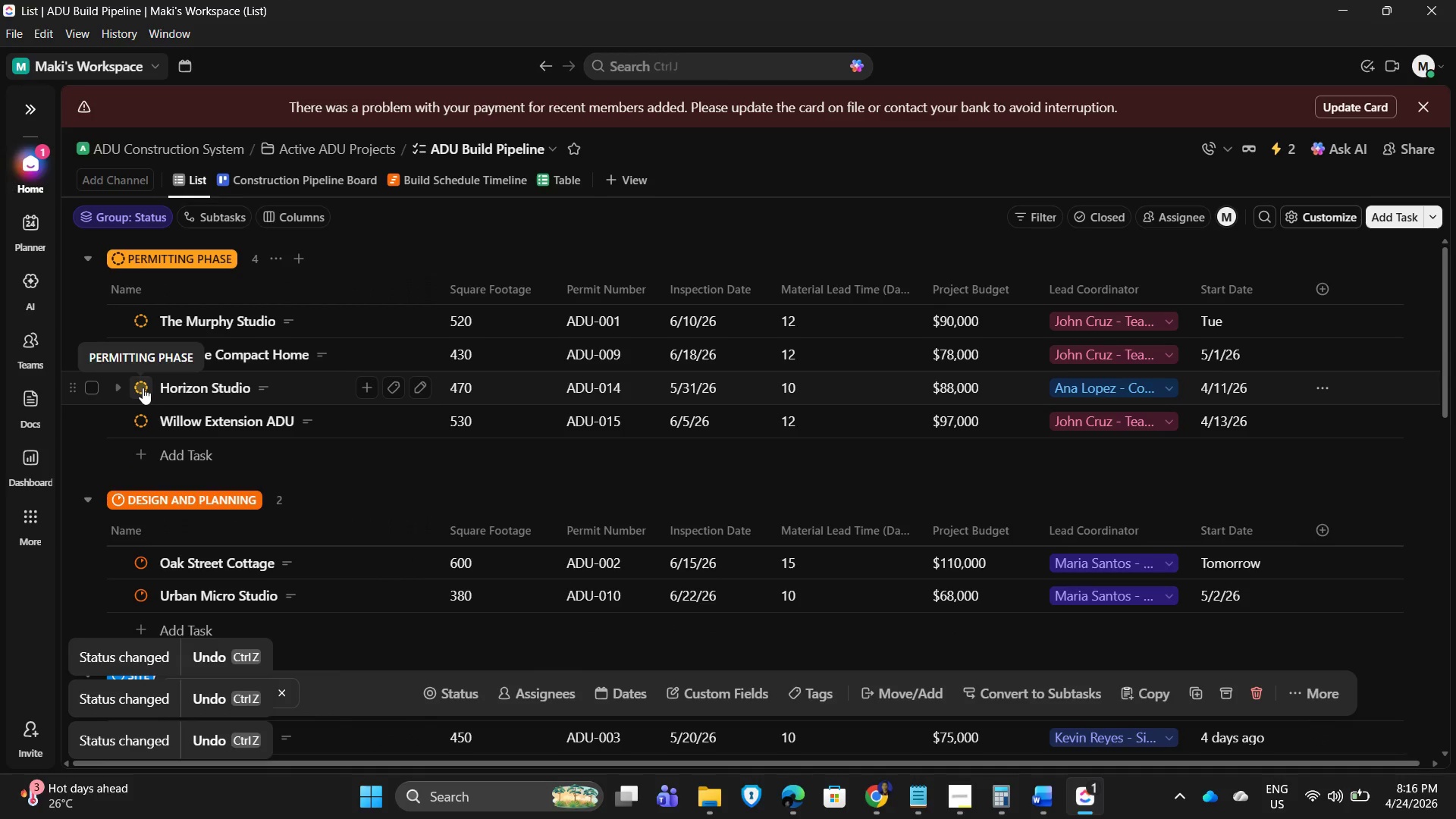 
left_click([143, 388])
 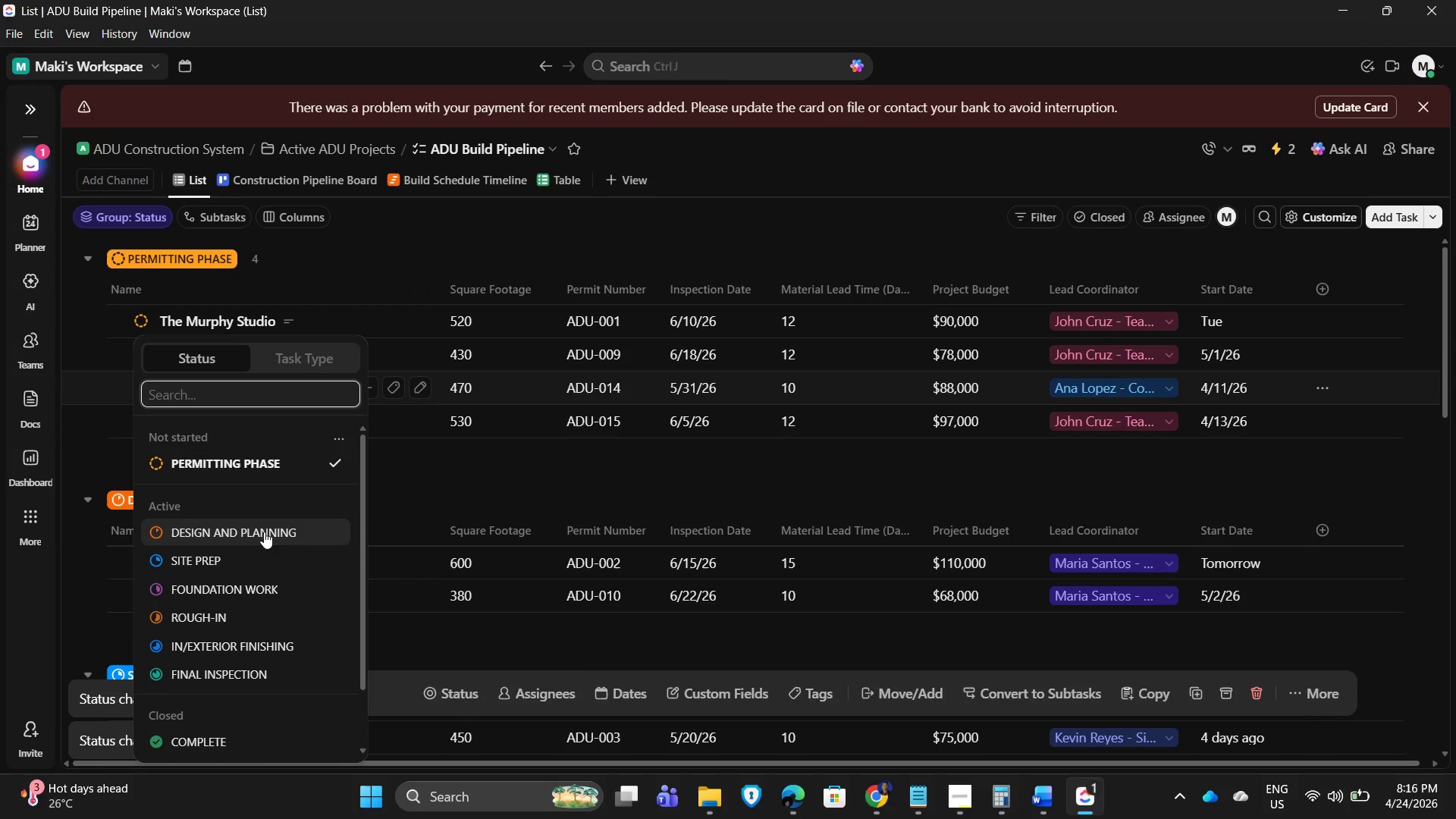 
left_click([253, 648])
 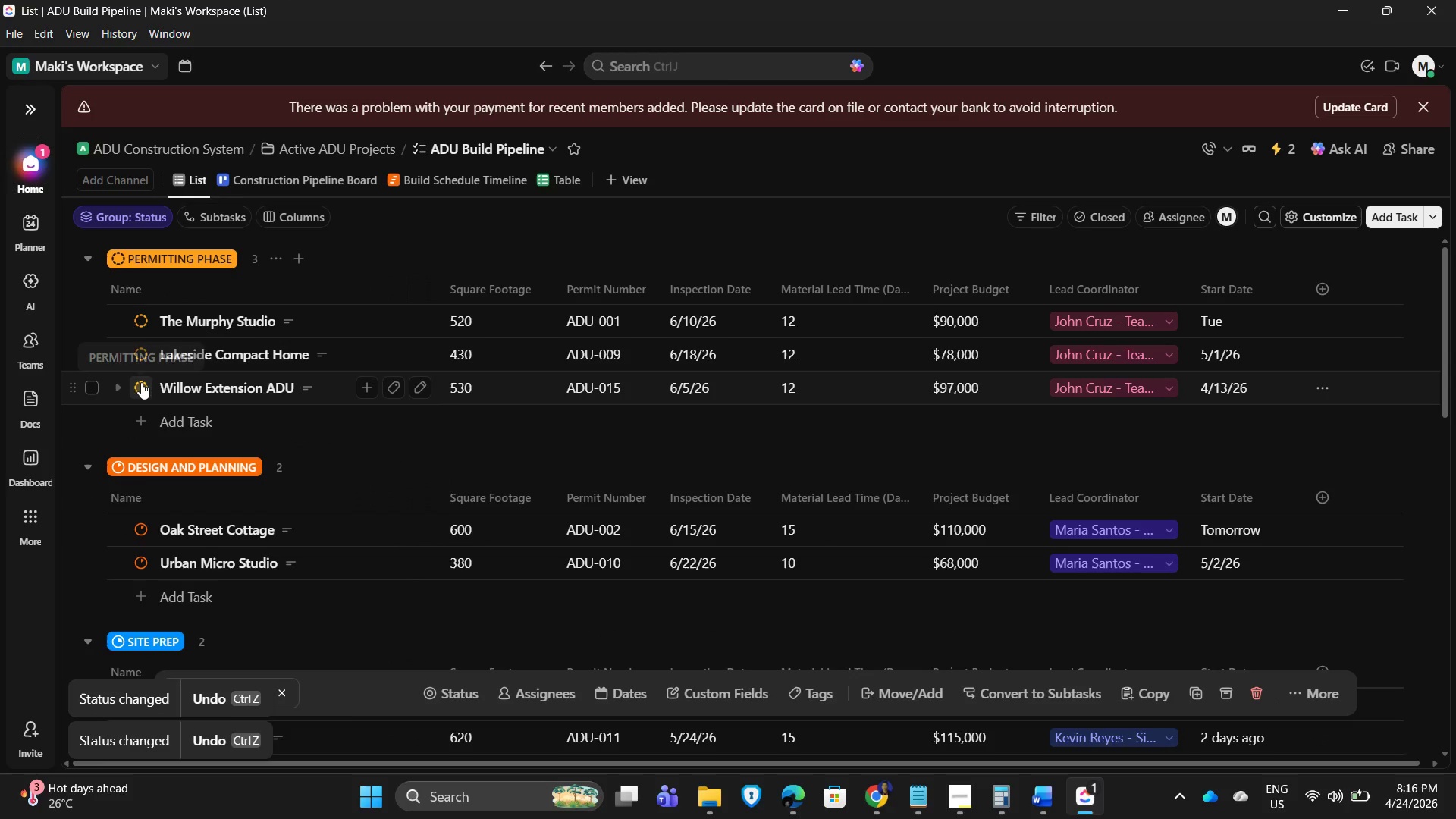 
left_click([141, 382])
 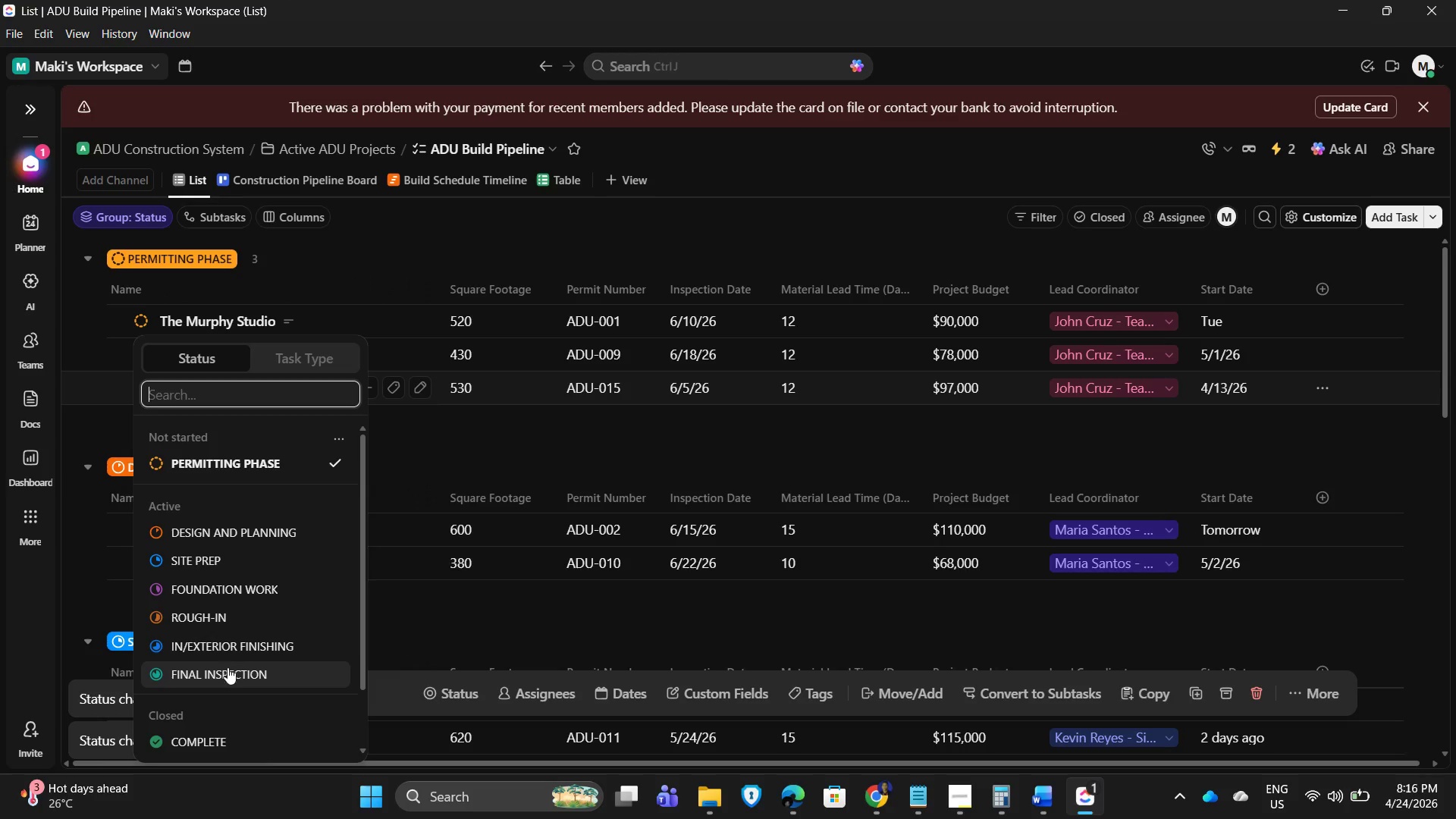 
left_click([228, 672])
 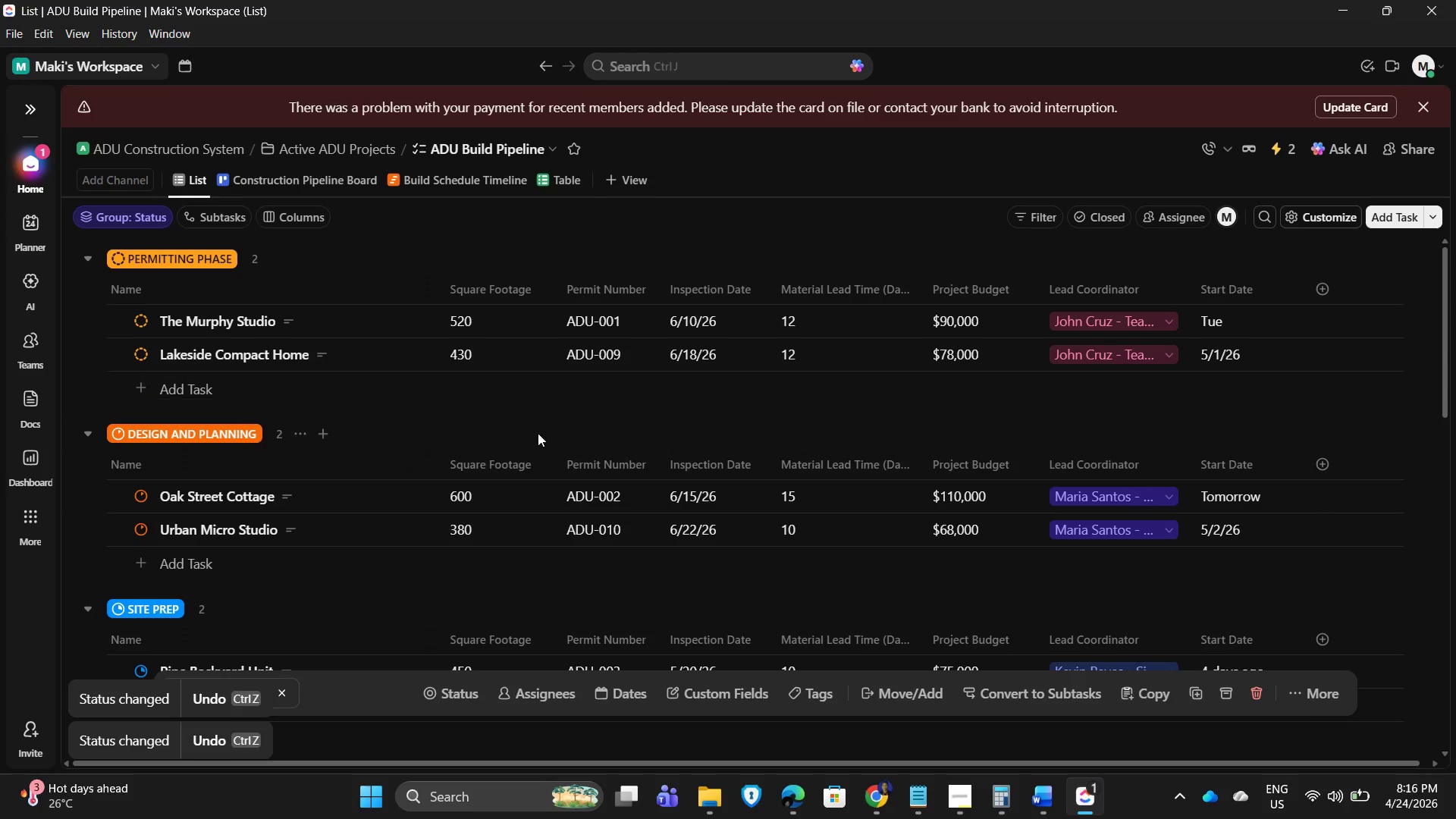 
scroll: coordinate [1009, 422], scroll_direction: down, amount: 10.0
 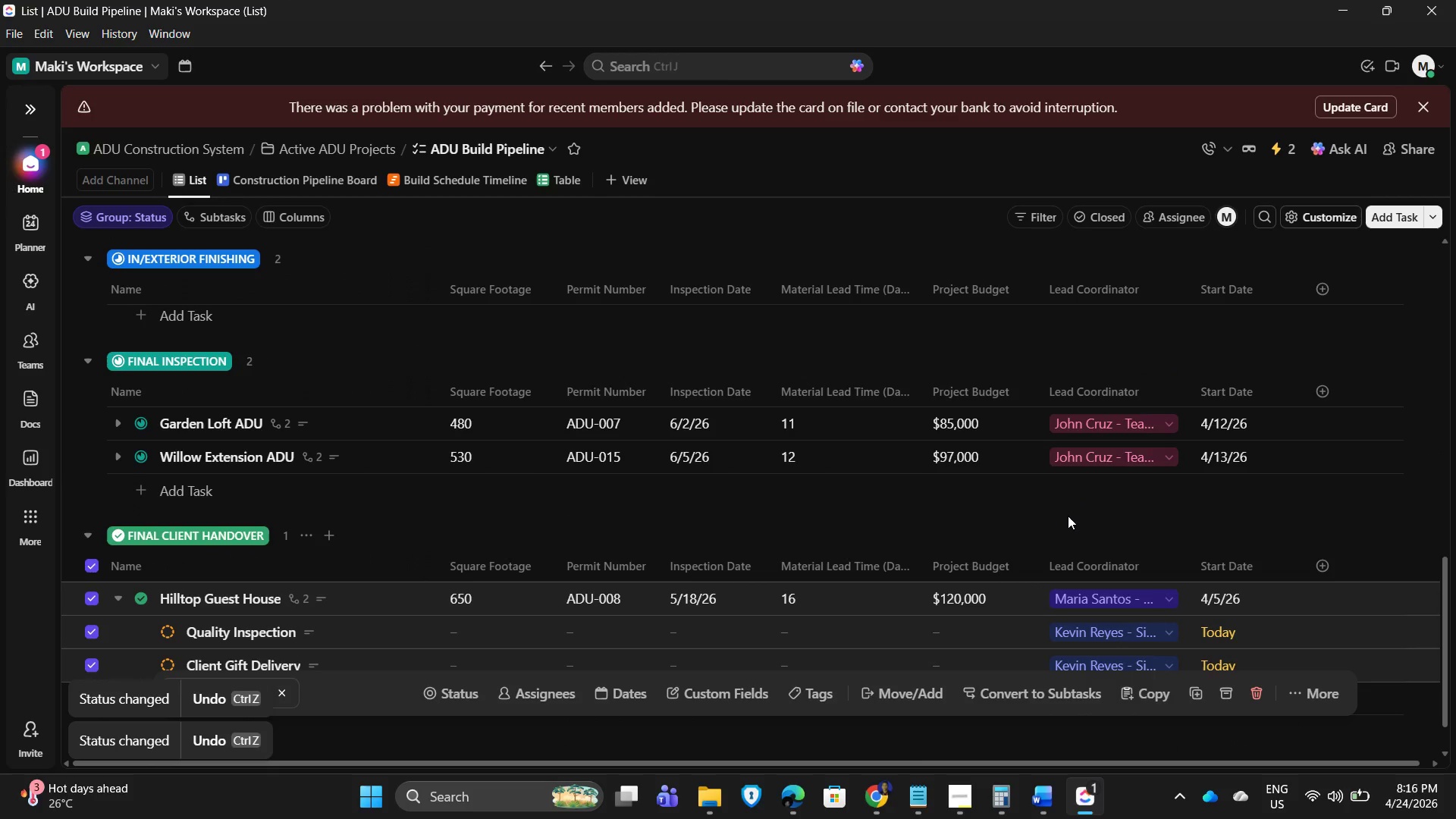 
left_click([312, 459])
 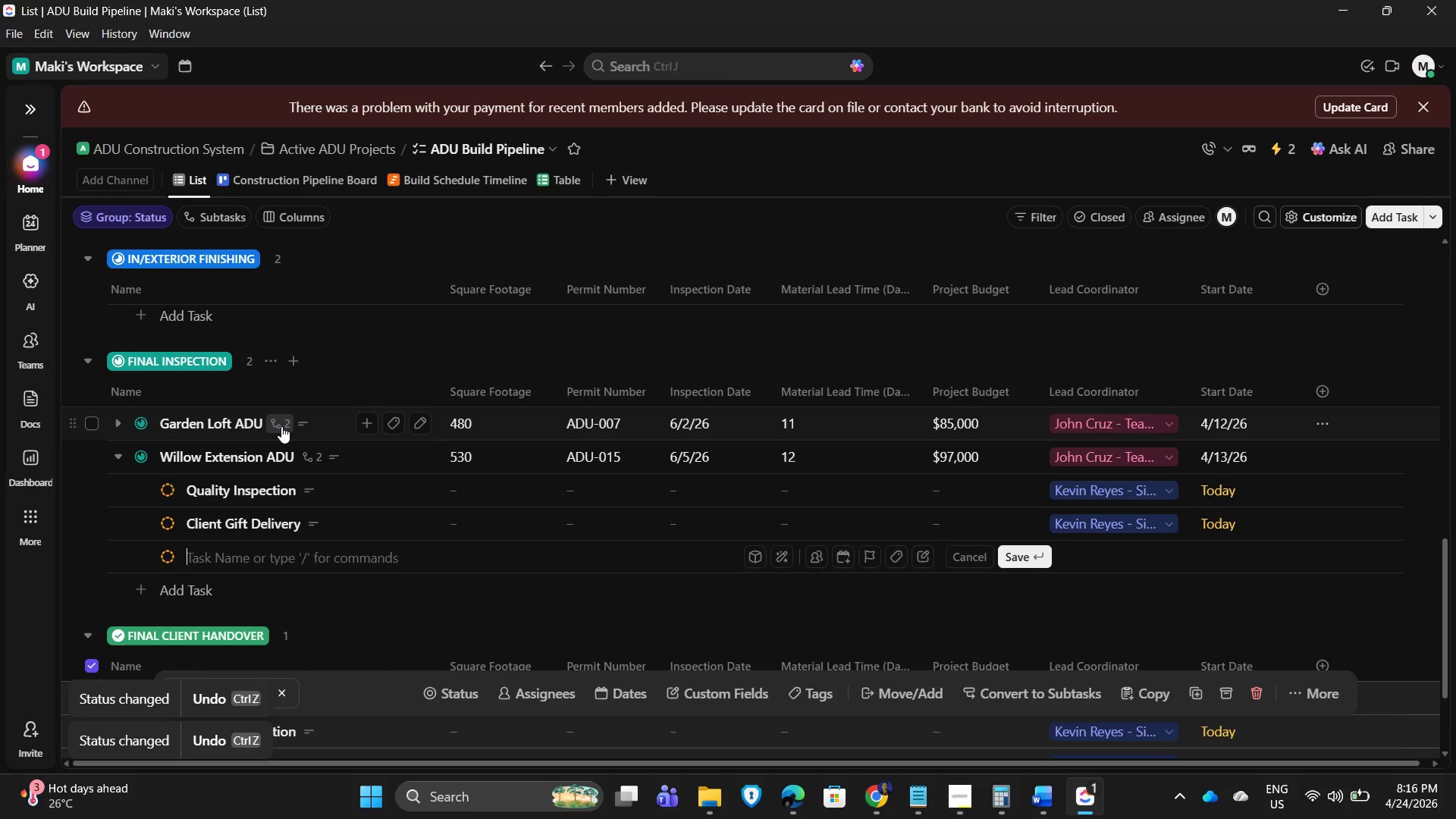 
left_click([281, 425])
 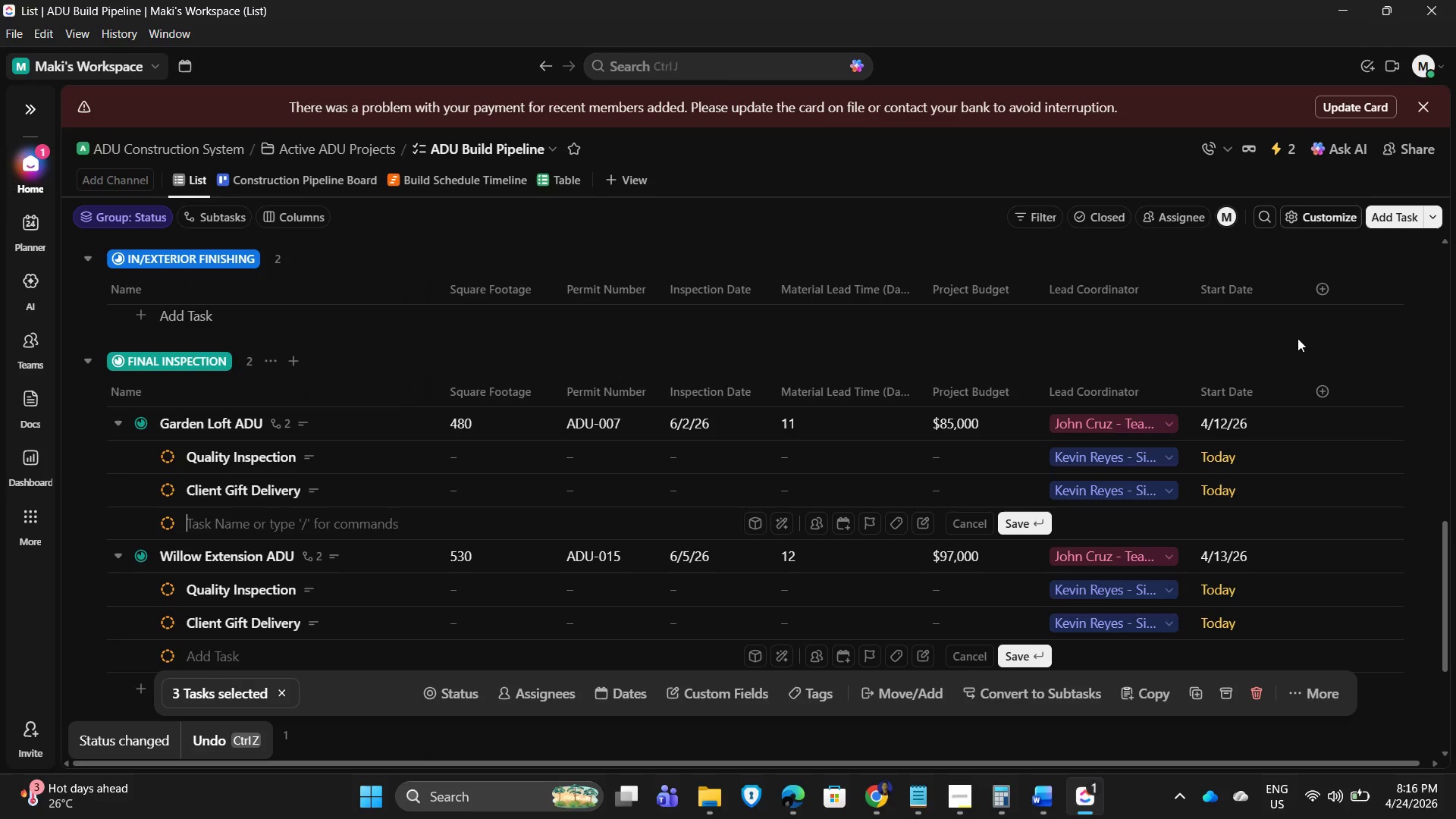 
key(PrintScreen)
 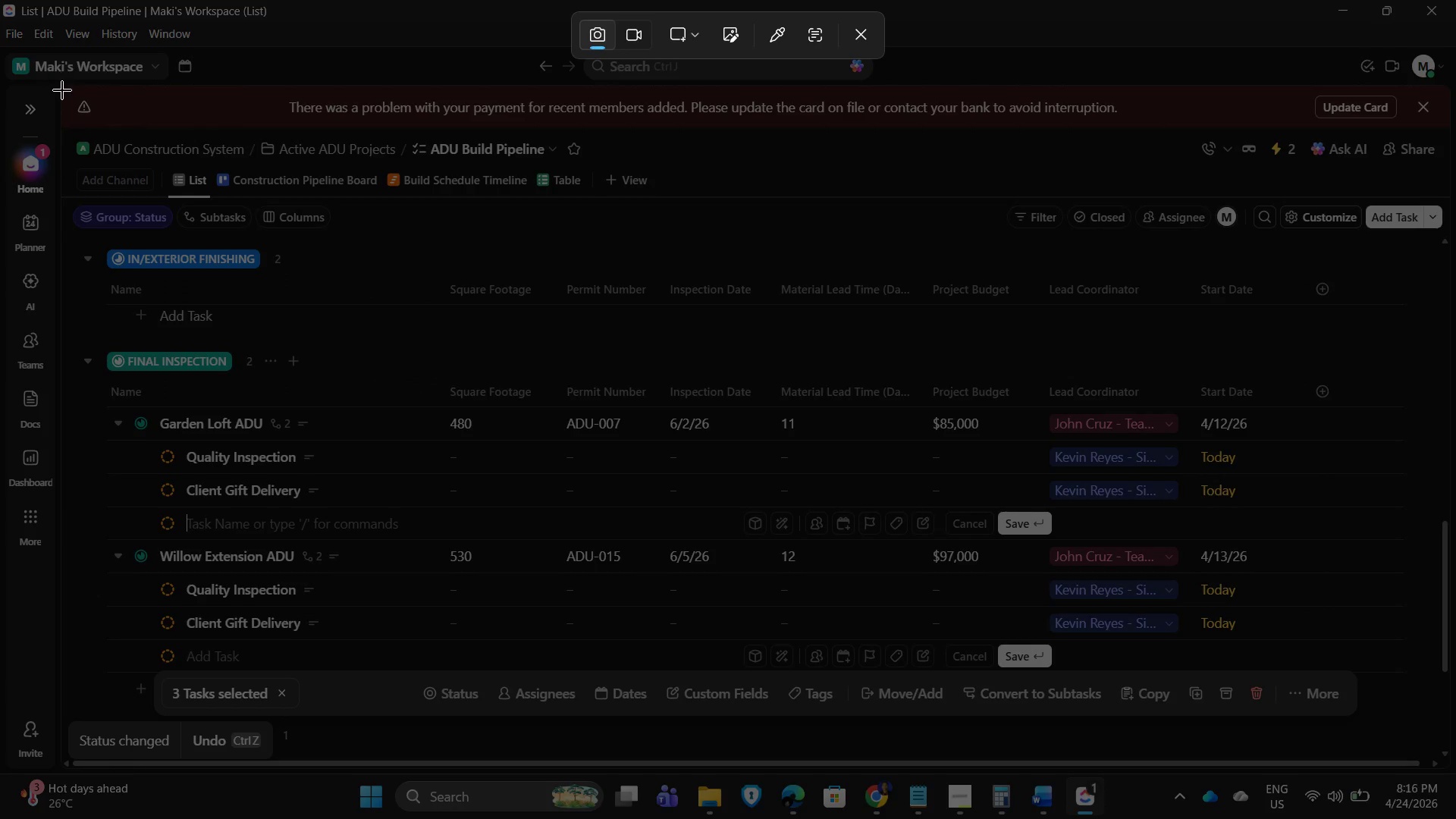 
left_click_drag(start_coordinate=[62, 130], to_coordinate=[1445, 750])
 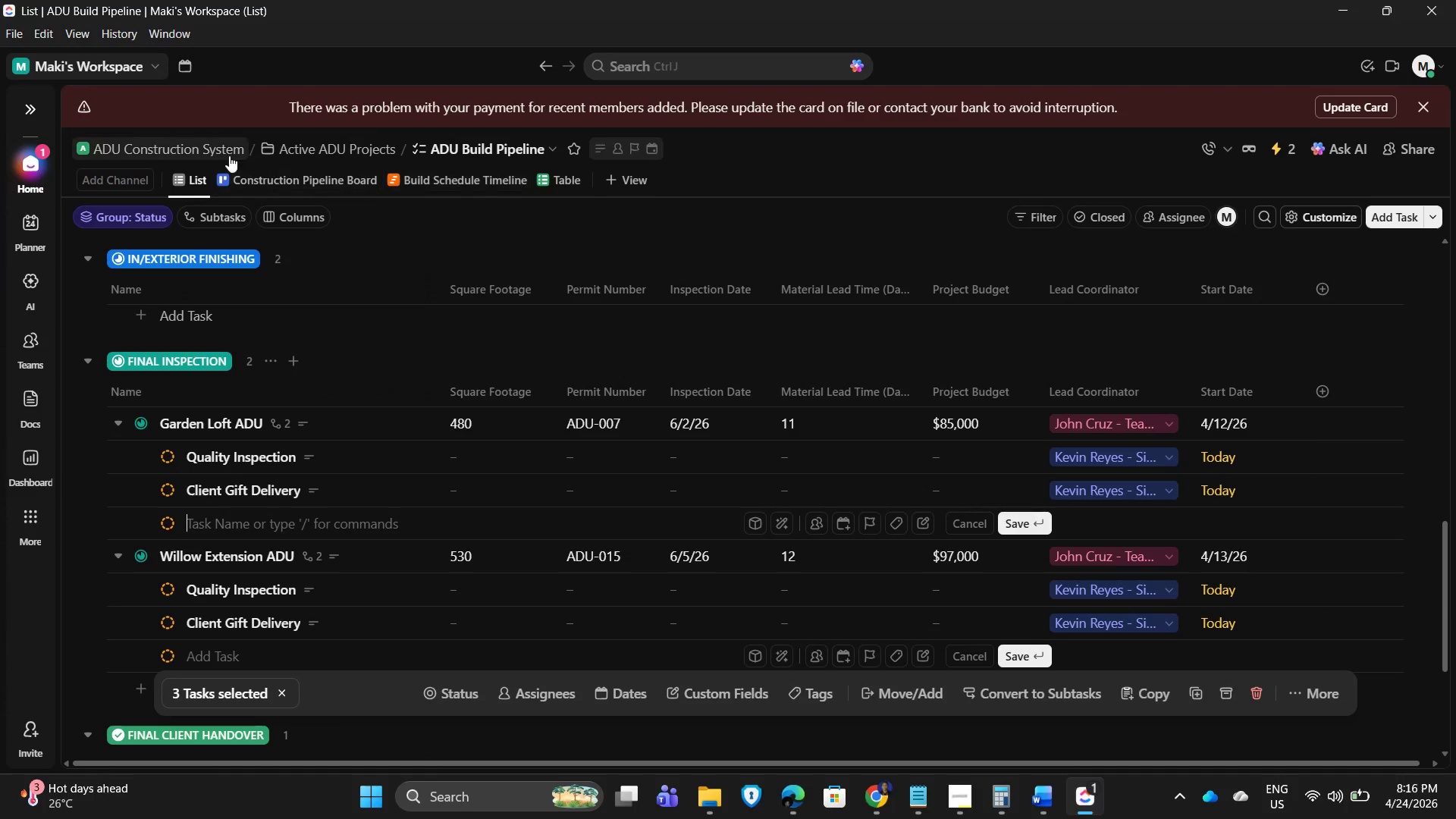 
left_click([459, 179])
 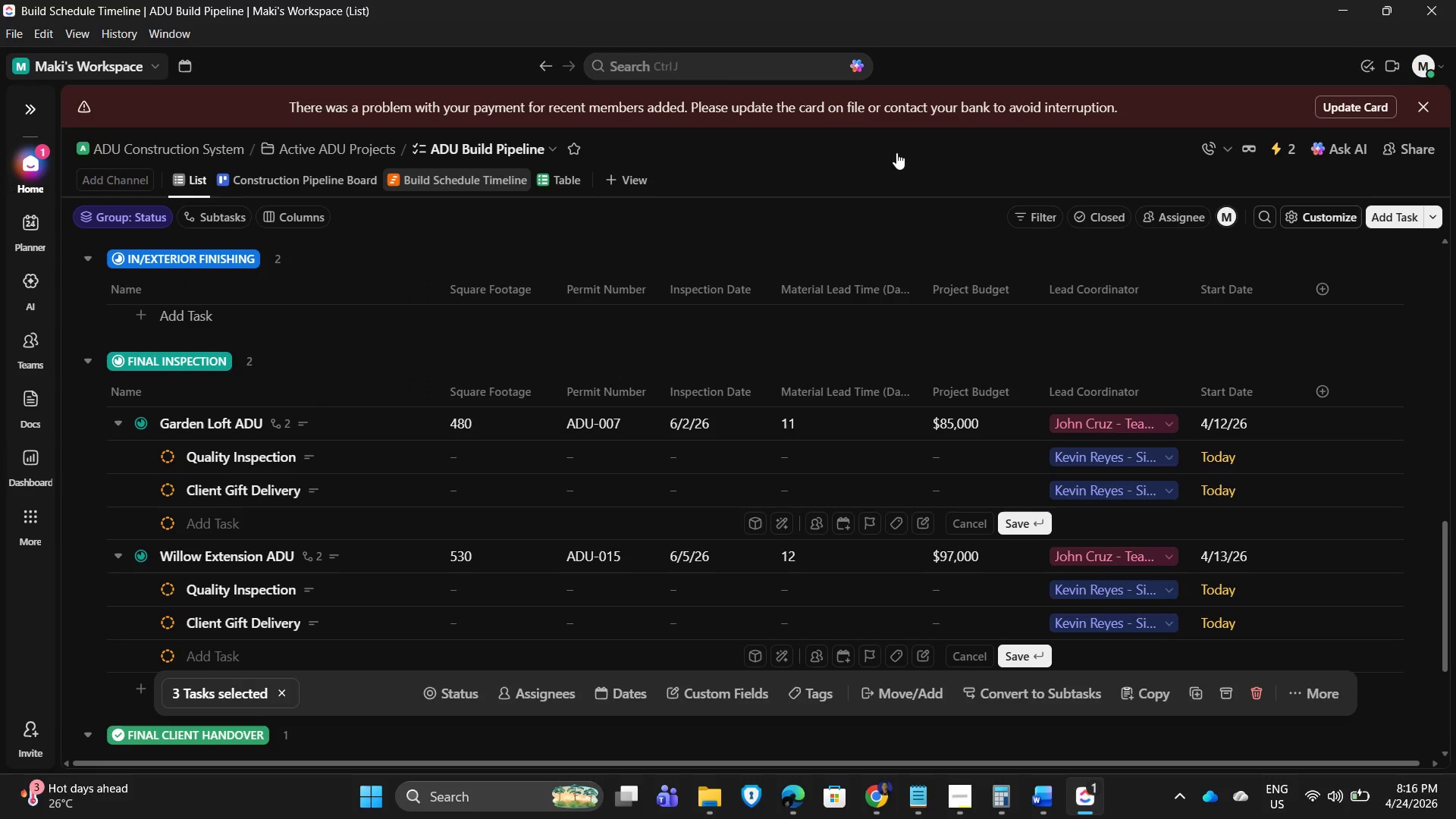 
left_click([927, 146])
 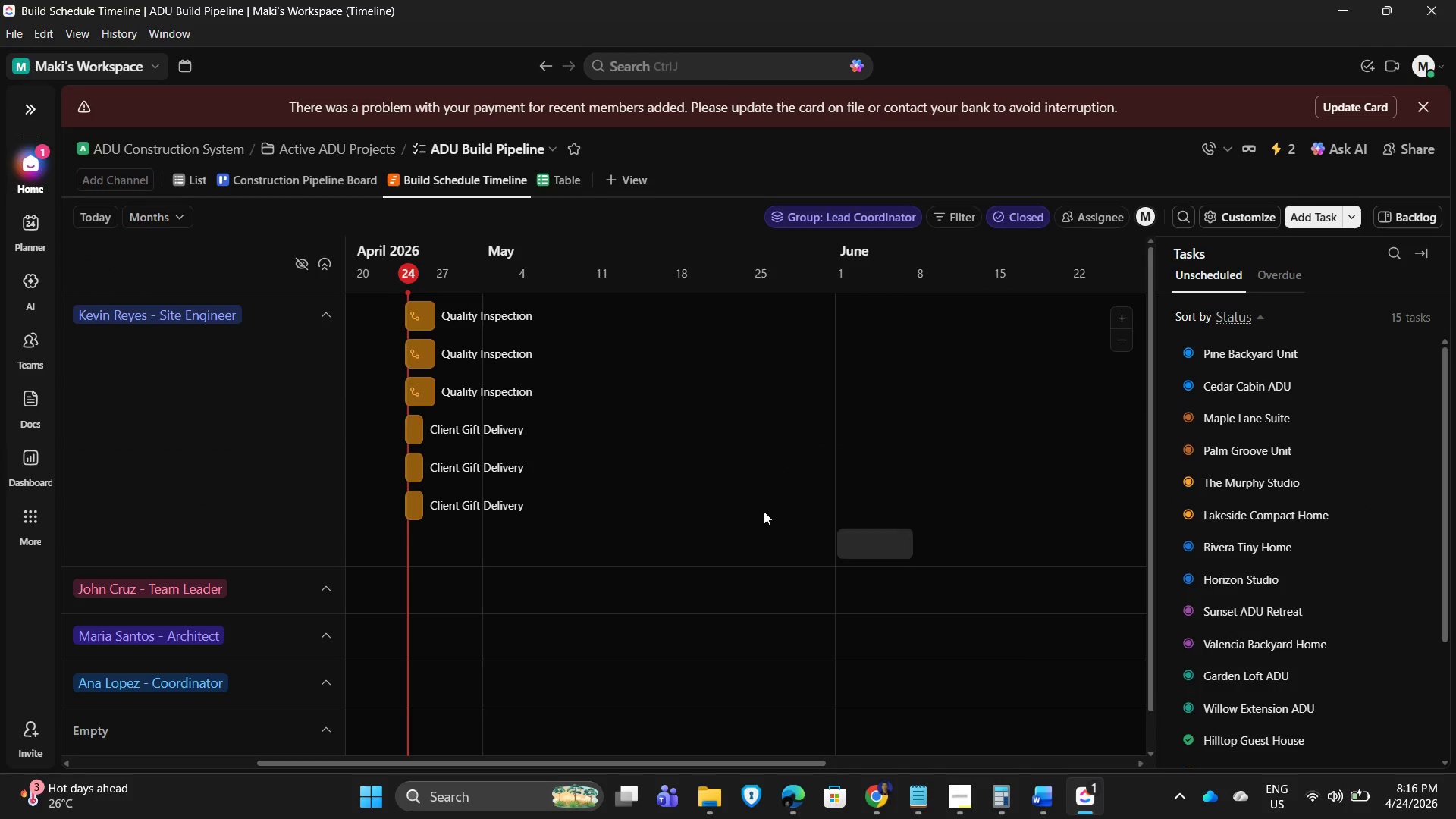 
scroll: coordinate [491, 410], scroll_direction: up, amount: 4.0
 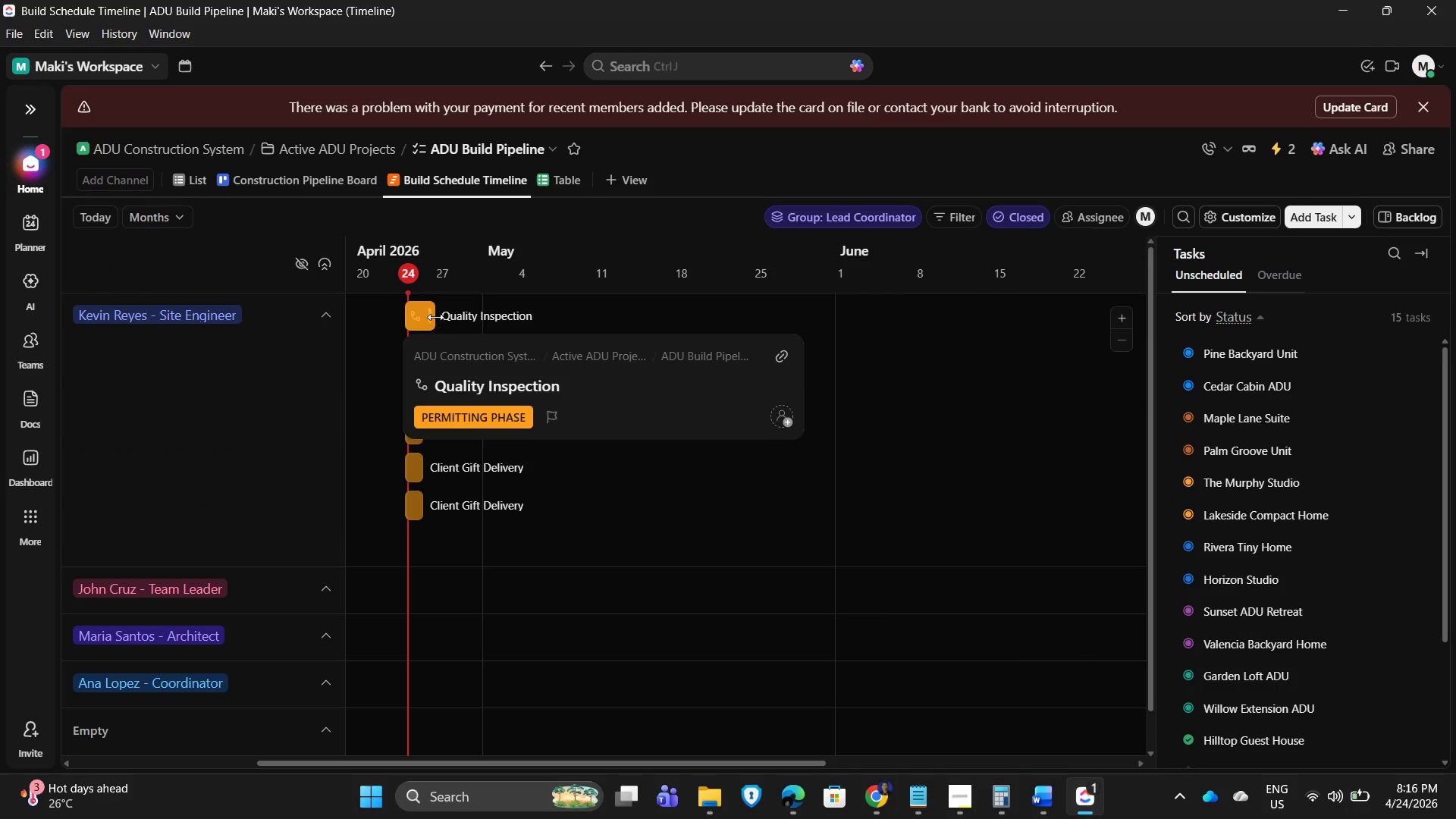 
mouse_move([420, 337])
 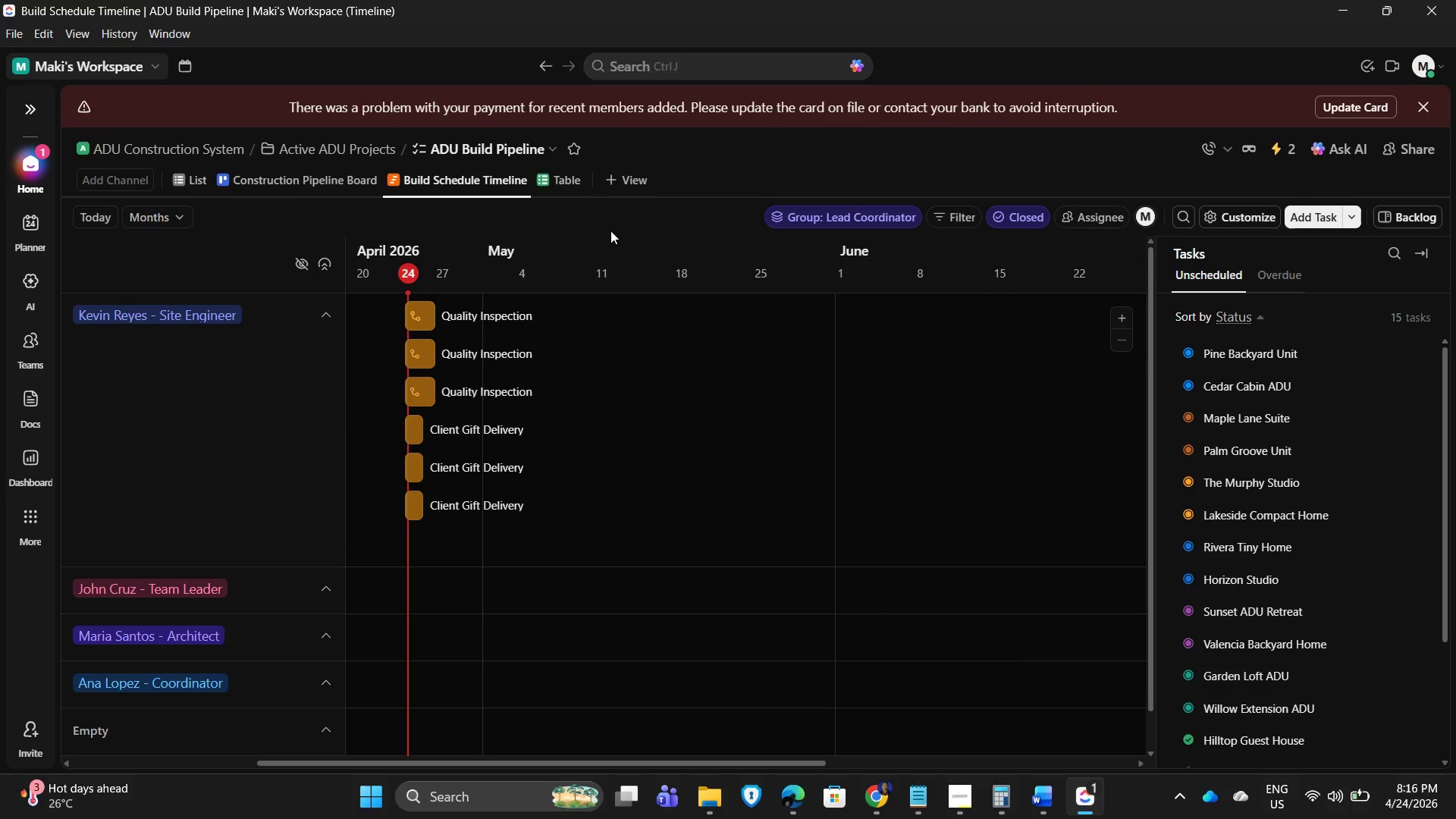 
left_click([658, 209])
 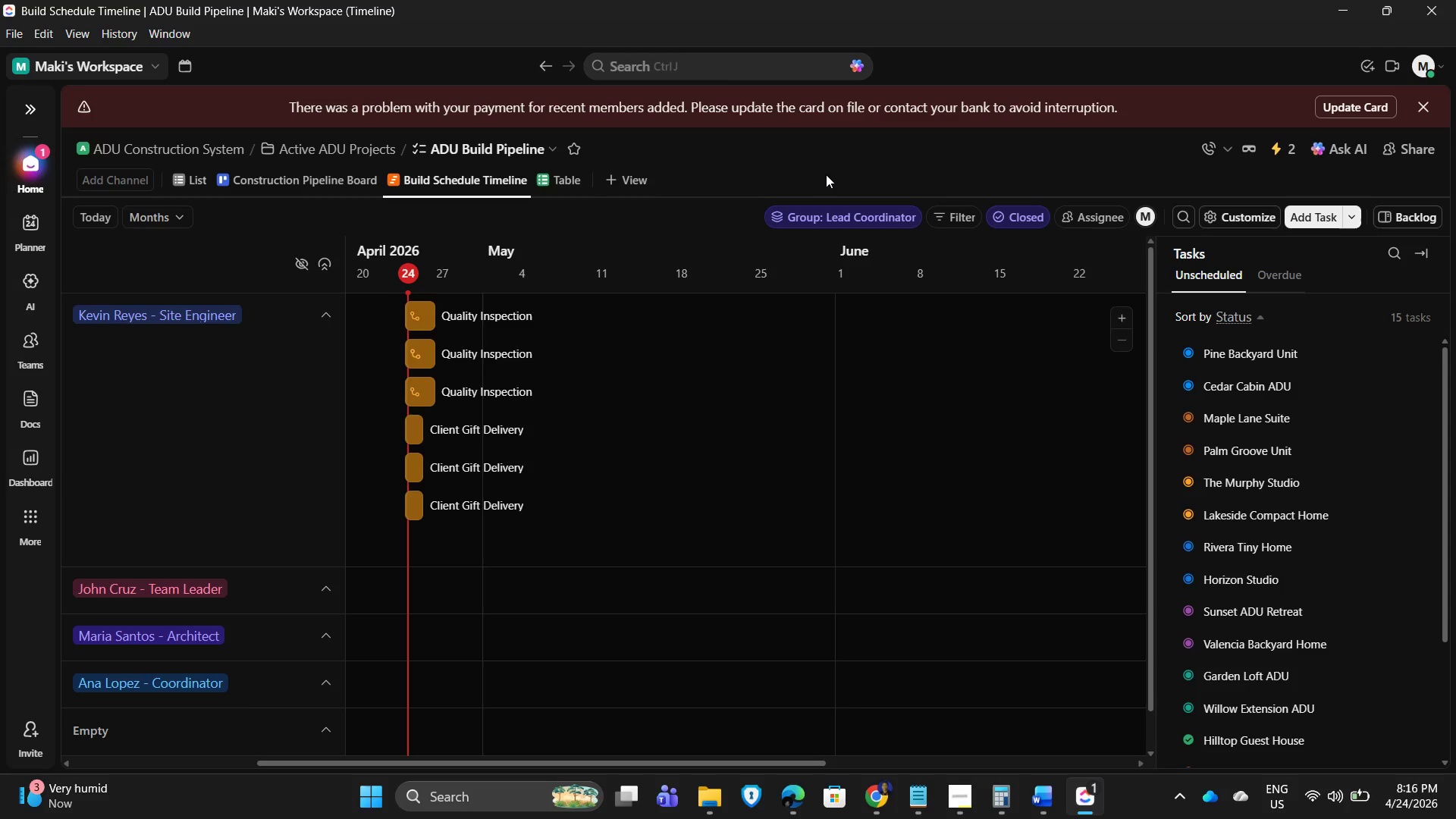 
wait(7.11)
 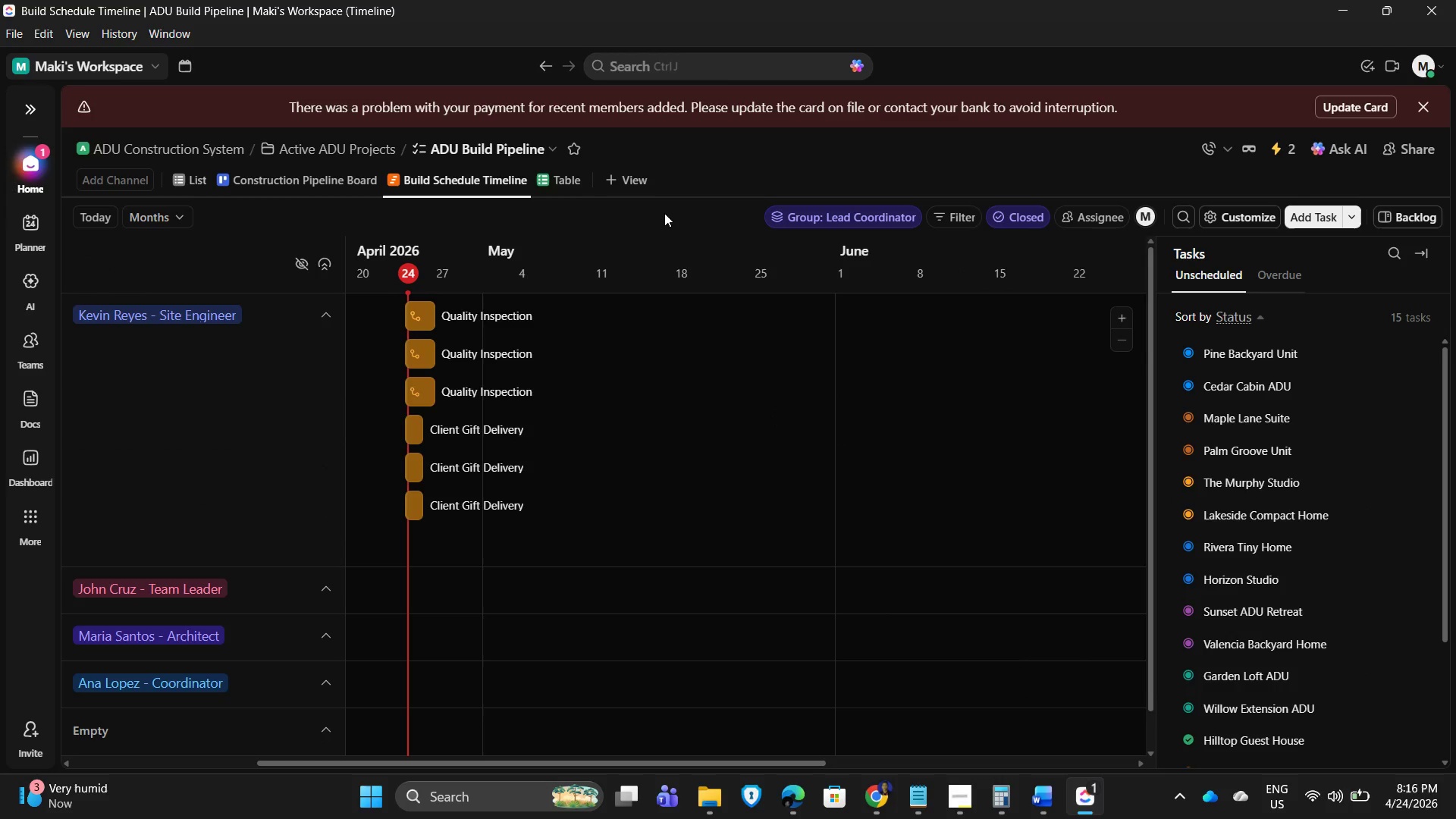 
left_click_drag(start_coordinate=[616, 764], to_coordinate=[337, 761])
 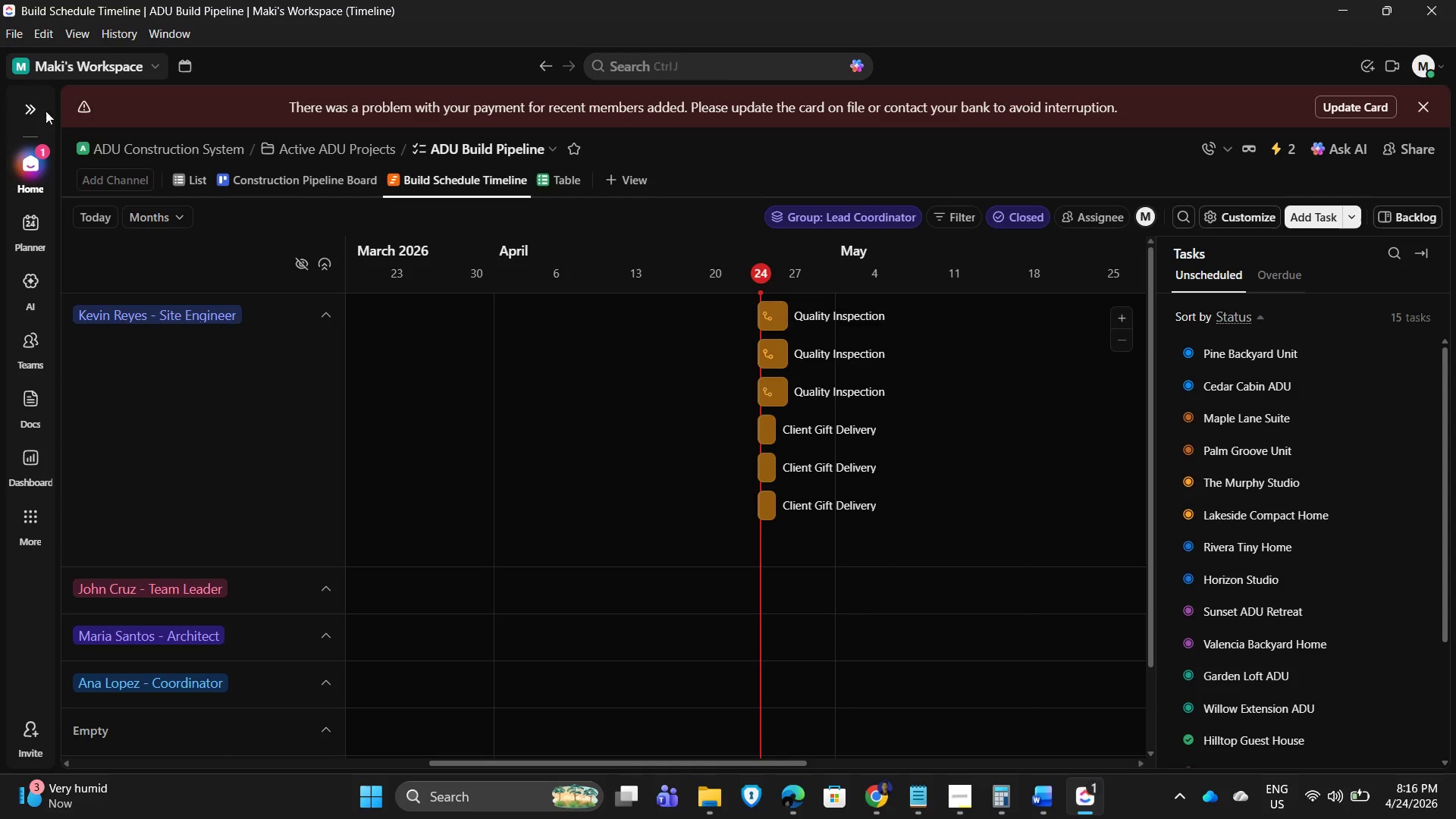 
scroll: coordinate [625, 582], scroll_direction: up, amount: 2.0
 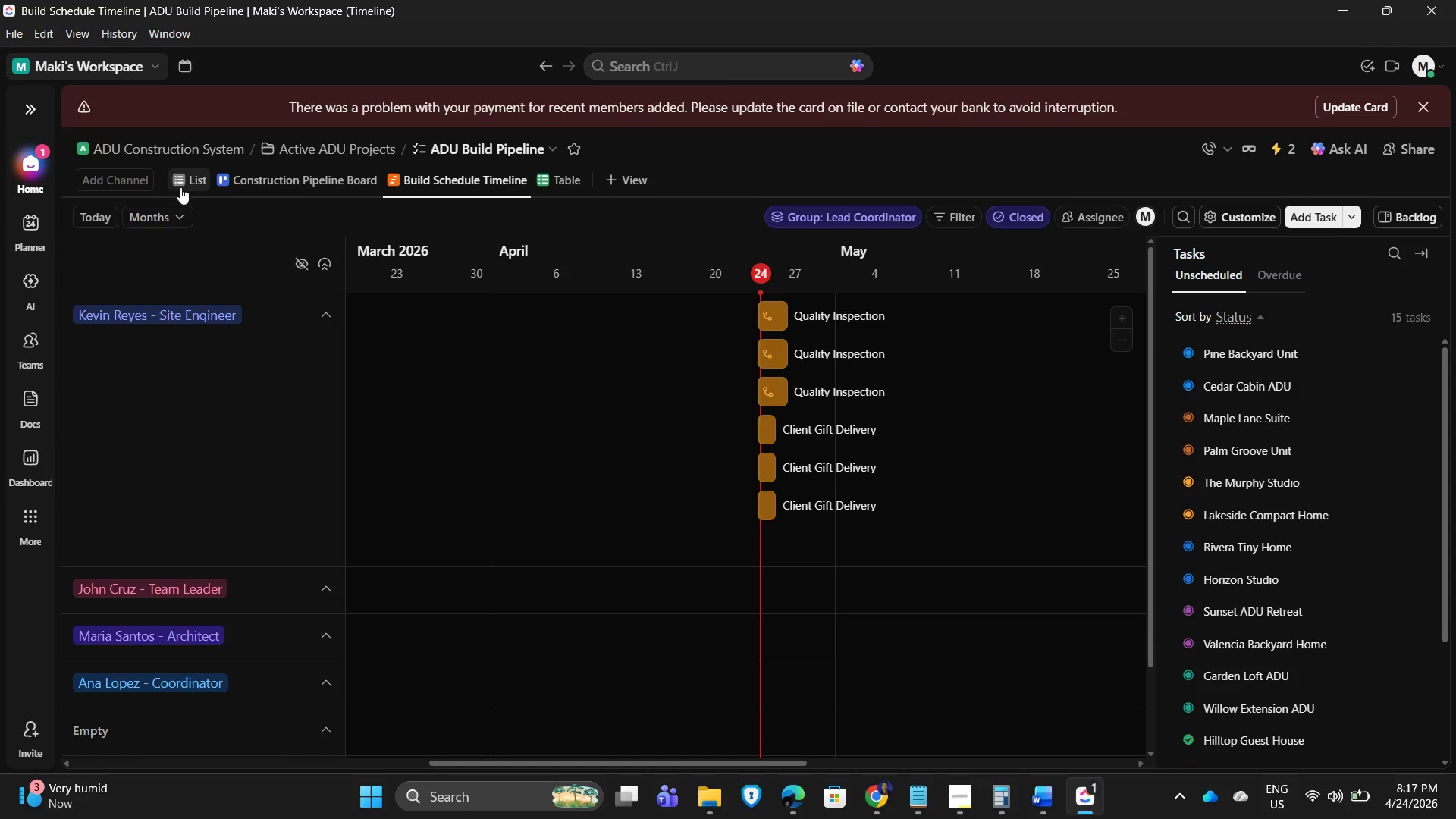 
left_click([308, 179])
 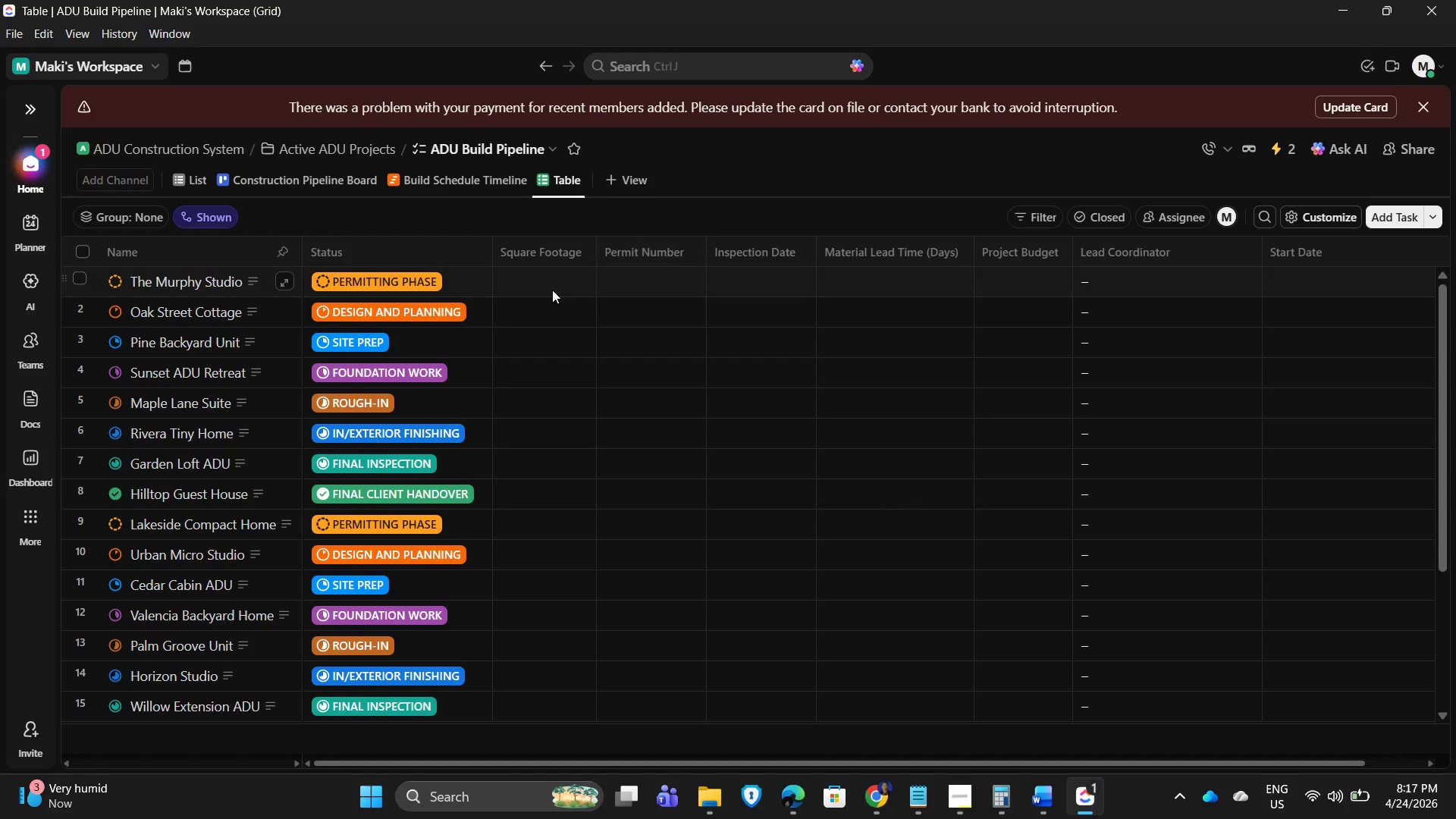 
wait(7.2)
 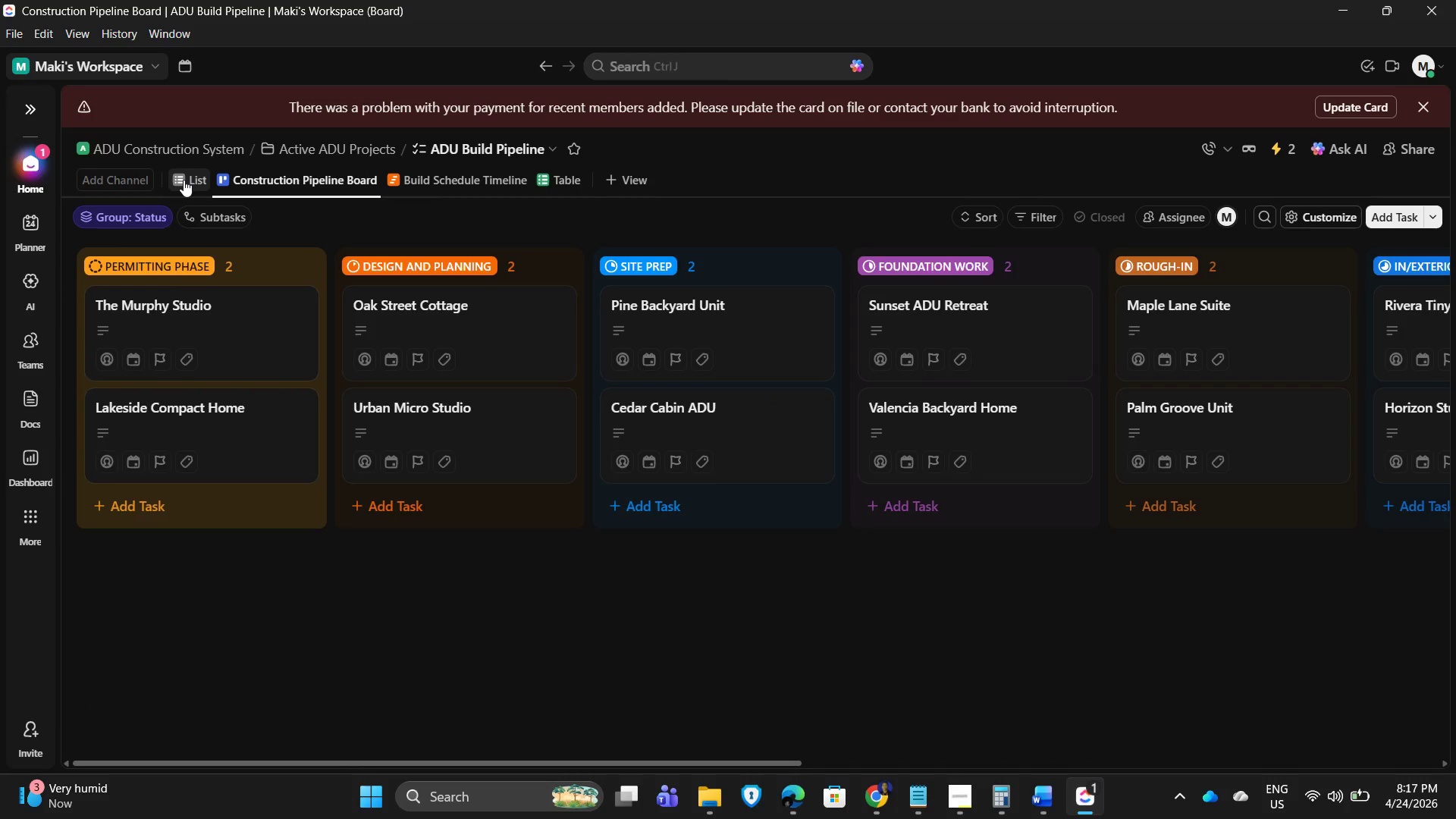 
scroll: coordinate [1157, 584], scroll_direction: down, amount: 12.0
 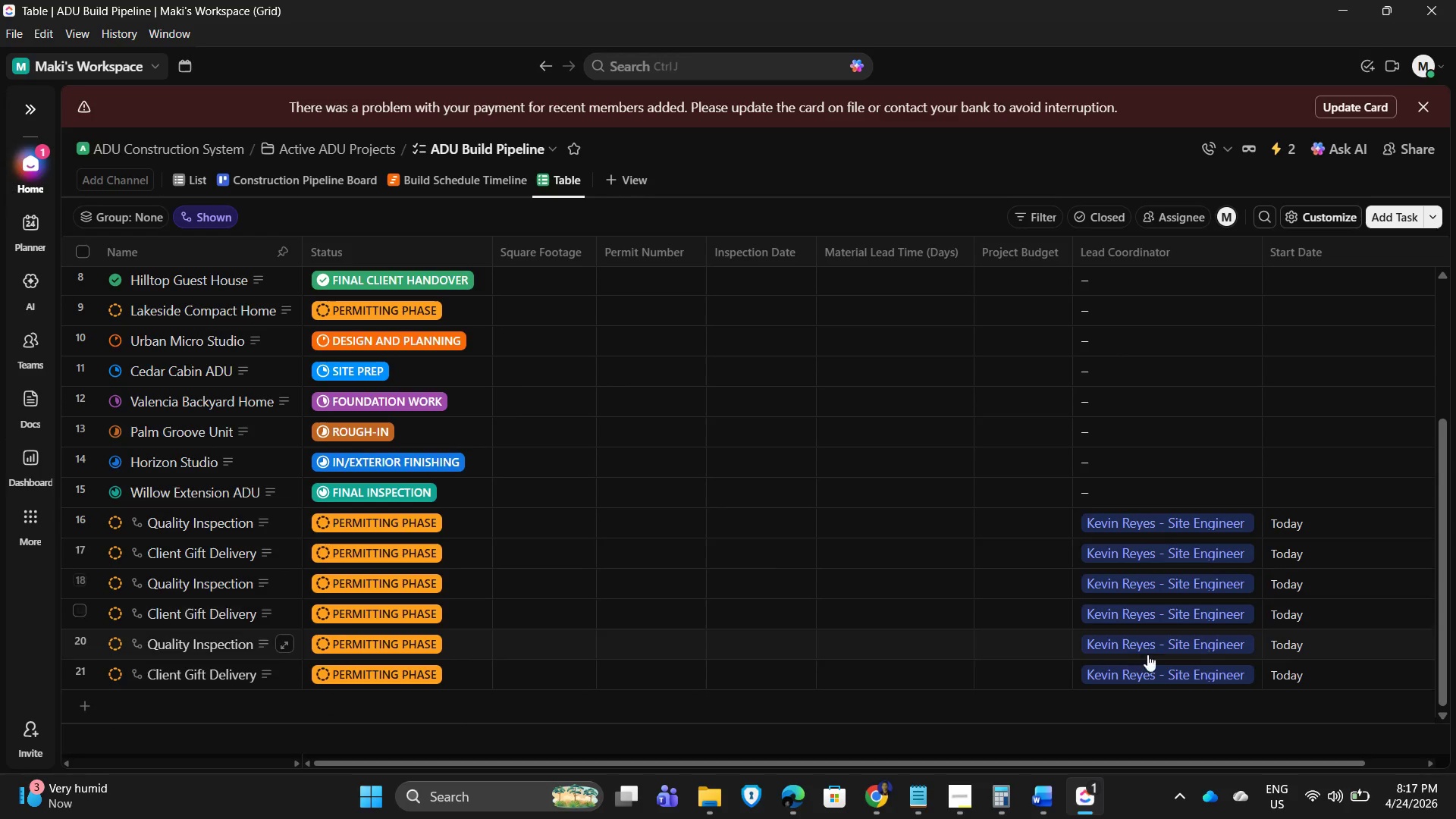 
scroll: coordinate [1185, 492], scroll_direction: up, amount: 6.0
 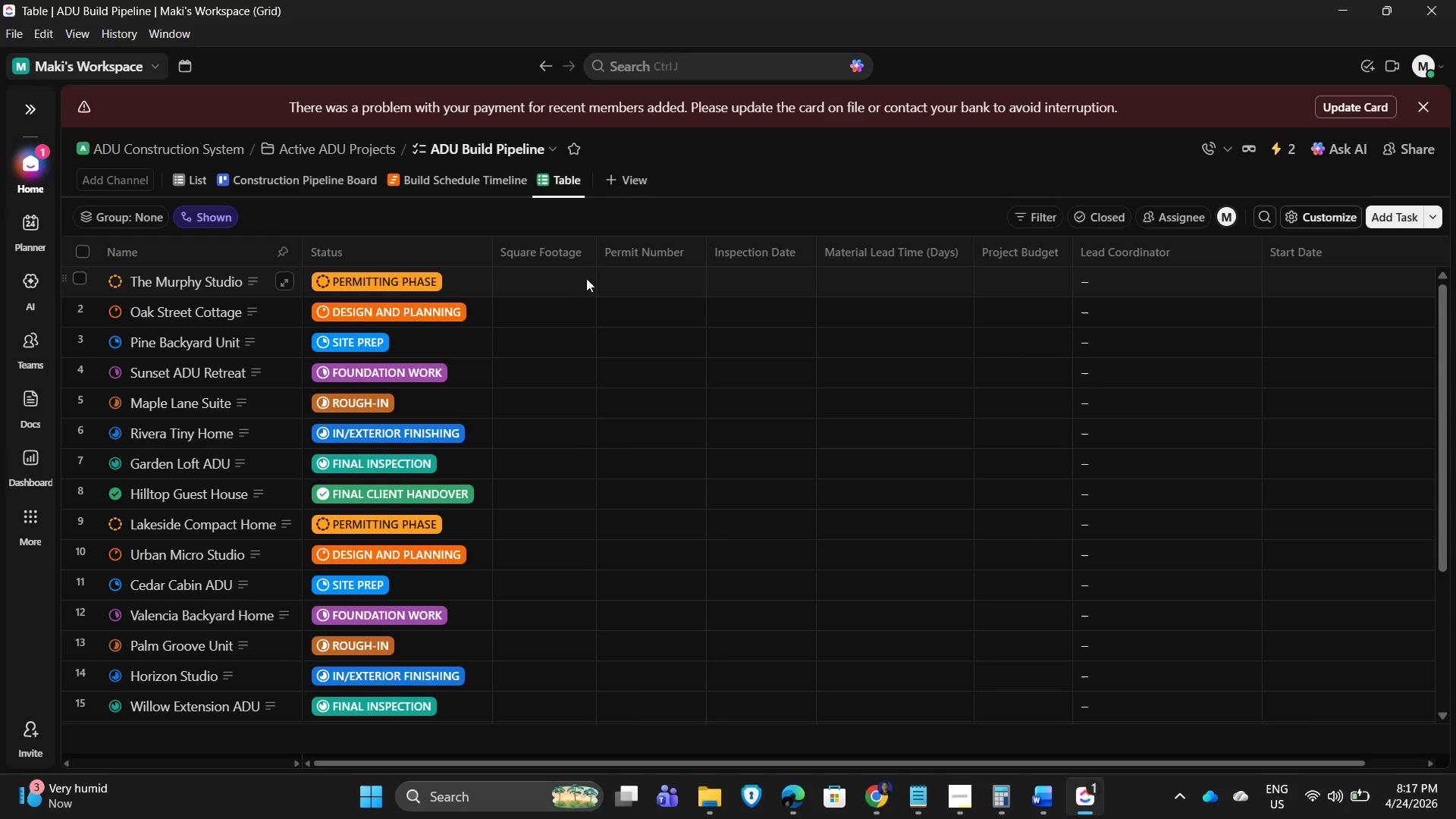 
left_click([535, 275])
 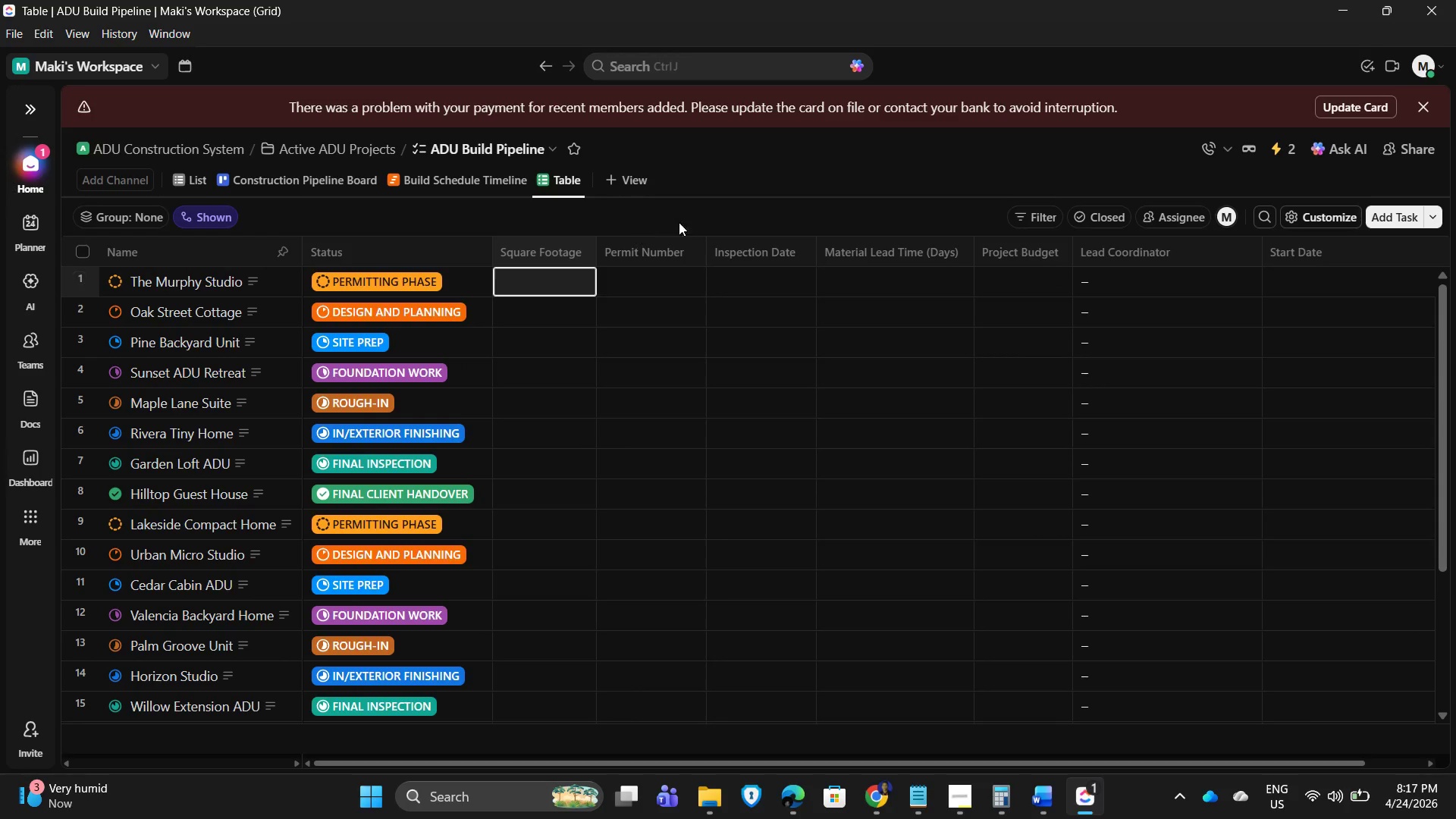 
left_click([708, 207])
 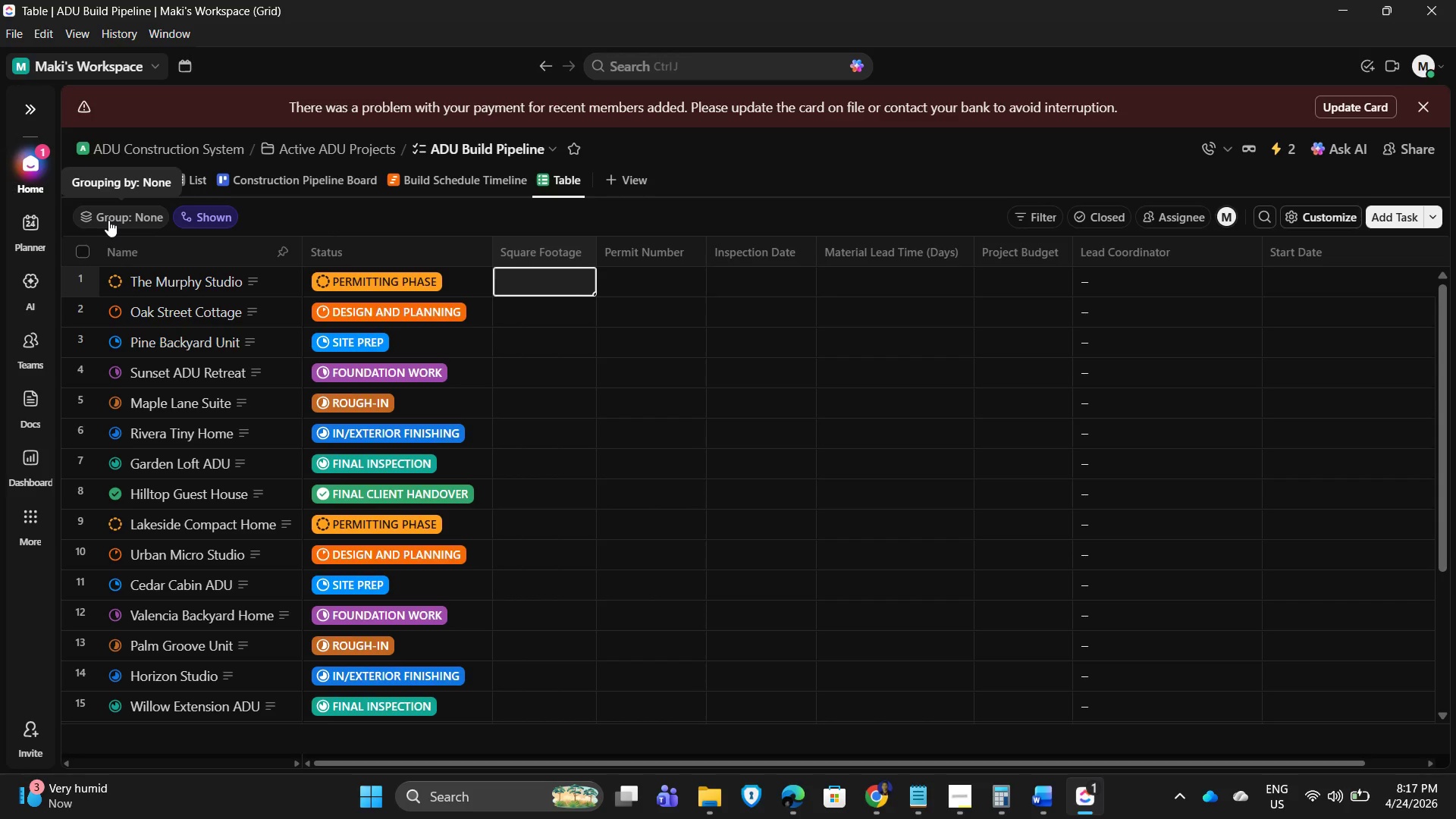 
wait(25.38)
 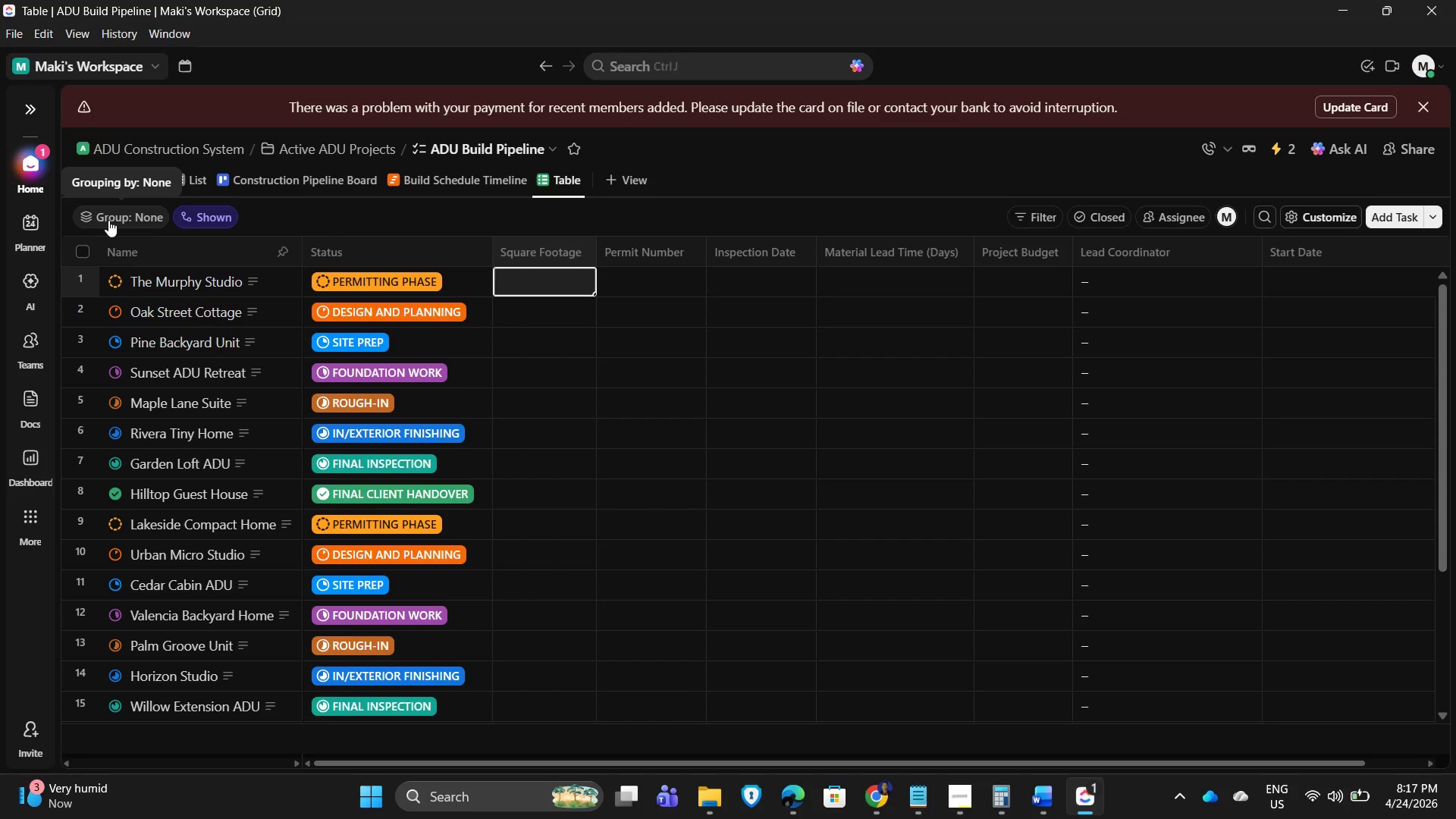 
mouse_move([1154, 209])
 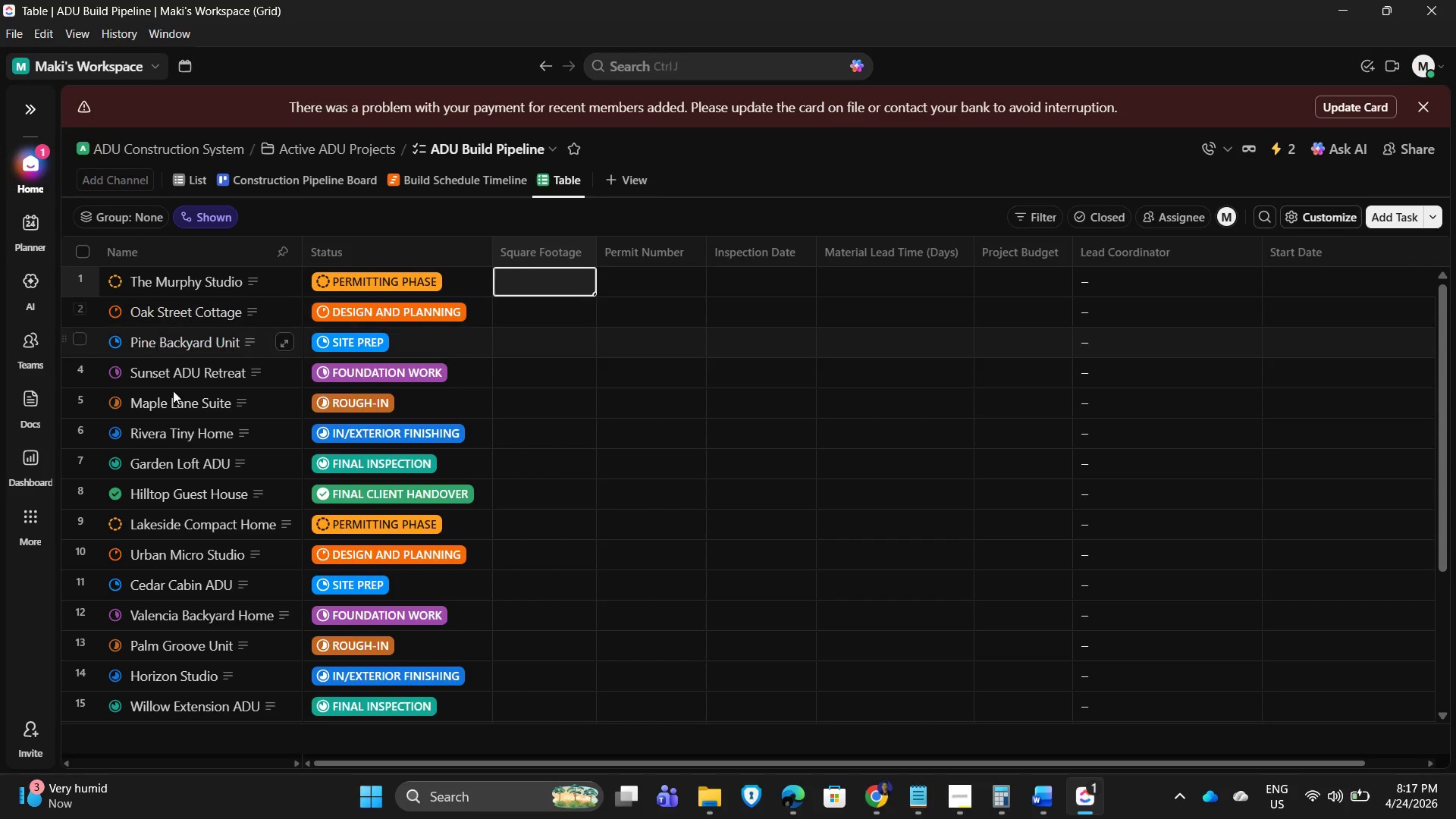 
scroll: coordinate [163, 613], scroll_direction: up, amount: 1.0
 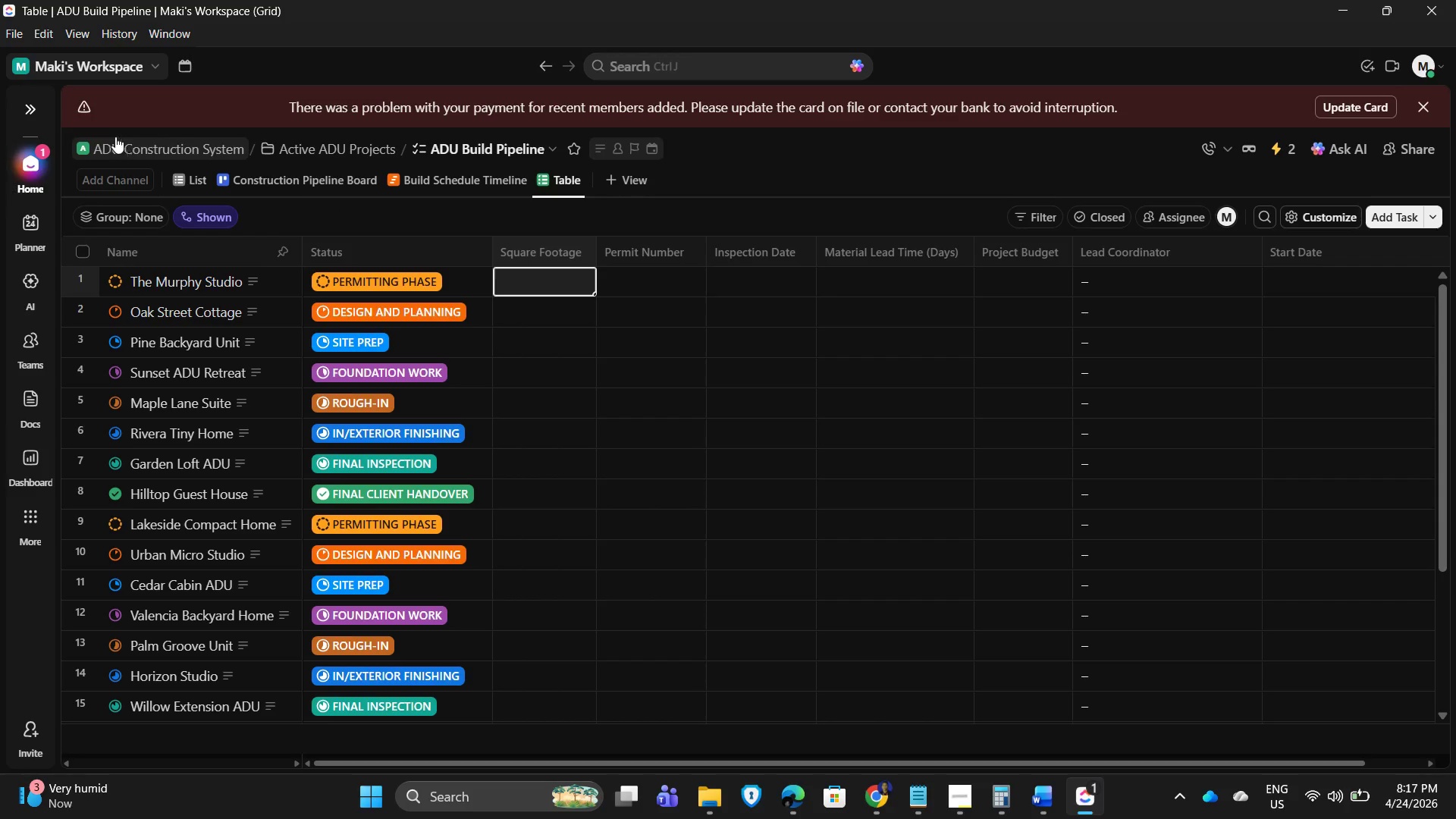 
left_click([1415, 106])
 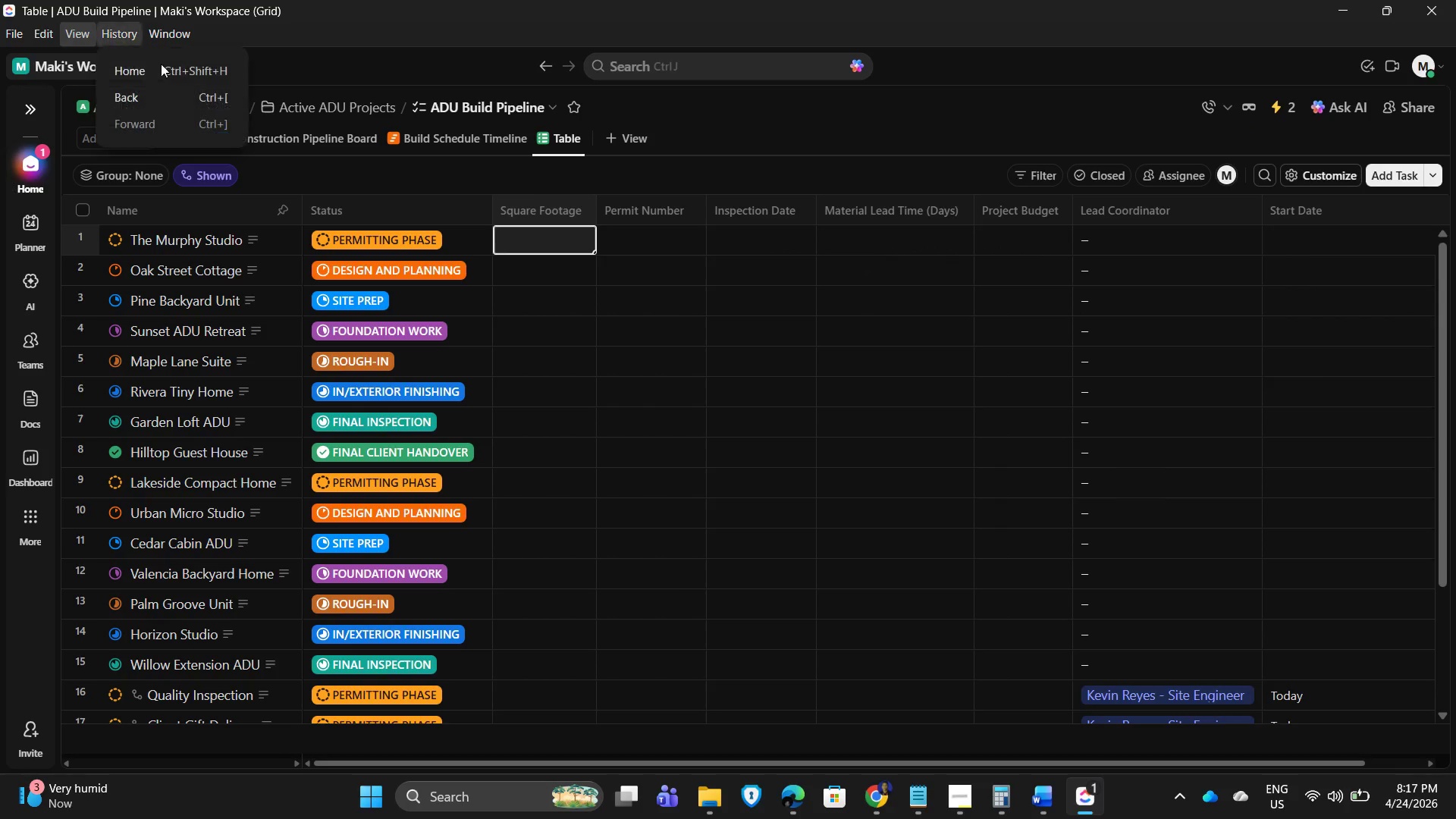 
left_click([81, 40])
 